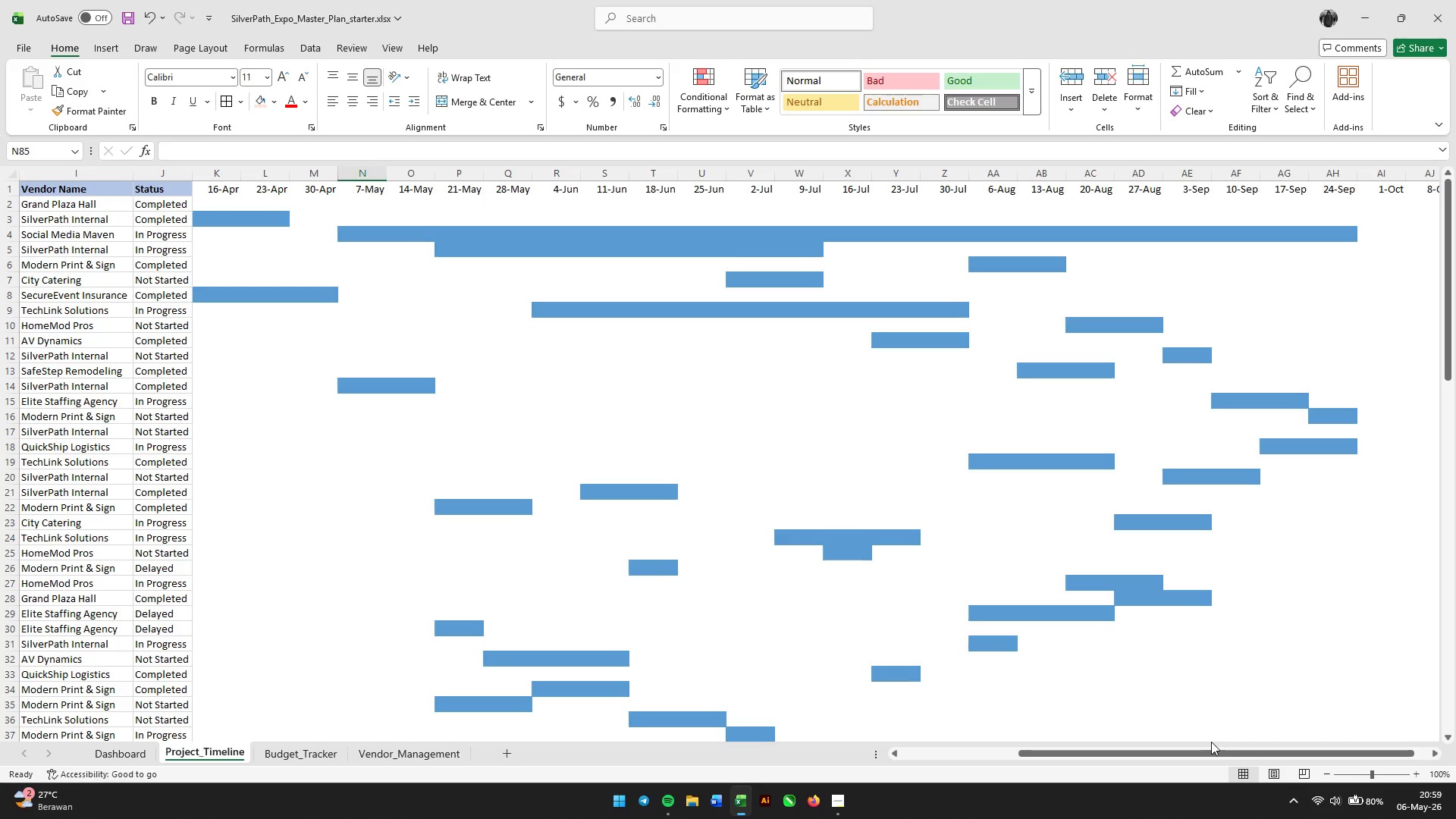 
scroll: coordinate [1150, 410], scroll_direction: up, amount: 4.0
 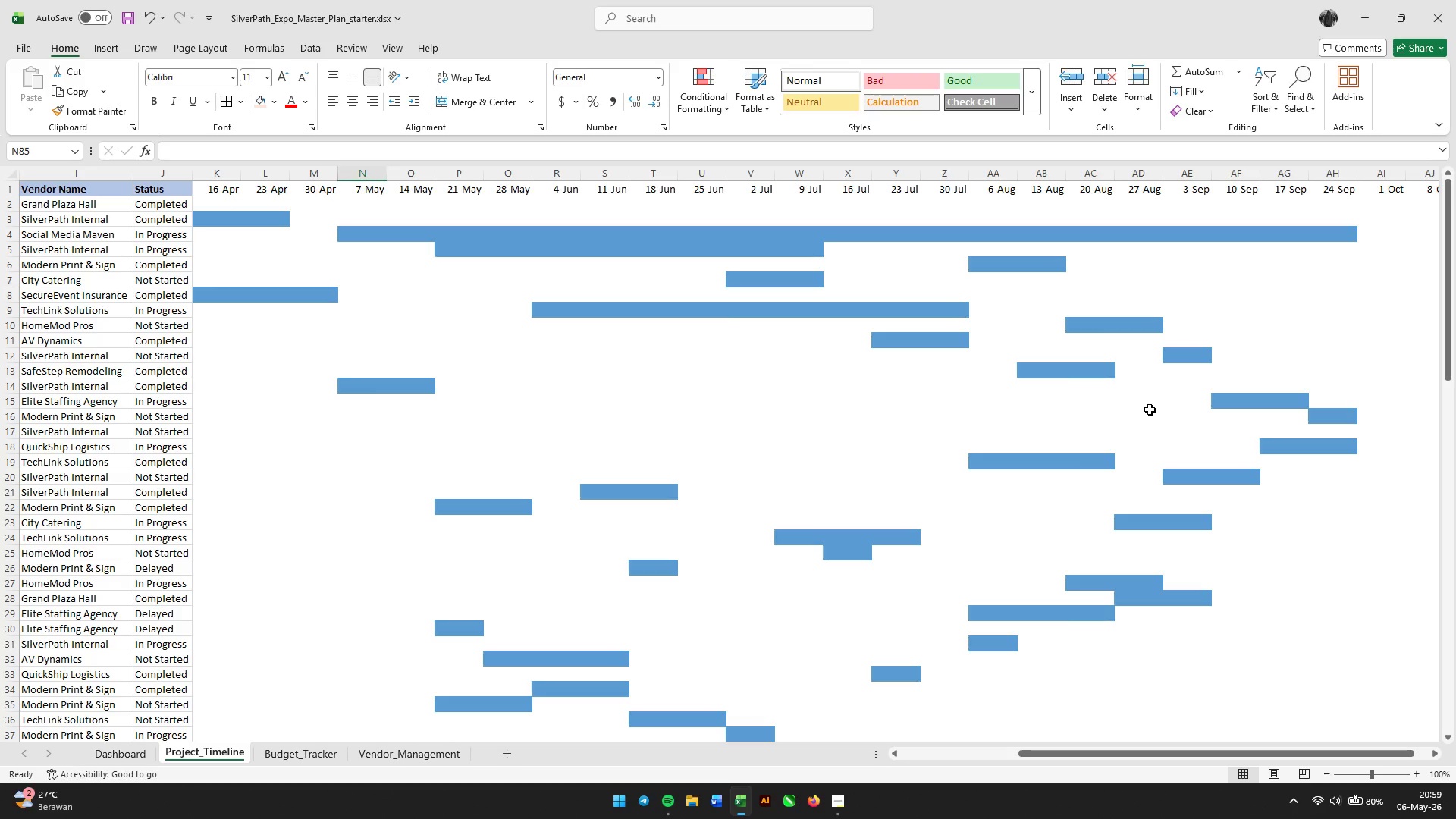 
scroll: coordinate [1150, 410], scroll_direction: down, amount: 1.0
 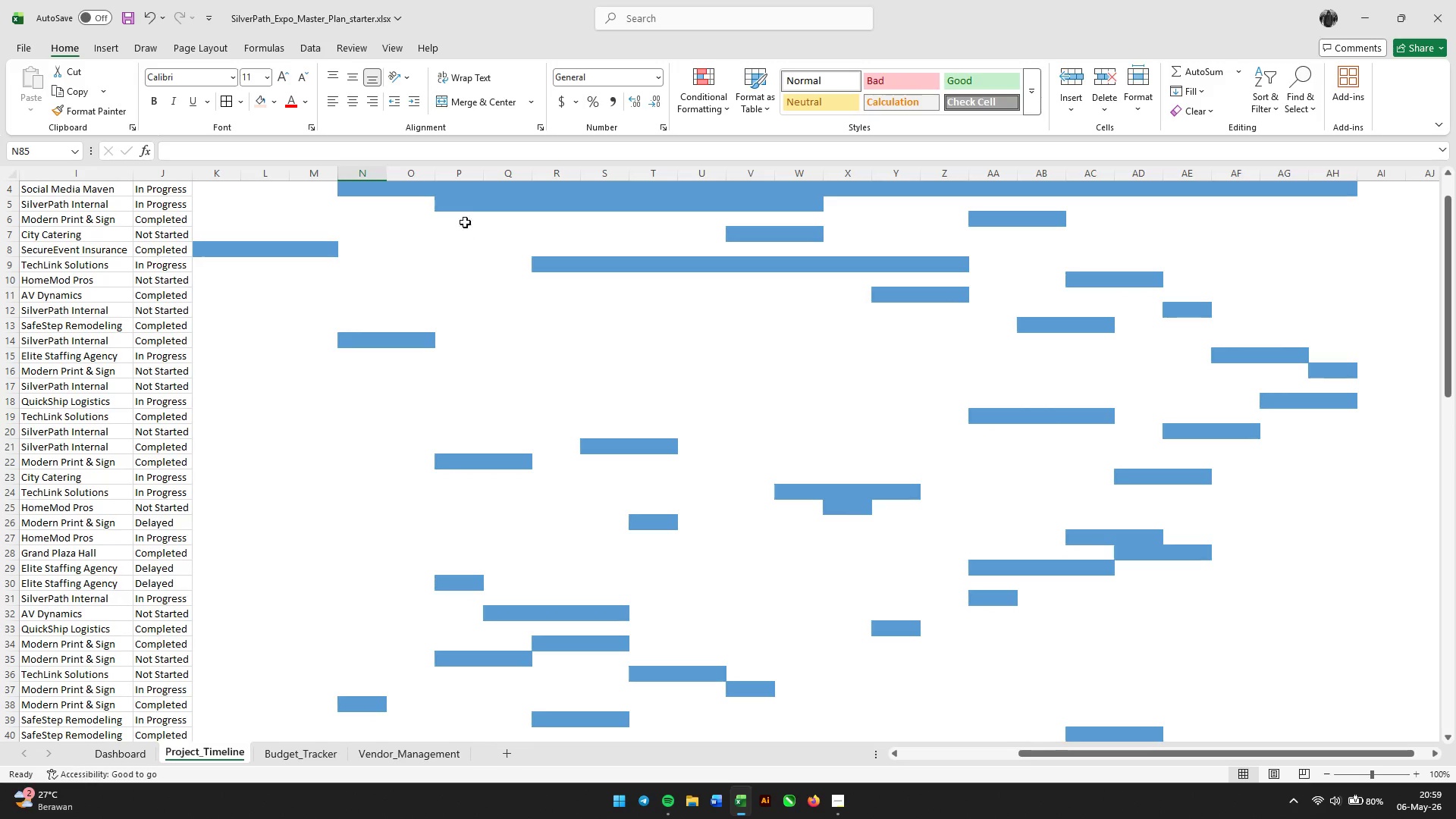 
left_click([466, 199])
 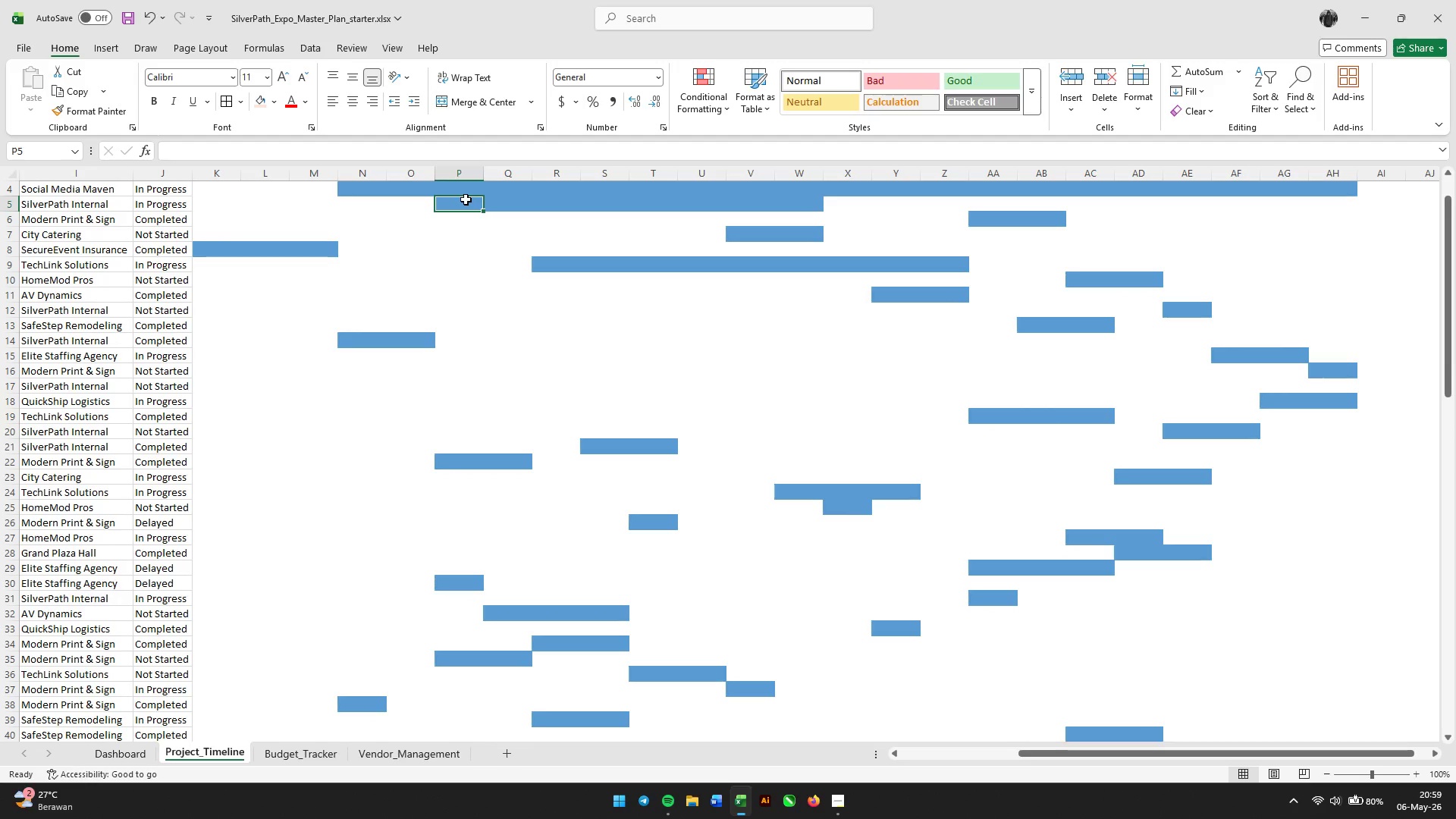 
scroll: coordinate [468, 240], scroll_direction: up, amount: 7.0
 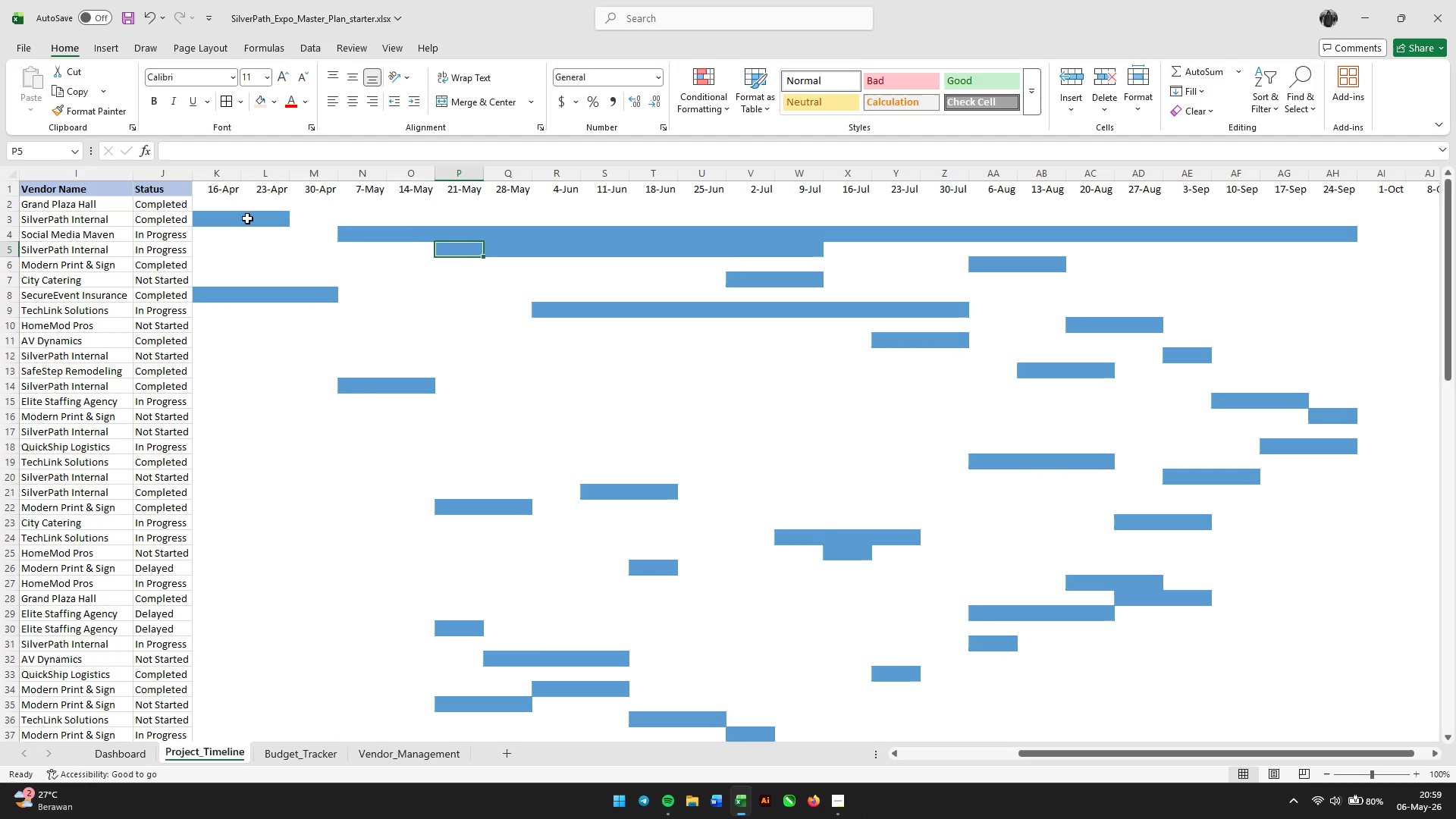 
left_click([247, 218])
 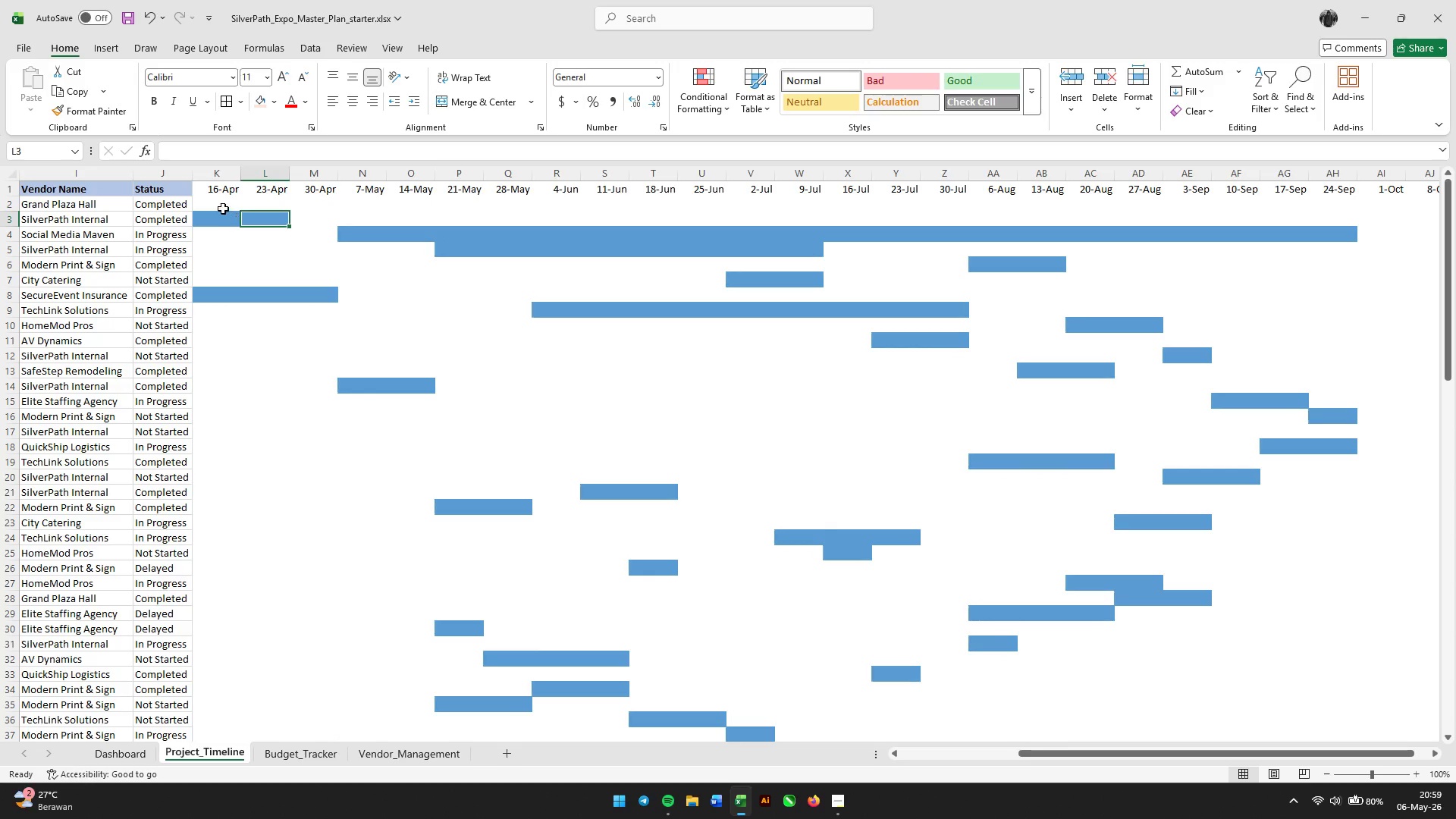 
left_click_drag(start_coordinate=[219, 200], to_coordinate=[1321, 576])
 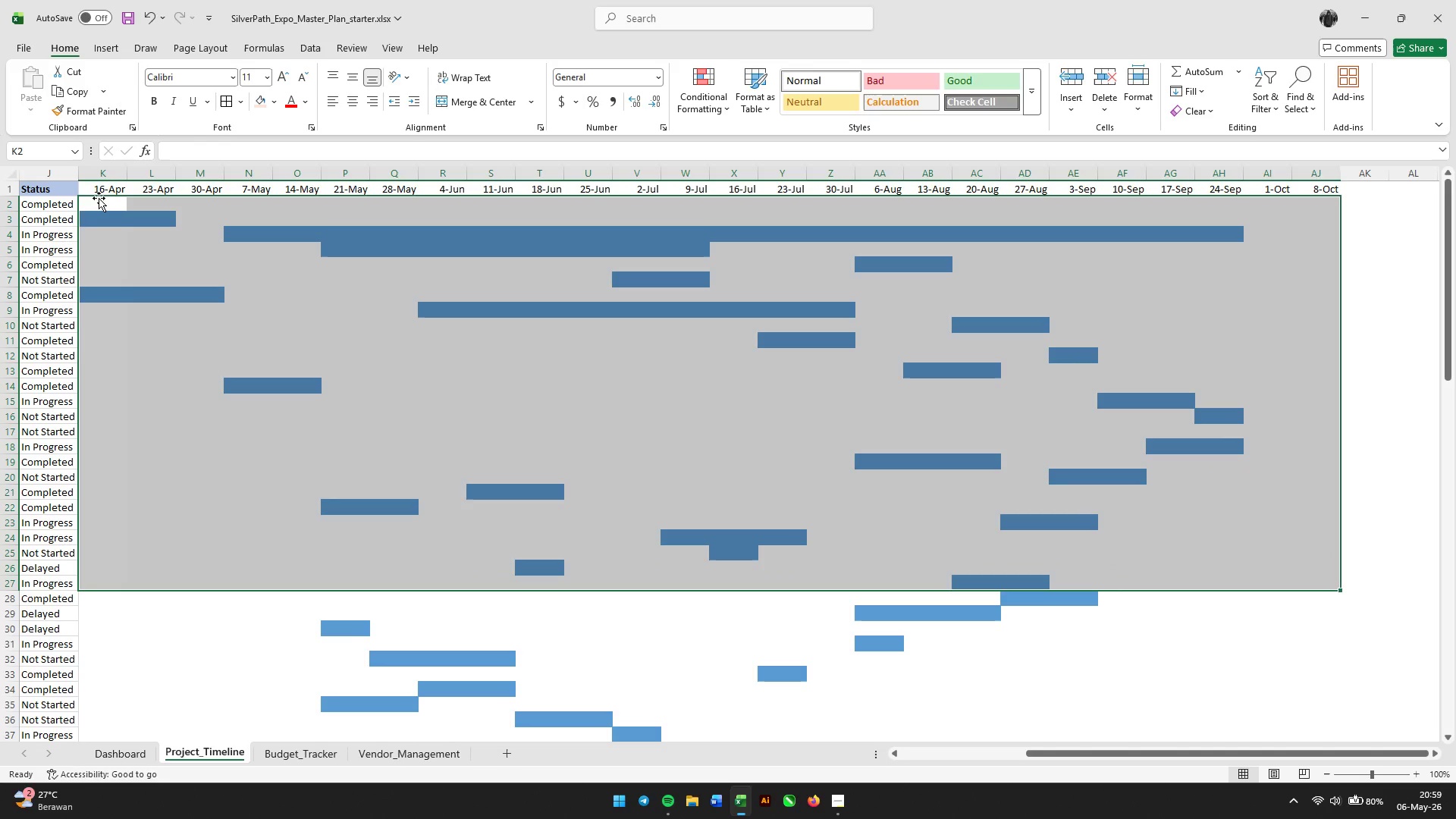 
left_click_drag(start_coordinate=[98, 191], to_coordinate=[1322, 180])
 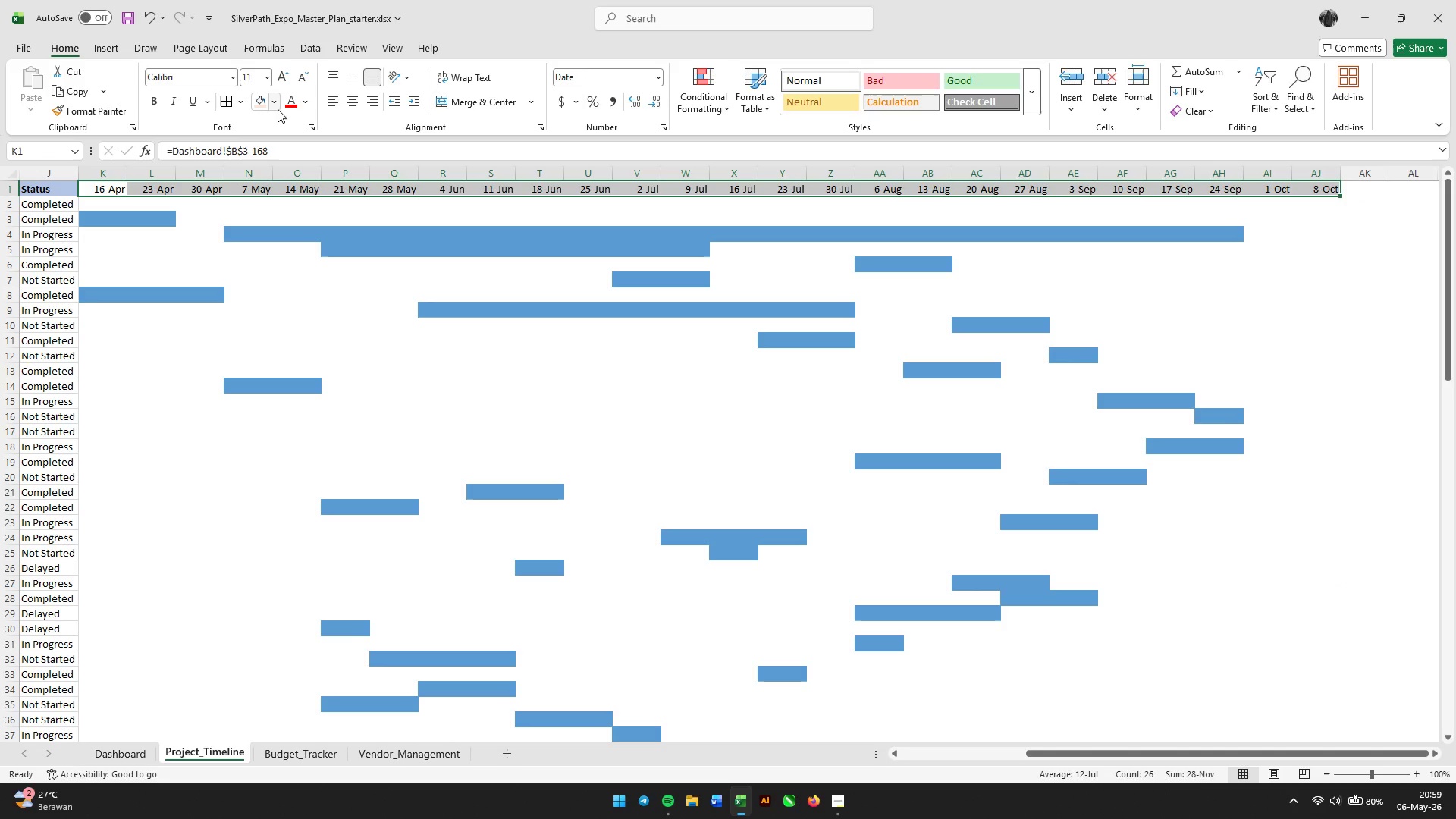 
left_click([278, 102])
 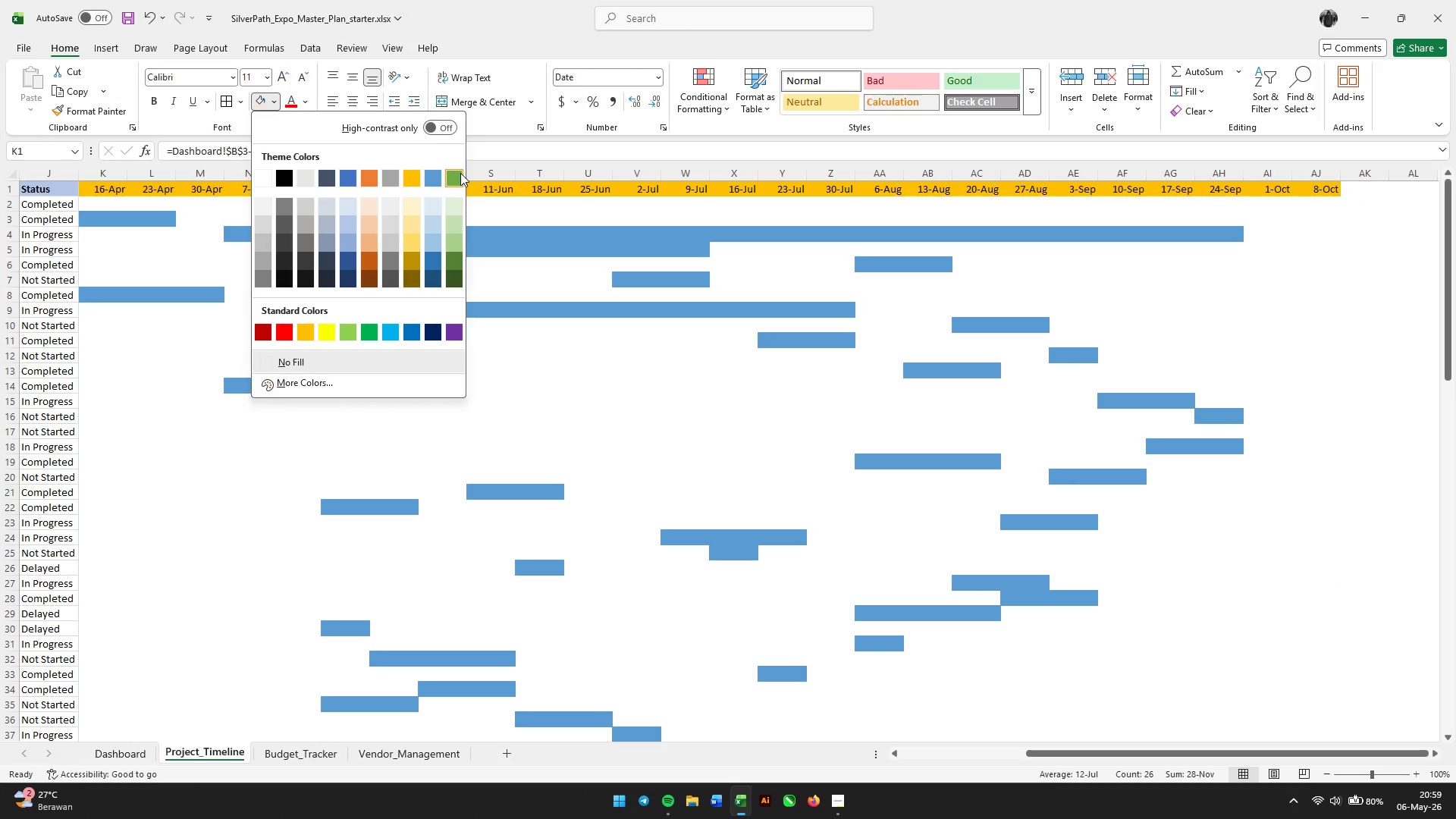 
left_click([461, 173])
 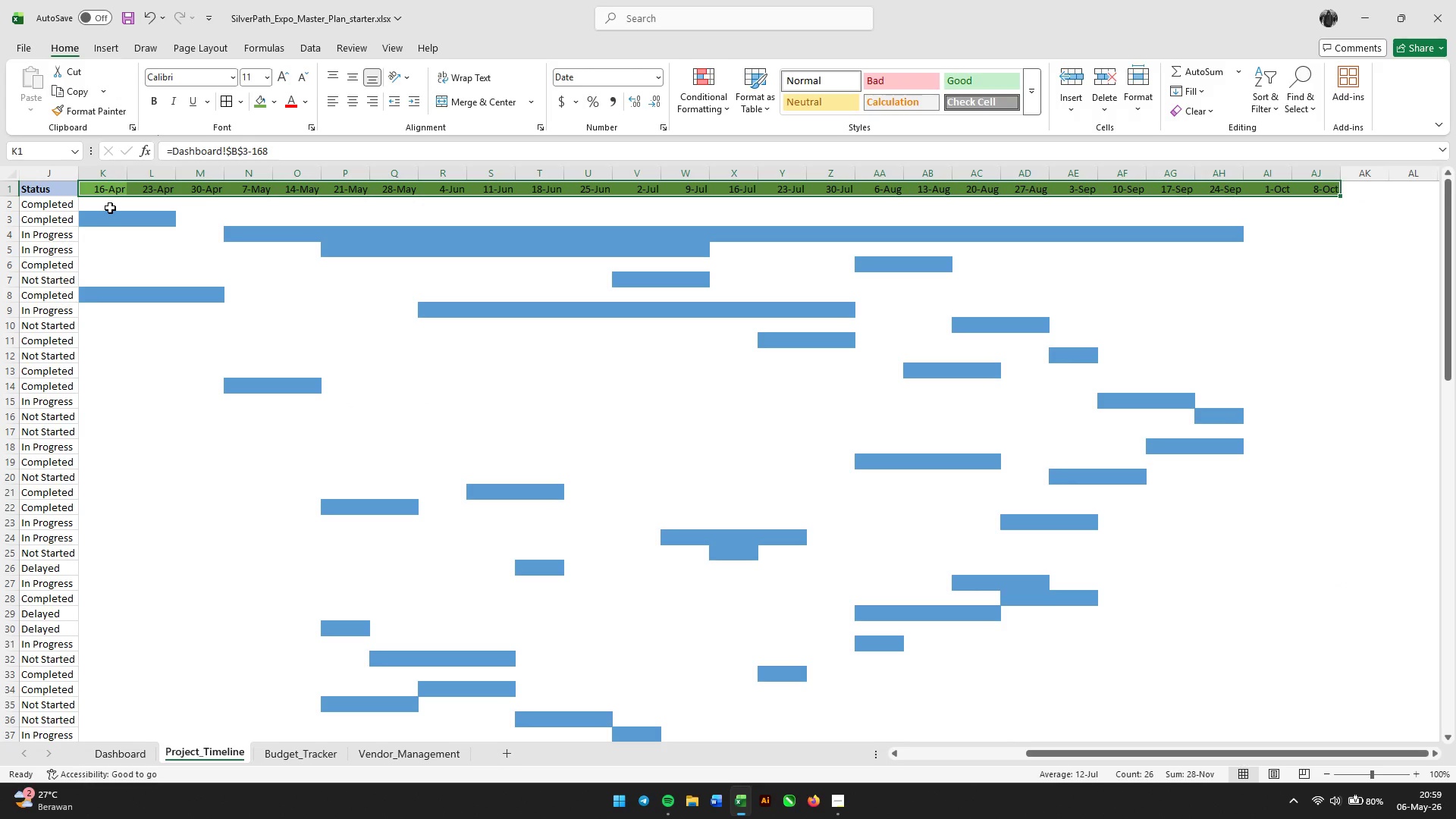 
left_click_drag(start_coordinate=[93, 203], to_coordinate=[854, 222])
 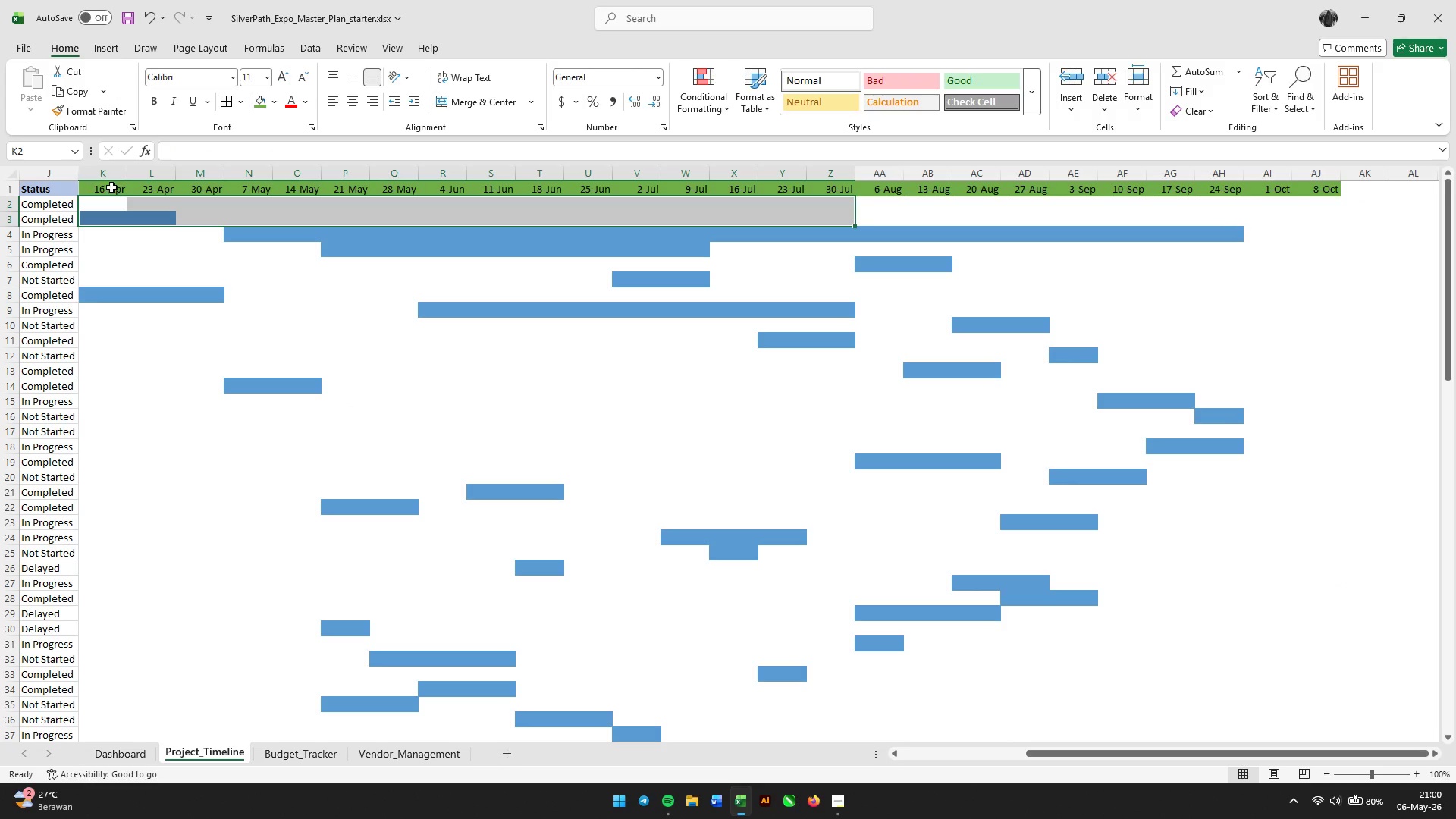 
left_click_drag(start_coordinate=[115, 187], to_coordinate=[1316, 175])
 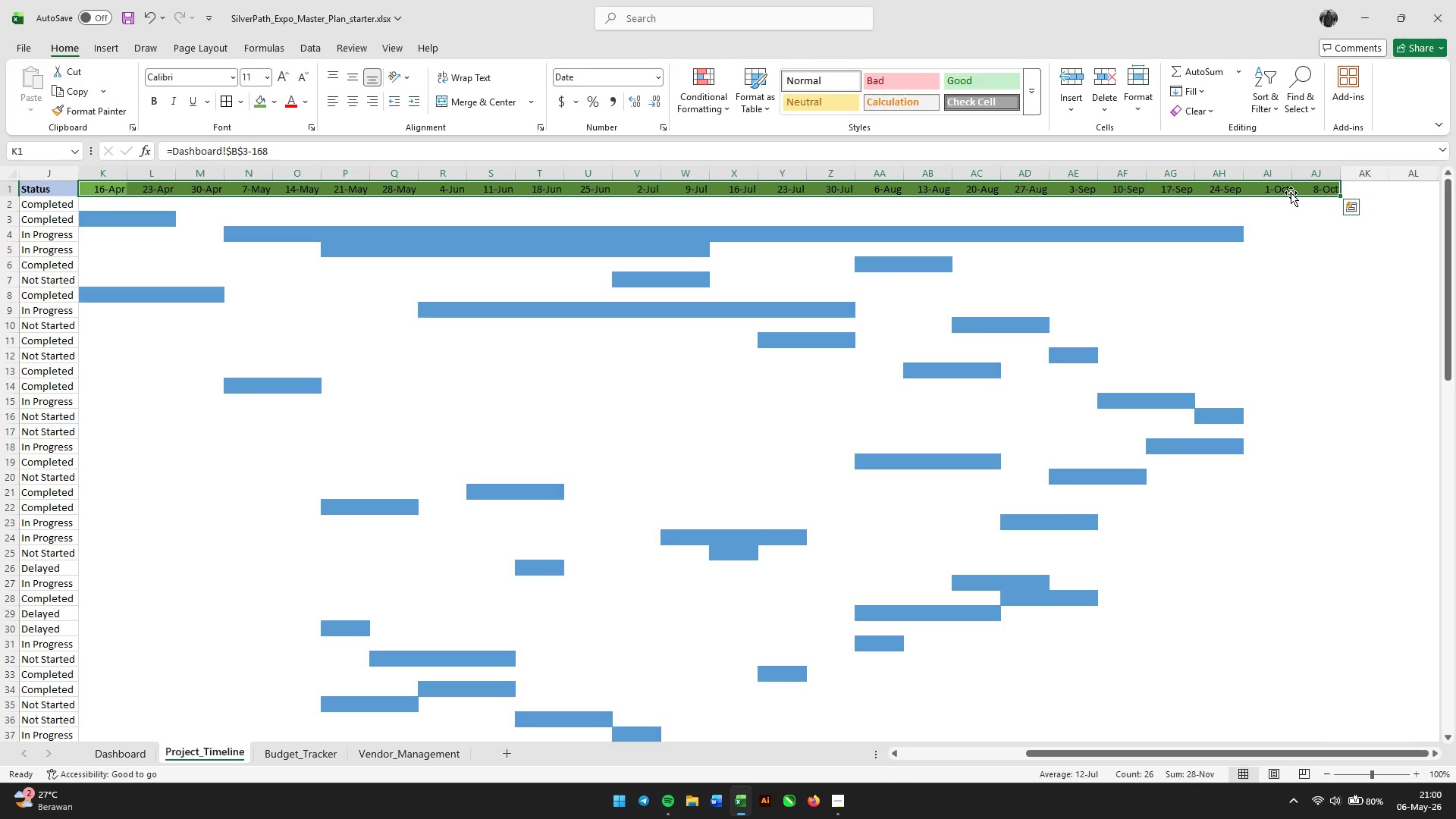 
key(Control+B)
 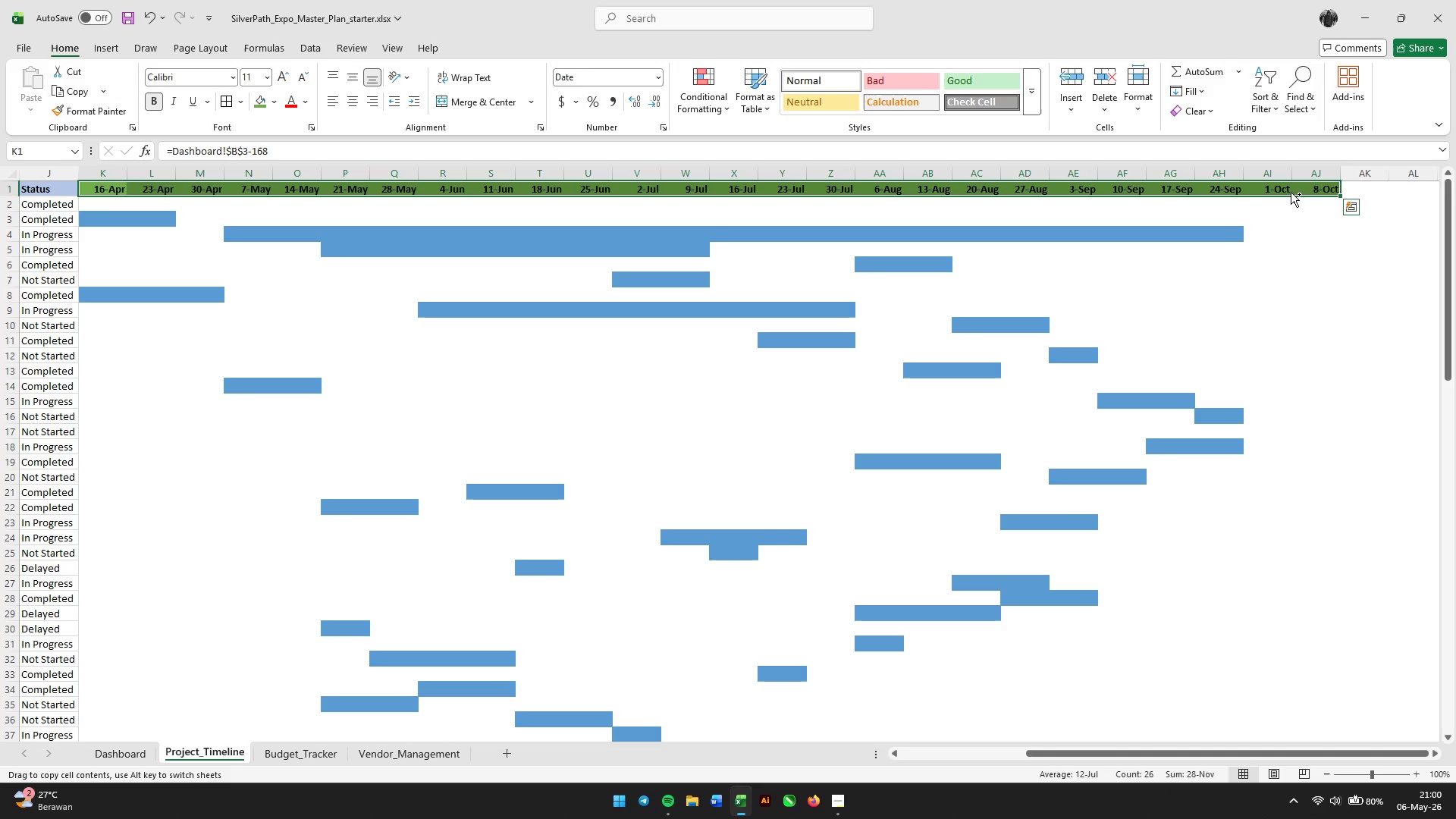 
left_click([1291, 193])
 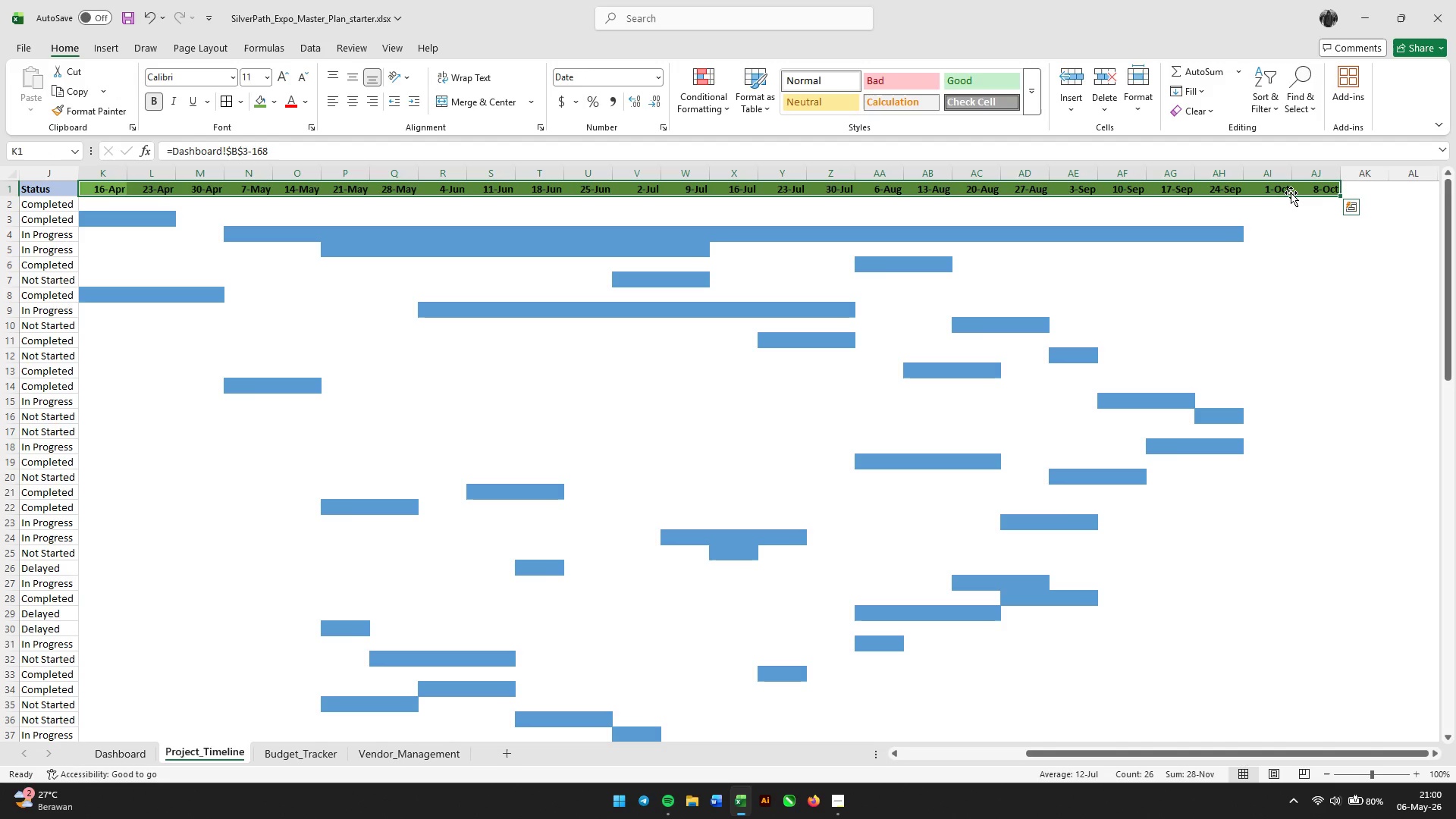 
key(Control+Shift+ArrowDown)
 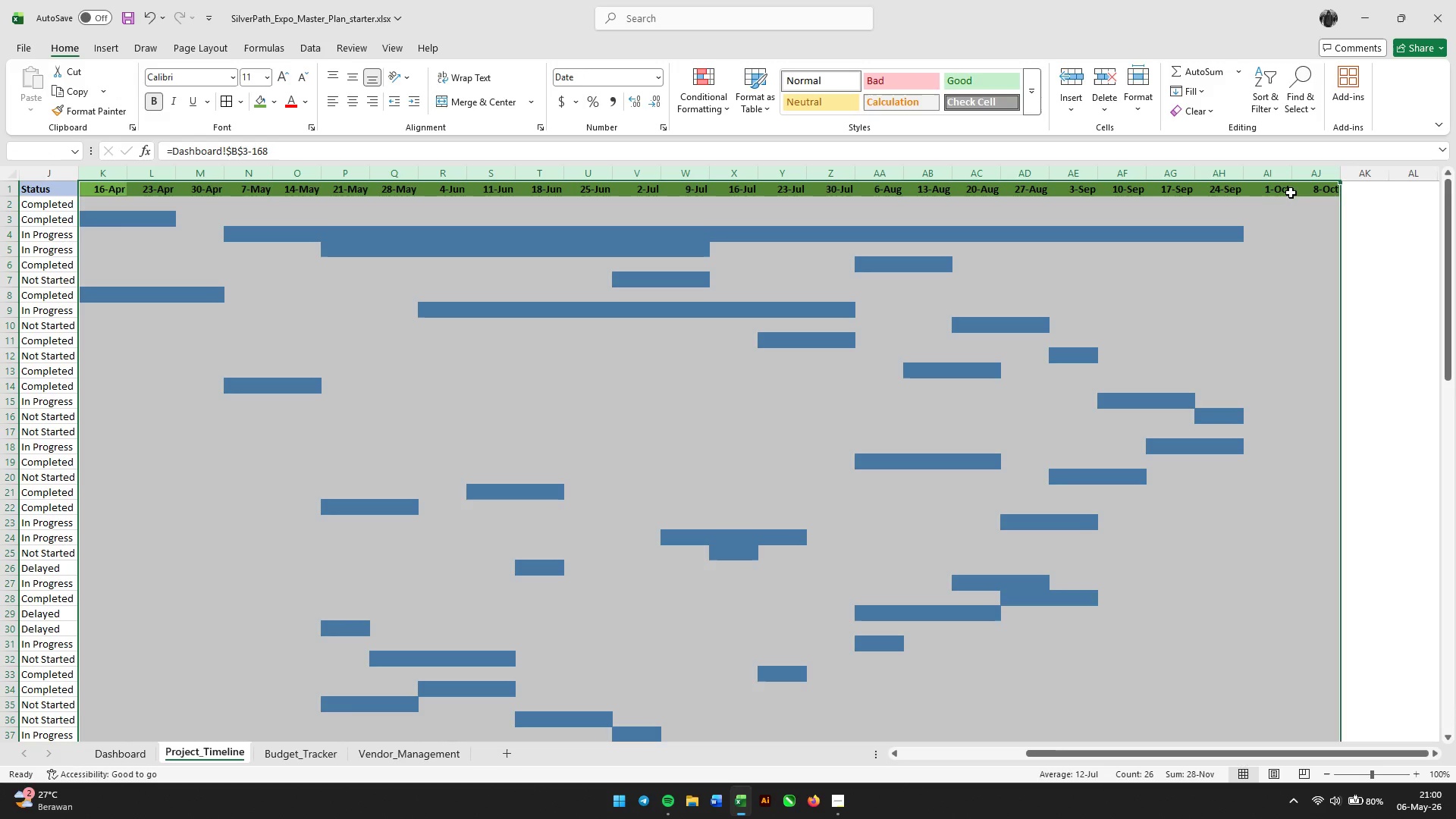 
scroll: coordinate [1169, 339], scroll_direction: down, amount: 29.0
 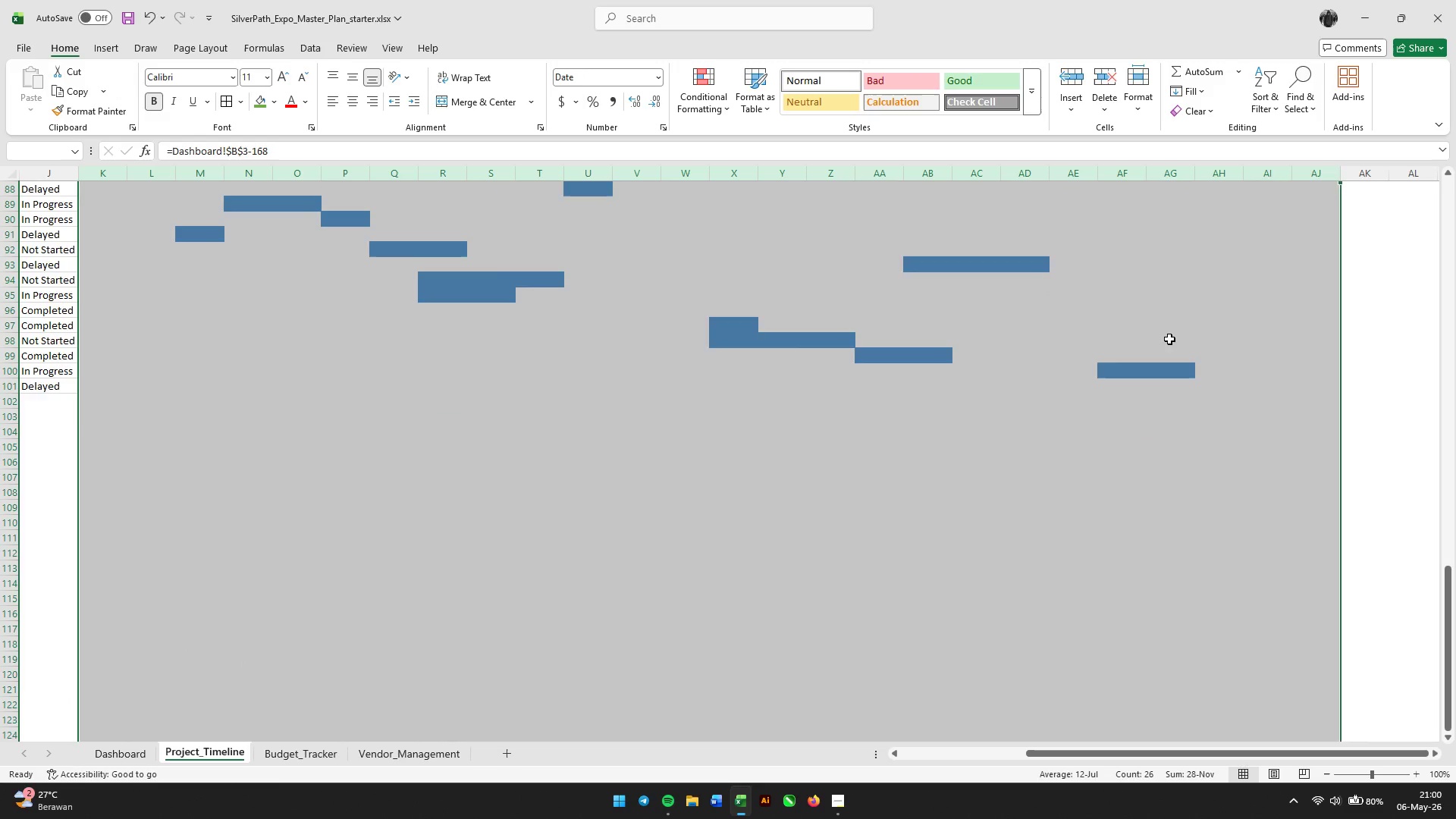 
hold_key(key=ShiftLeft, duration=1.45)
 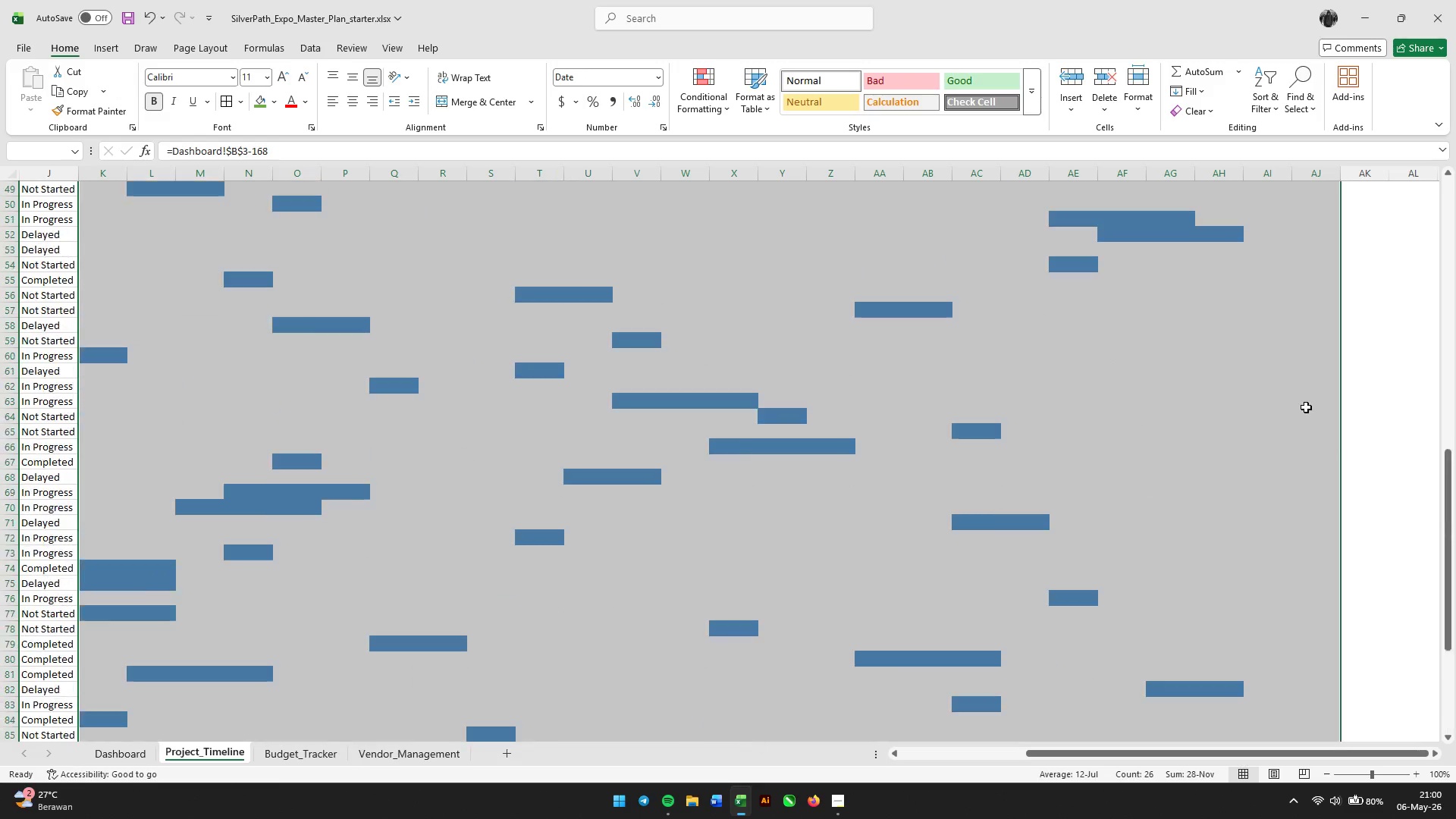 
scroll: coordinate [1169, 339], scroll_direction: up, amount: 1.0
 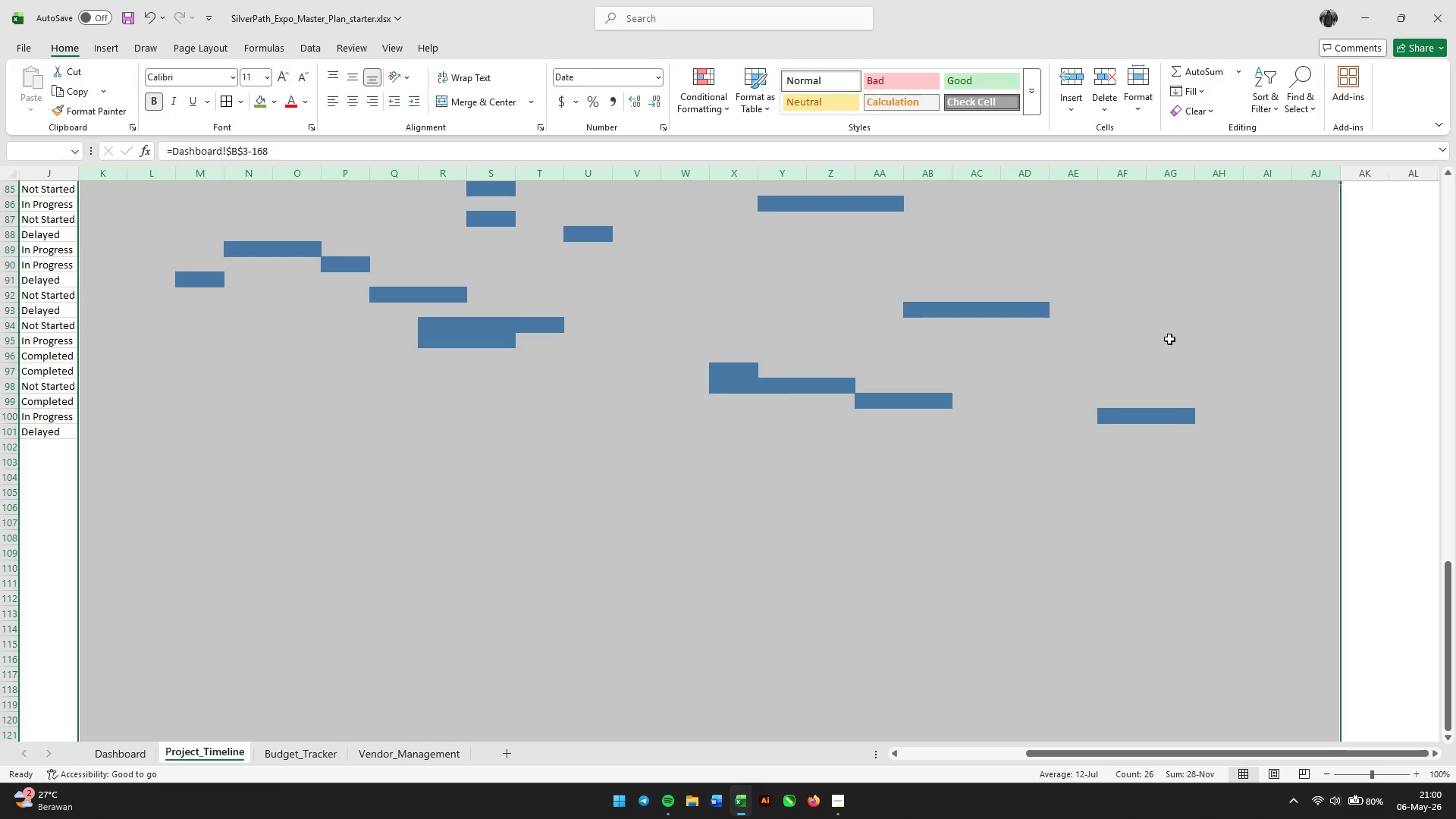 
left_click([1320, 436])
 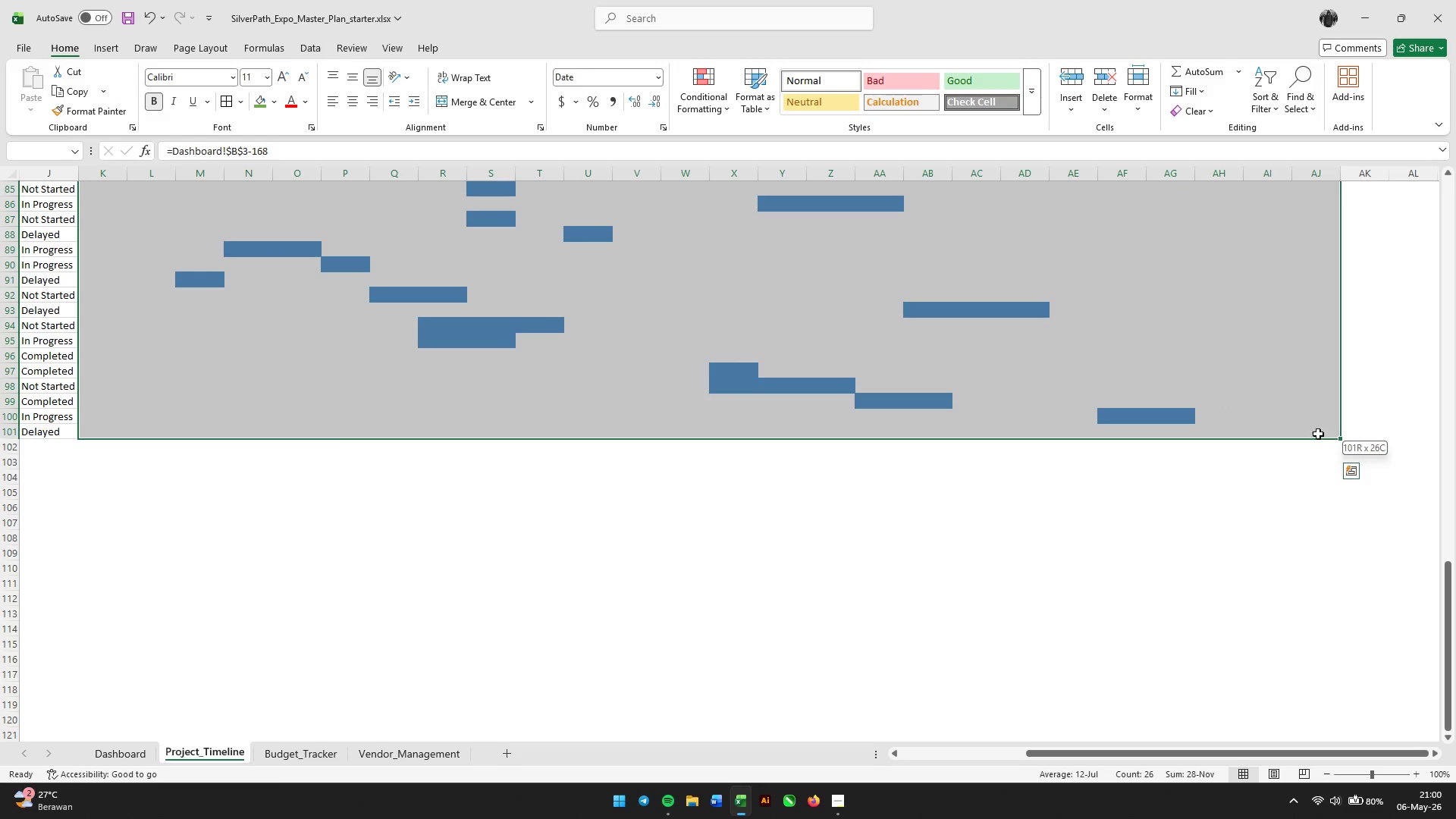 
scroll: coordinate [1292, 395], scroll_direction: up, amount: 34.0
 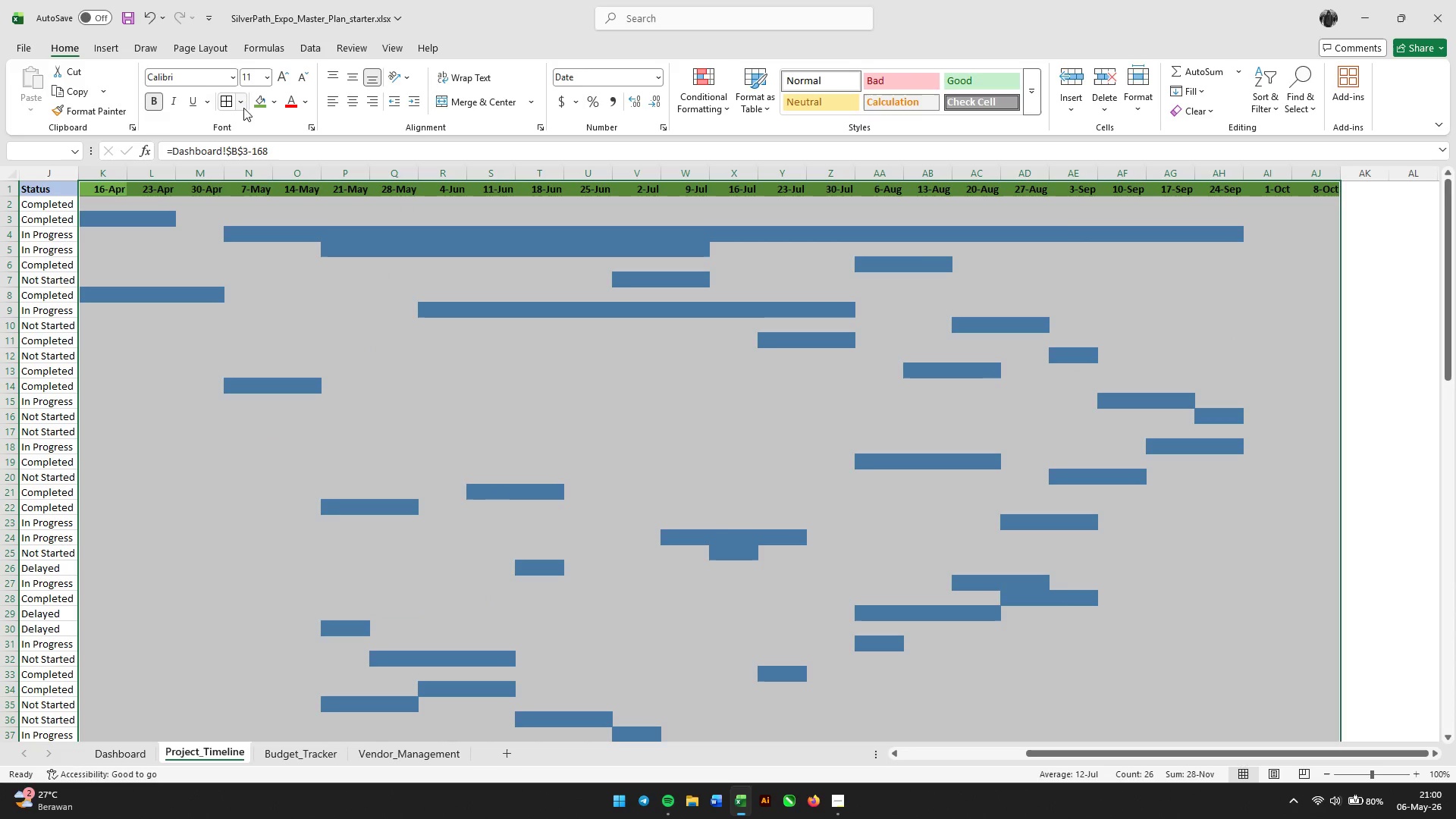 
left_click([228, 100])
 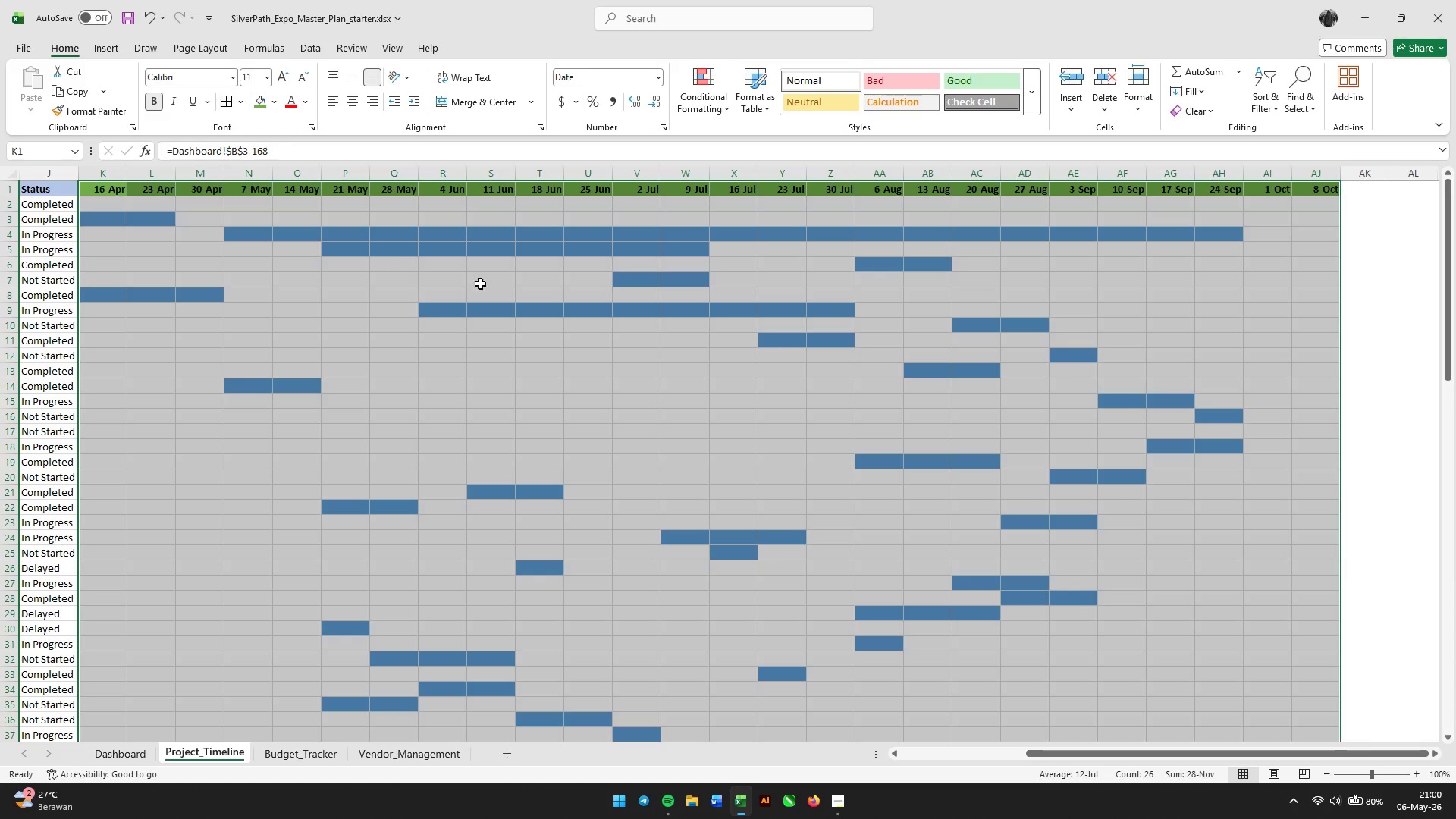 
left_click([560, 291])
 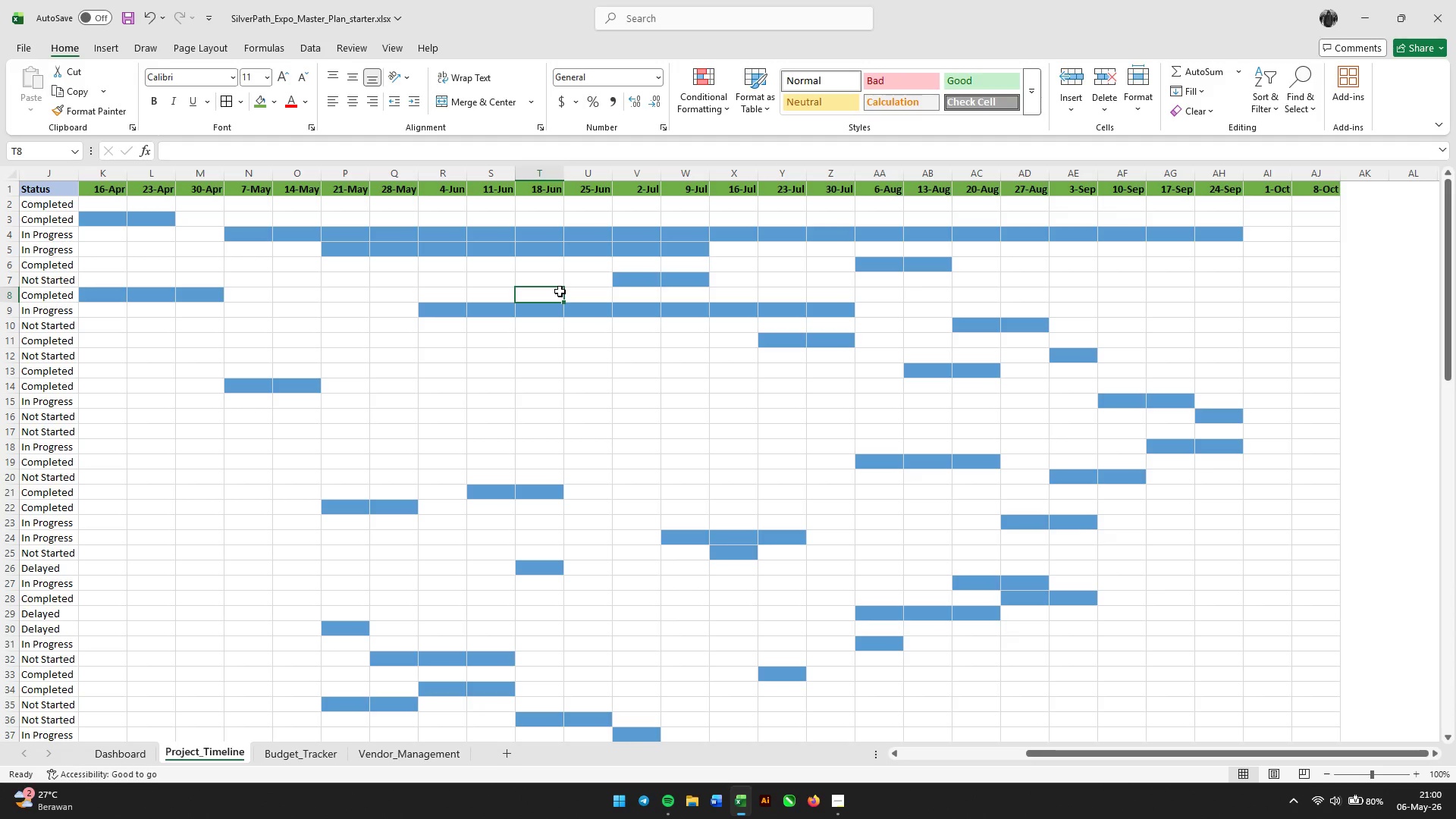 
scroll: coordinate [560, 291], scroll_direction: up, amount: 4.0
 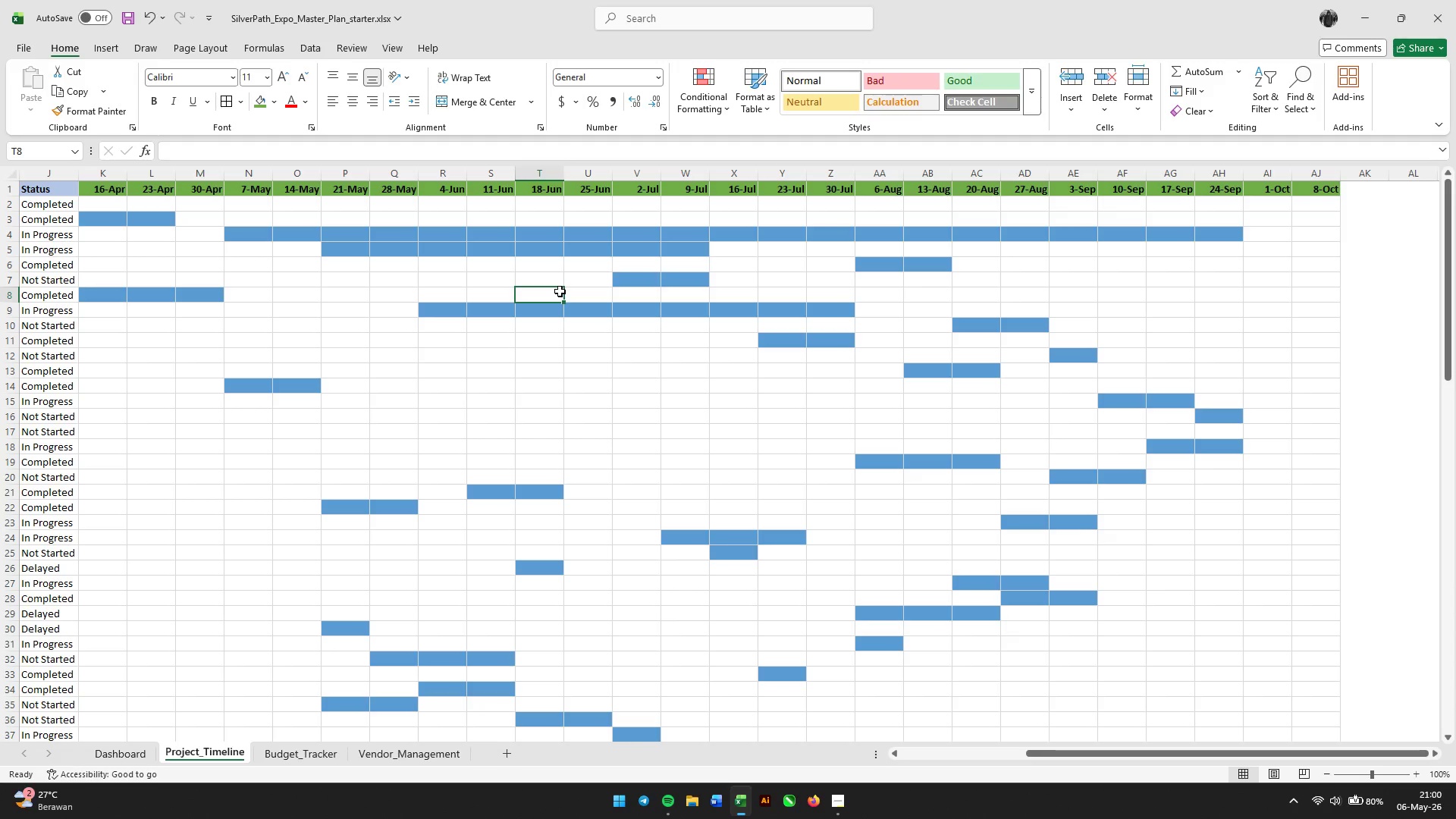 
scroll: coordinate [565, 291], scroll_direction: down, amount: 26.0
 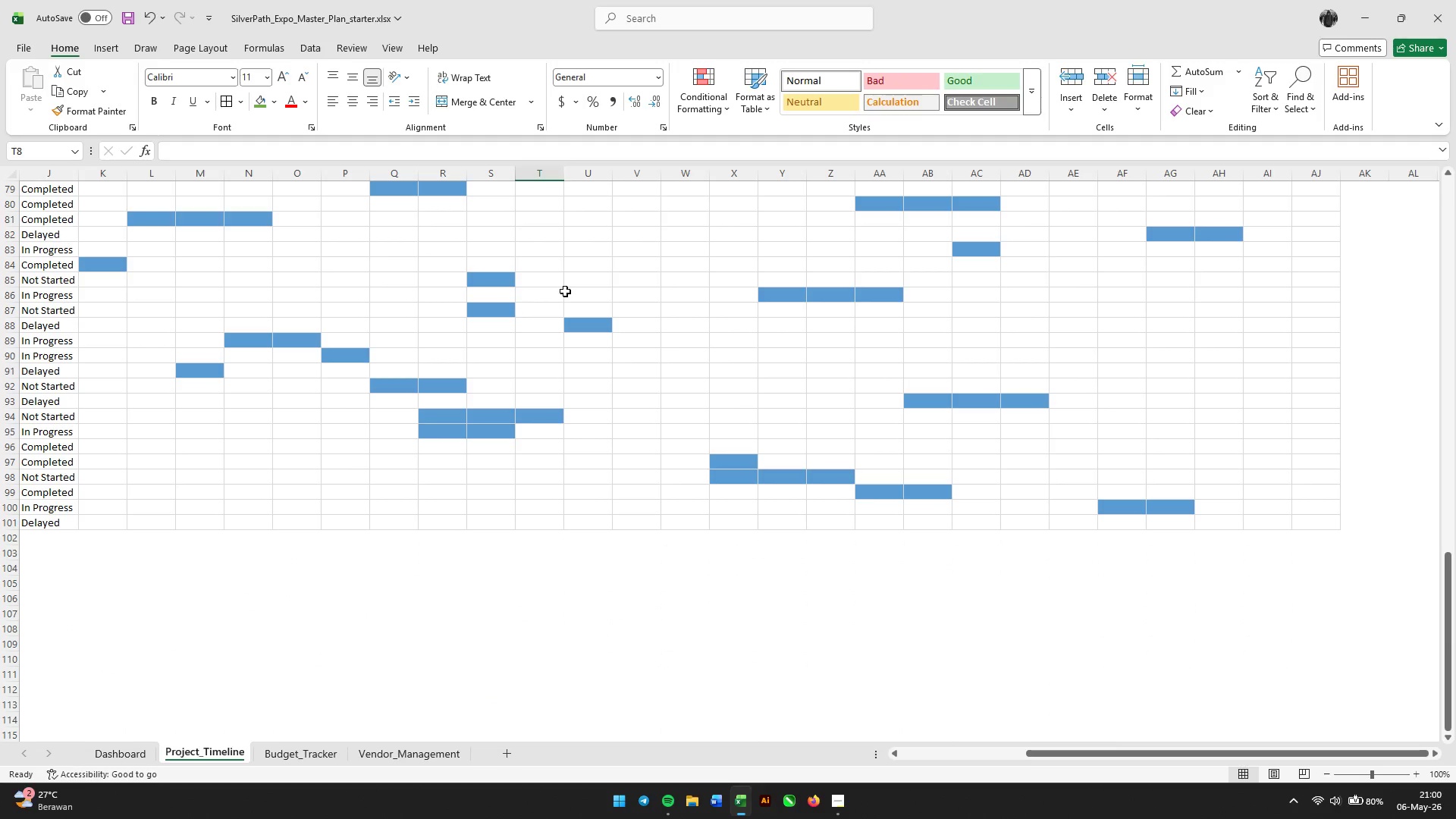 
scroll: coordinate [565, 291], scroll_direction: up, amount: 30.0
 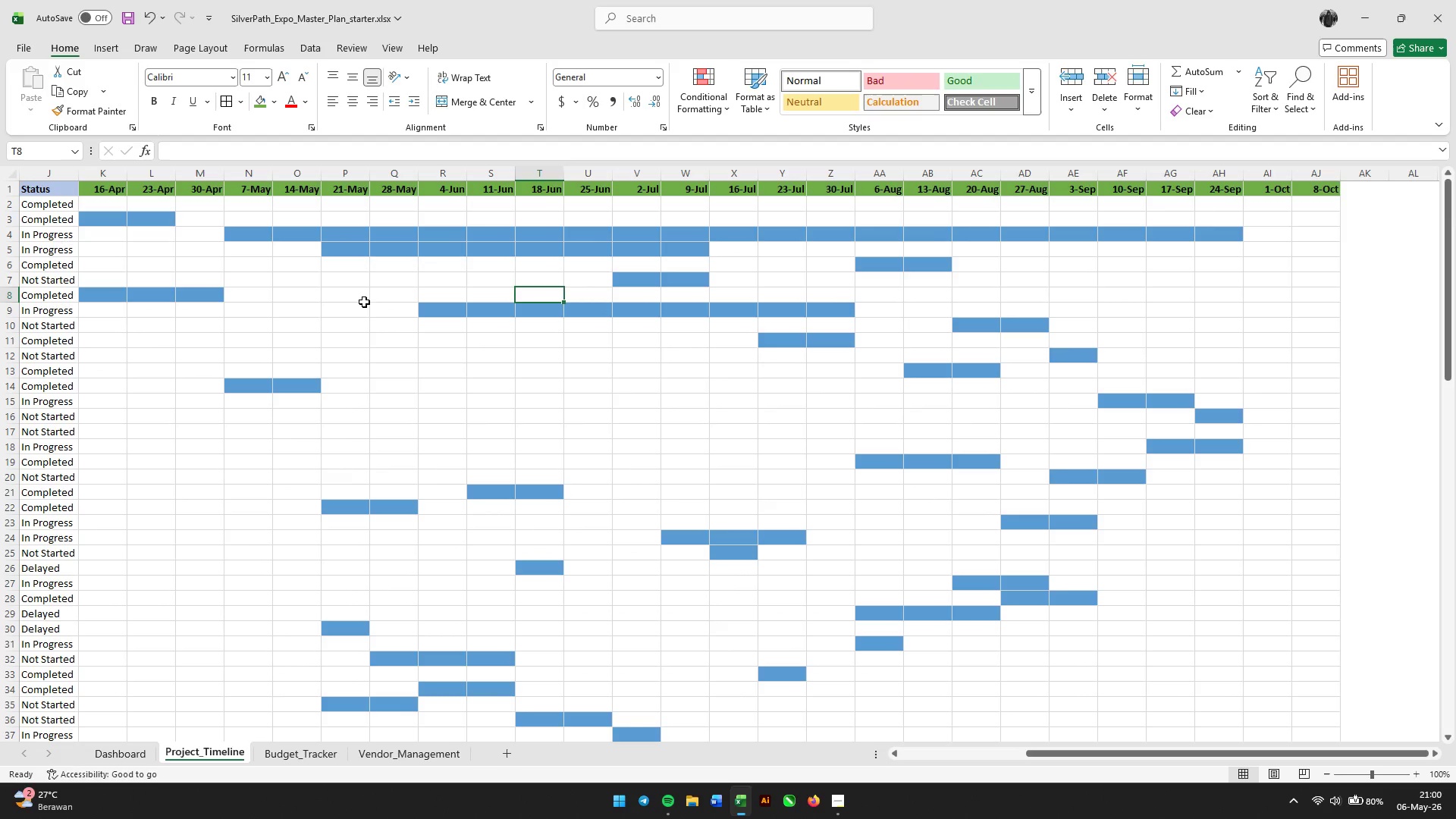 
wait(9.45)
 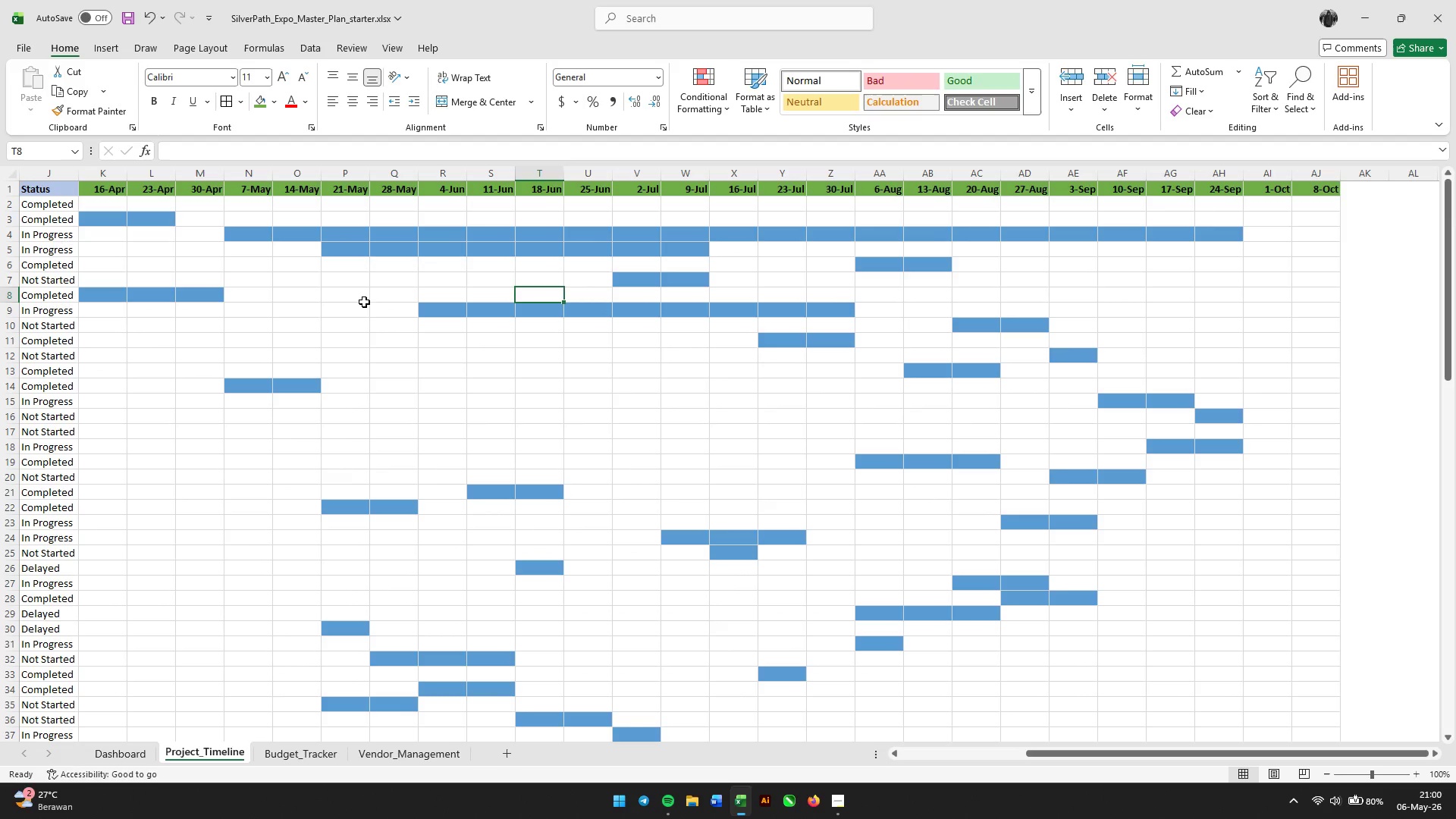 
scroll: coordinate [438, 318], scroll_direction: down, amount: 3.0
 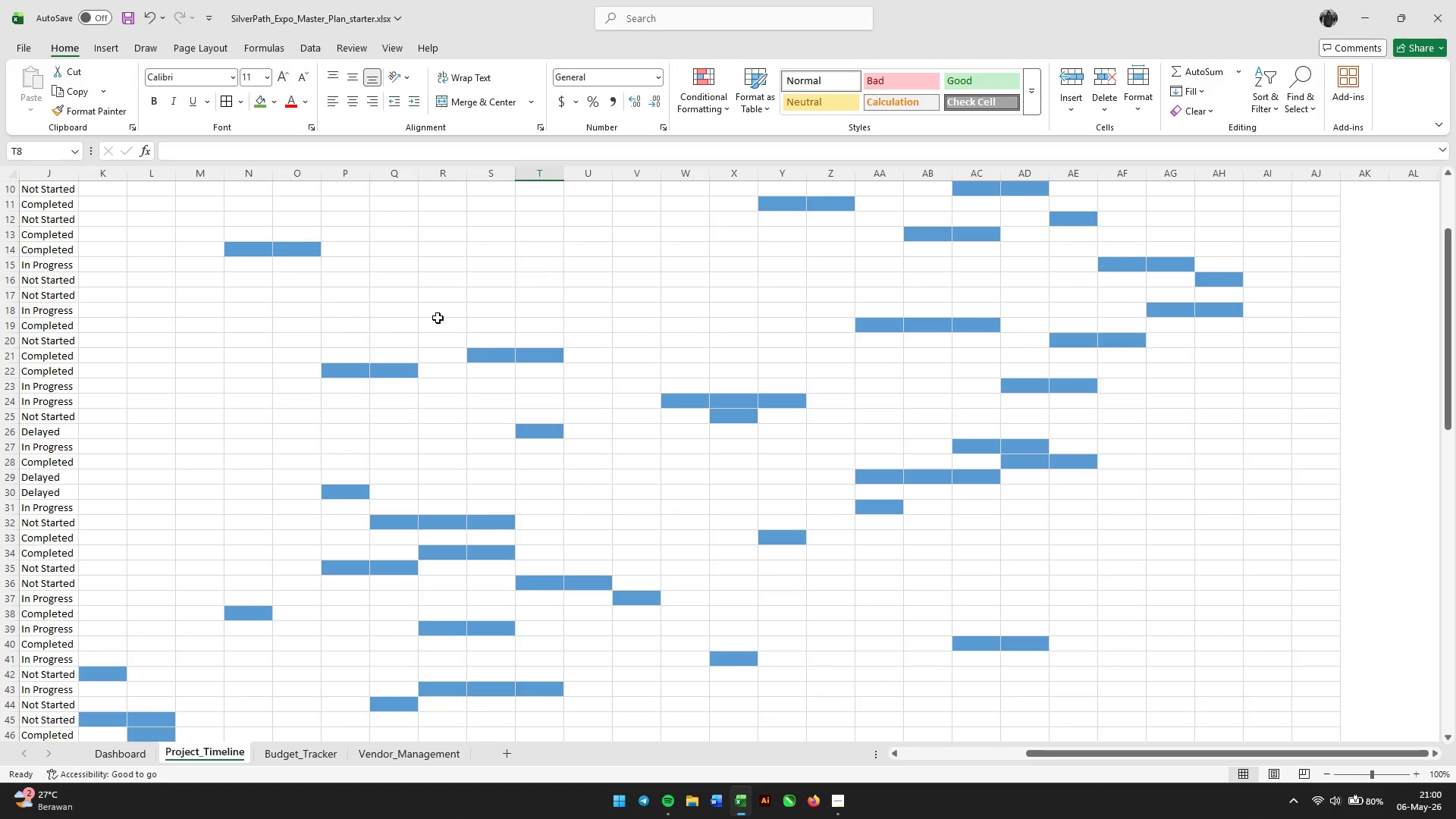 
wait(6.05)
 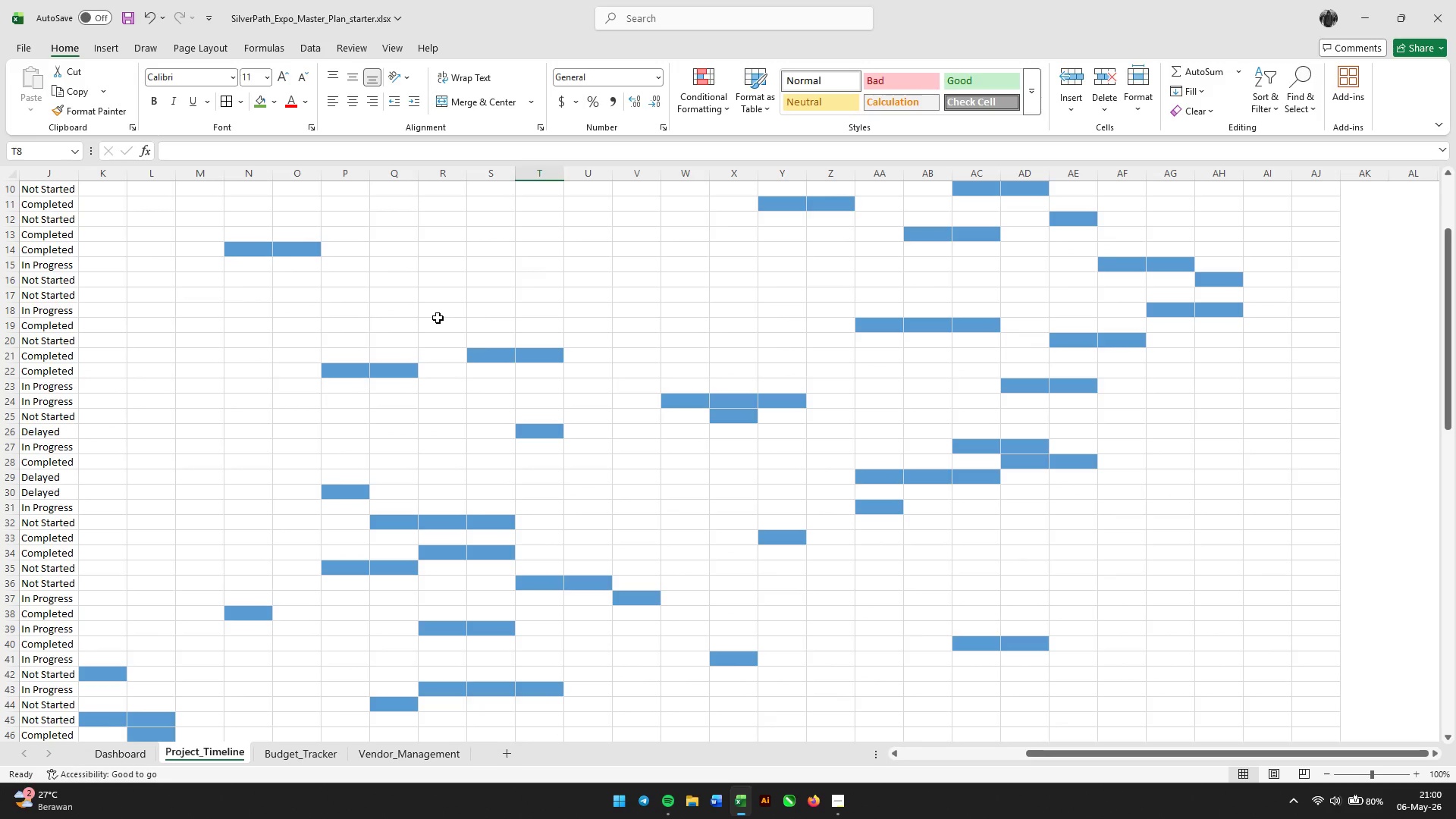 
left_click_drag(start_coordinate=[1067, 750], to_coordinate=[761, 745])
 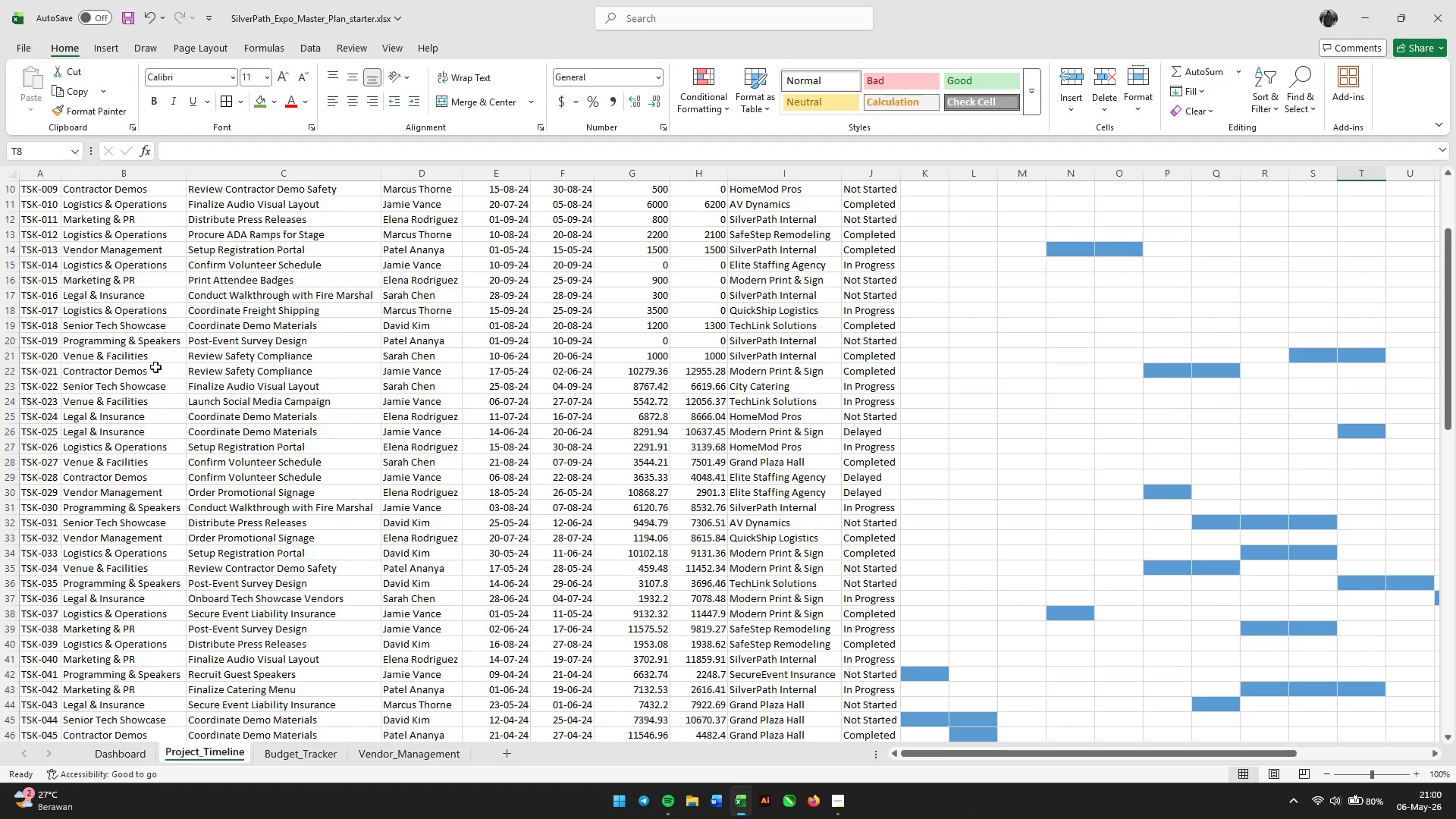 
scroll: coordinate [149, 338], scroll_direction: up, amount: 11.0
 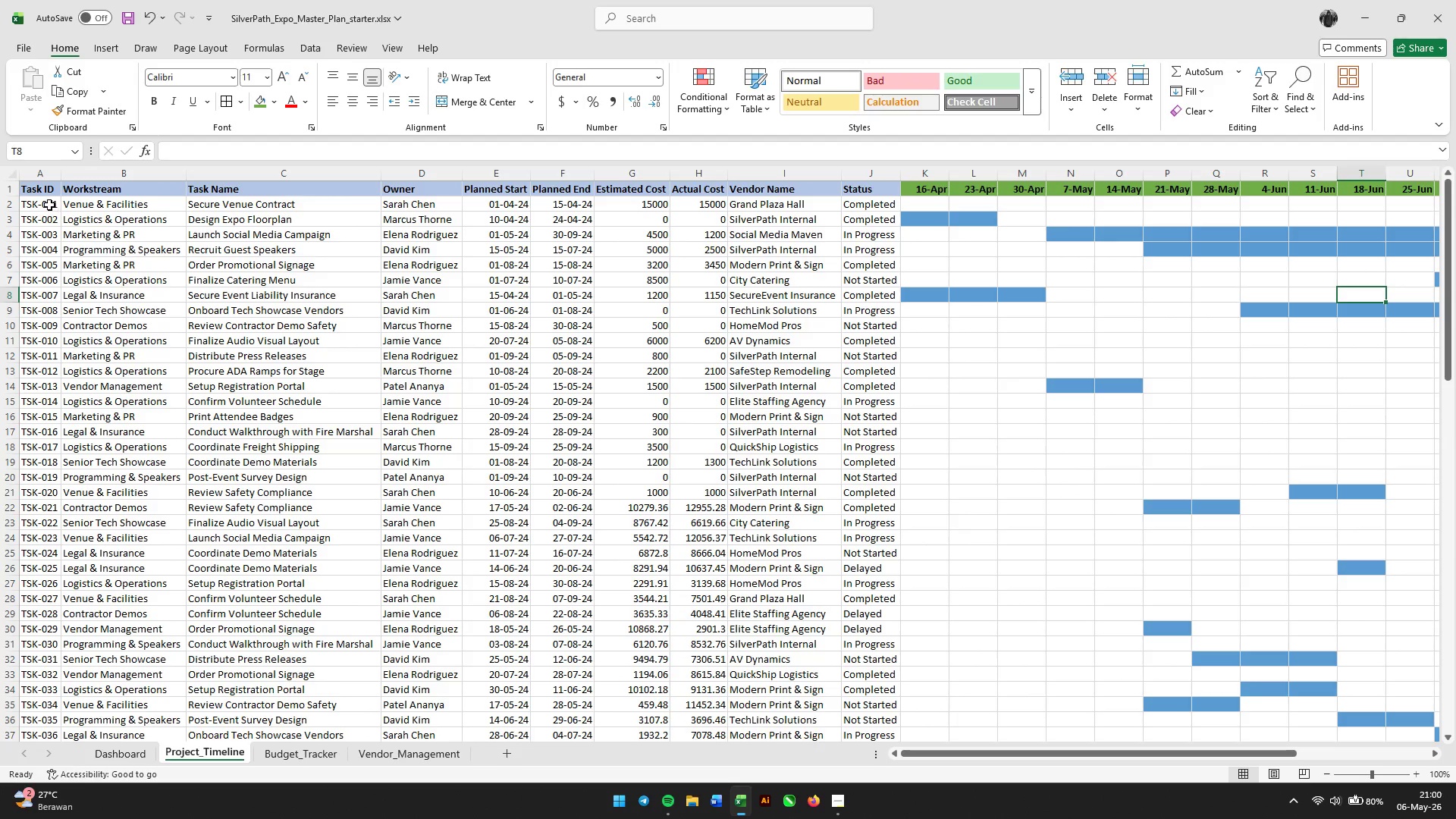 
left_click([46, 205])
 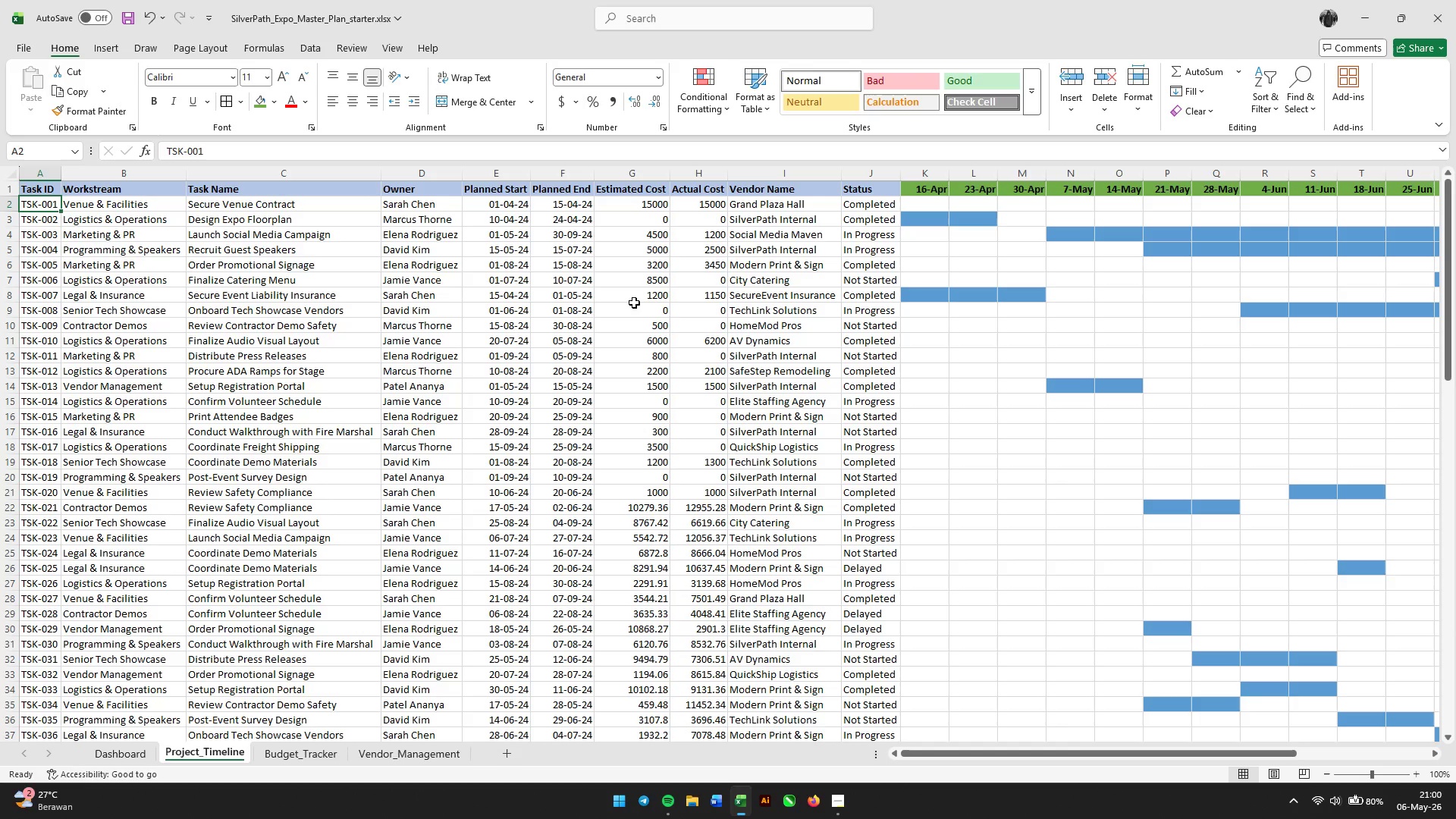 
scroll: coordinate [617, 292], scroll_direction: down, amount: 23.0
 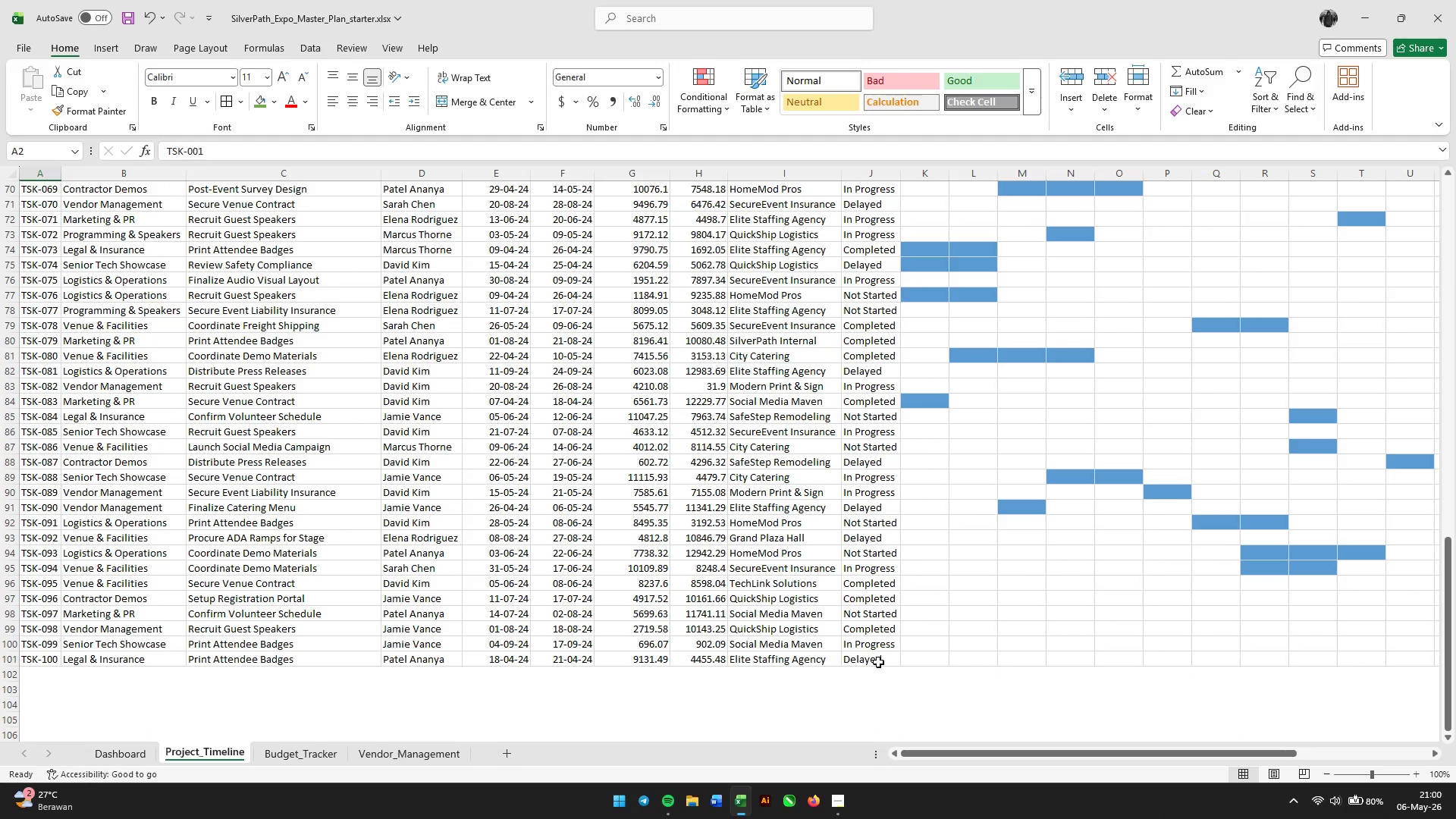 
hold_key(key=ShiftLeft, duration=0.33)
left_click([878, 662])
 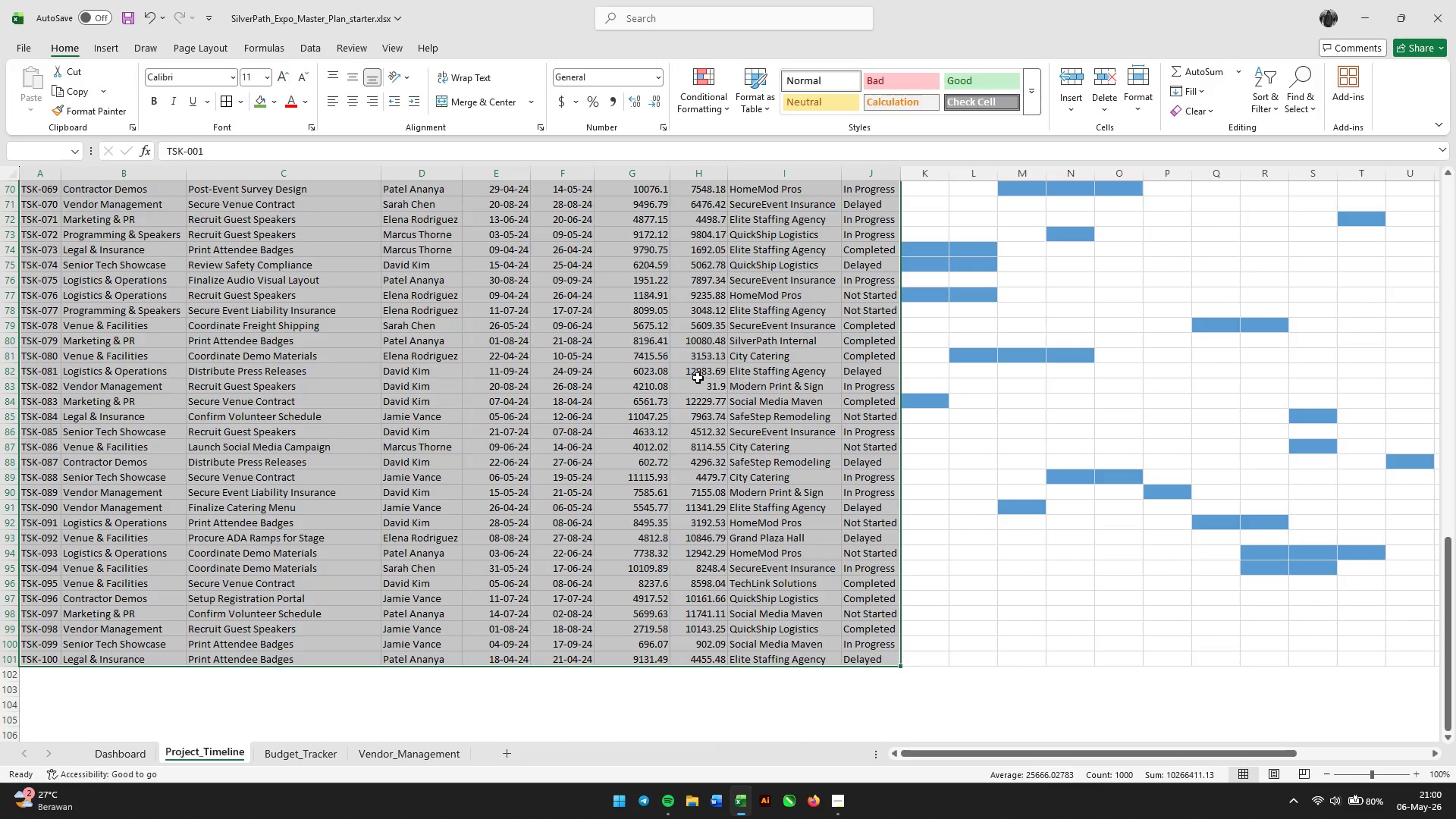 
scroll: coordinate [702, 325], scroll_direction: up, amount: 30.0
 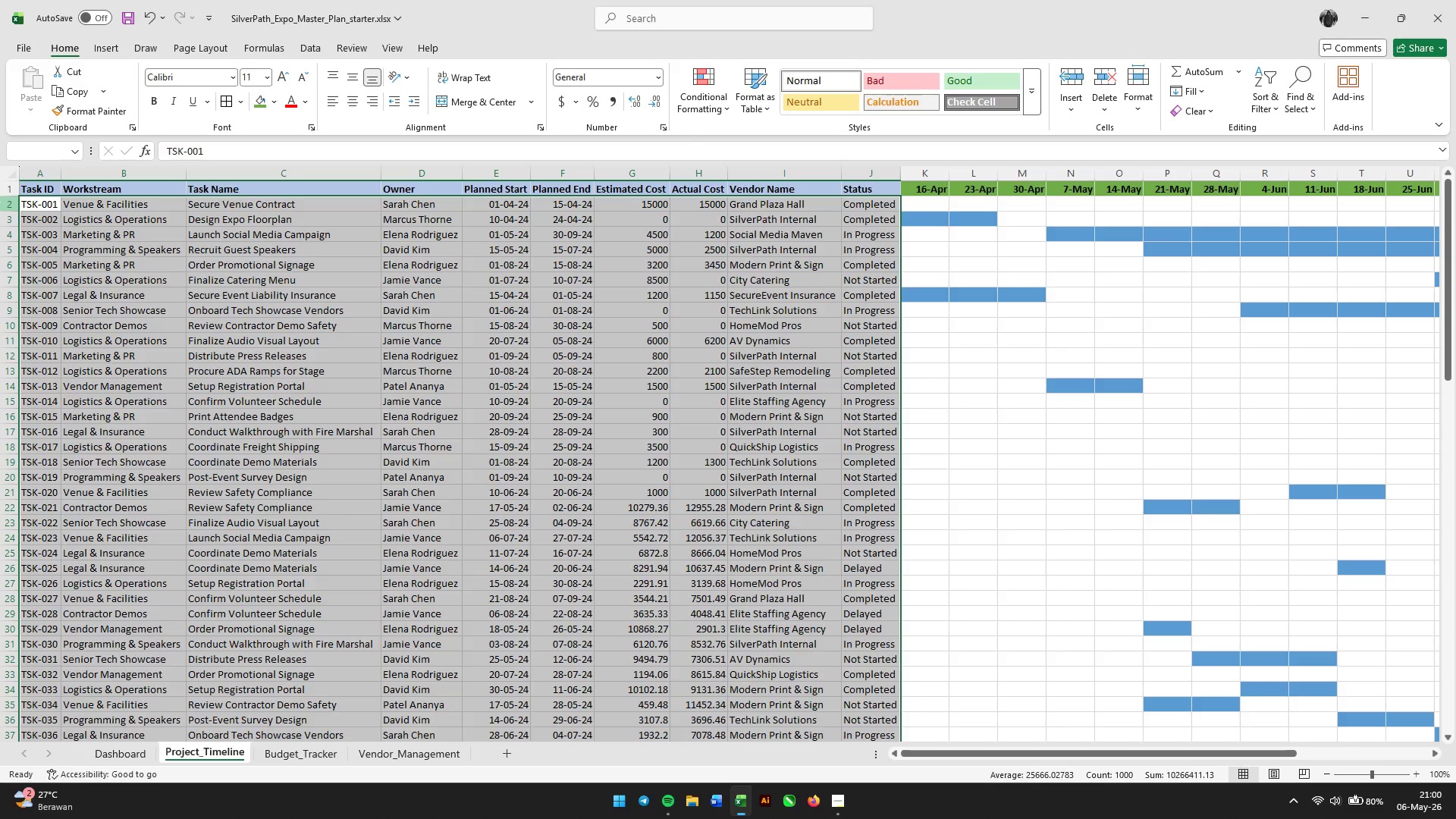 
left_click([36, 202])
 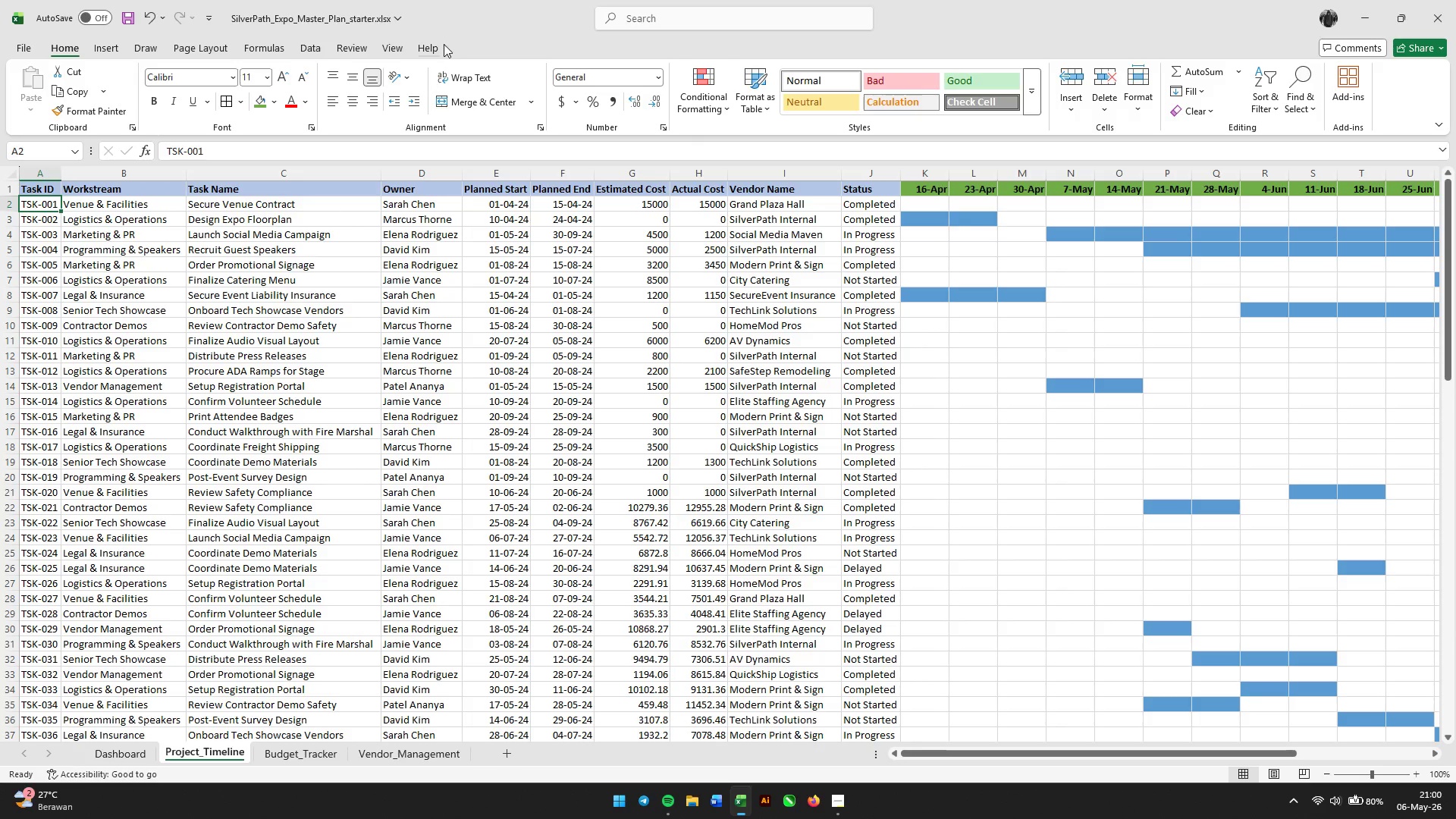 
left_click([400, 41])
 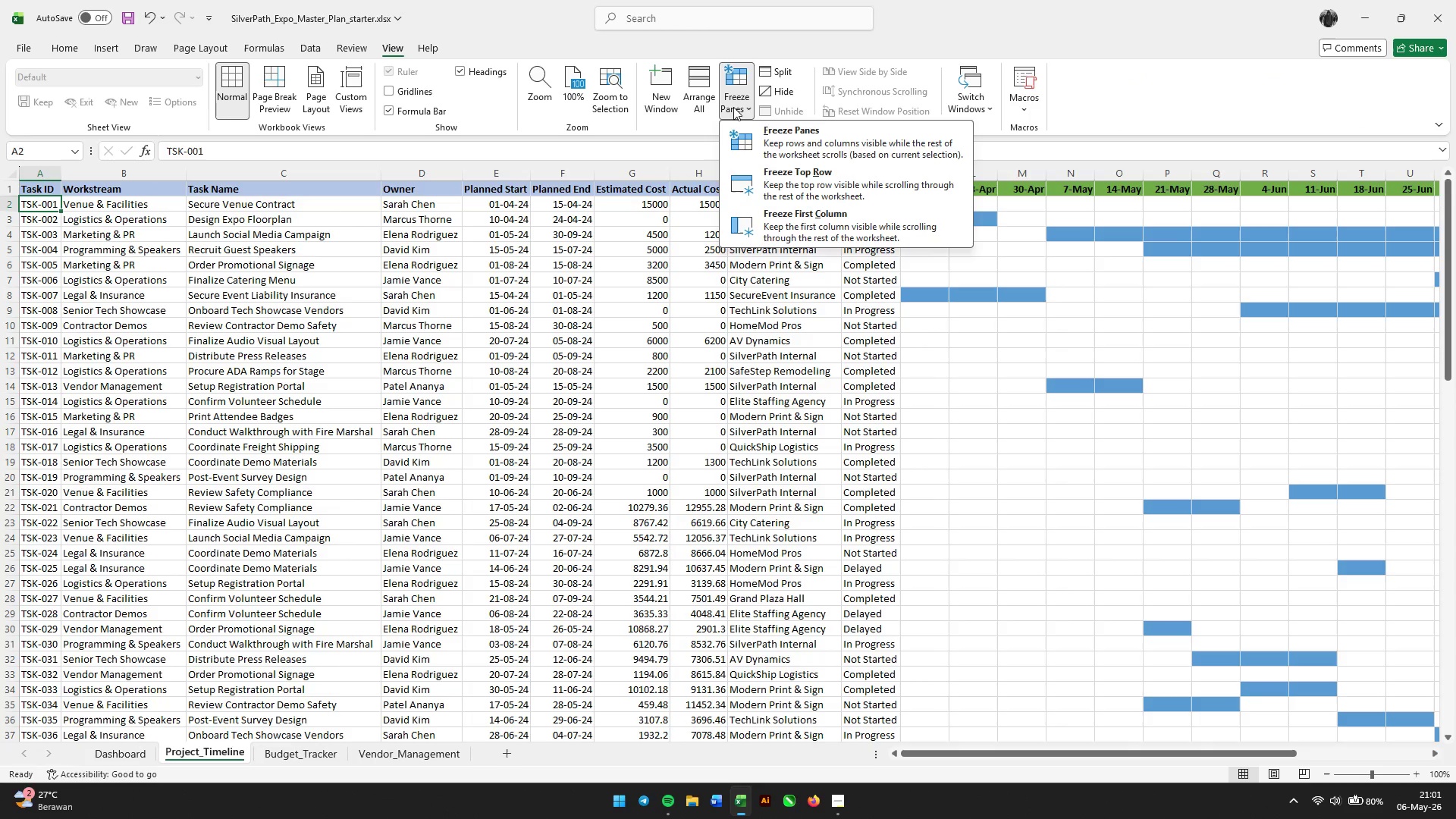 
left_click([786, 170])
 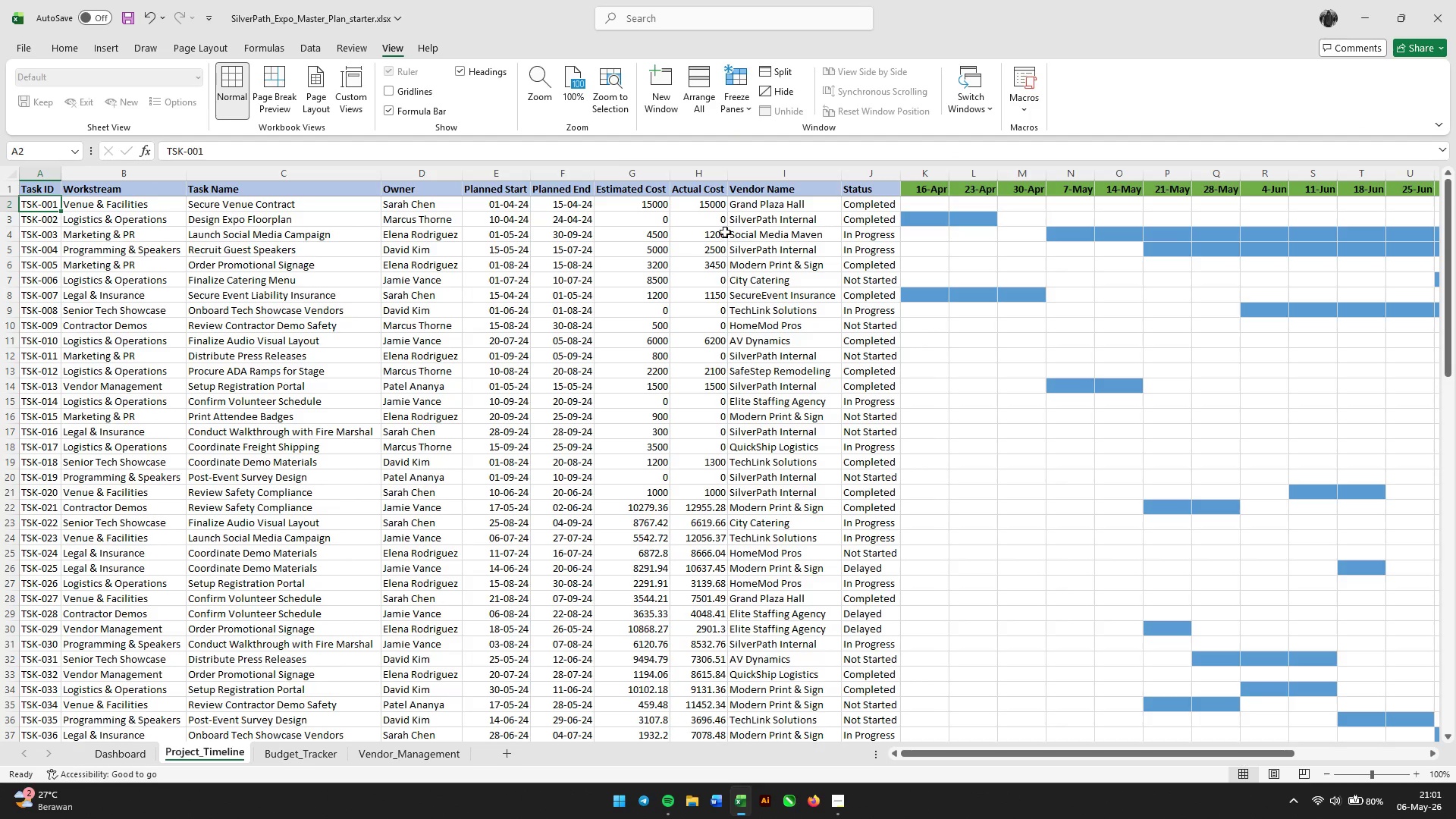 
scroll: coordinate [729, 229], scroll_direction: up, amount: 5.0
 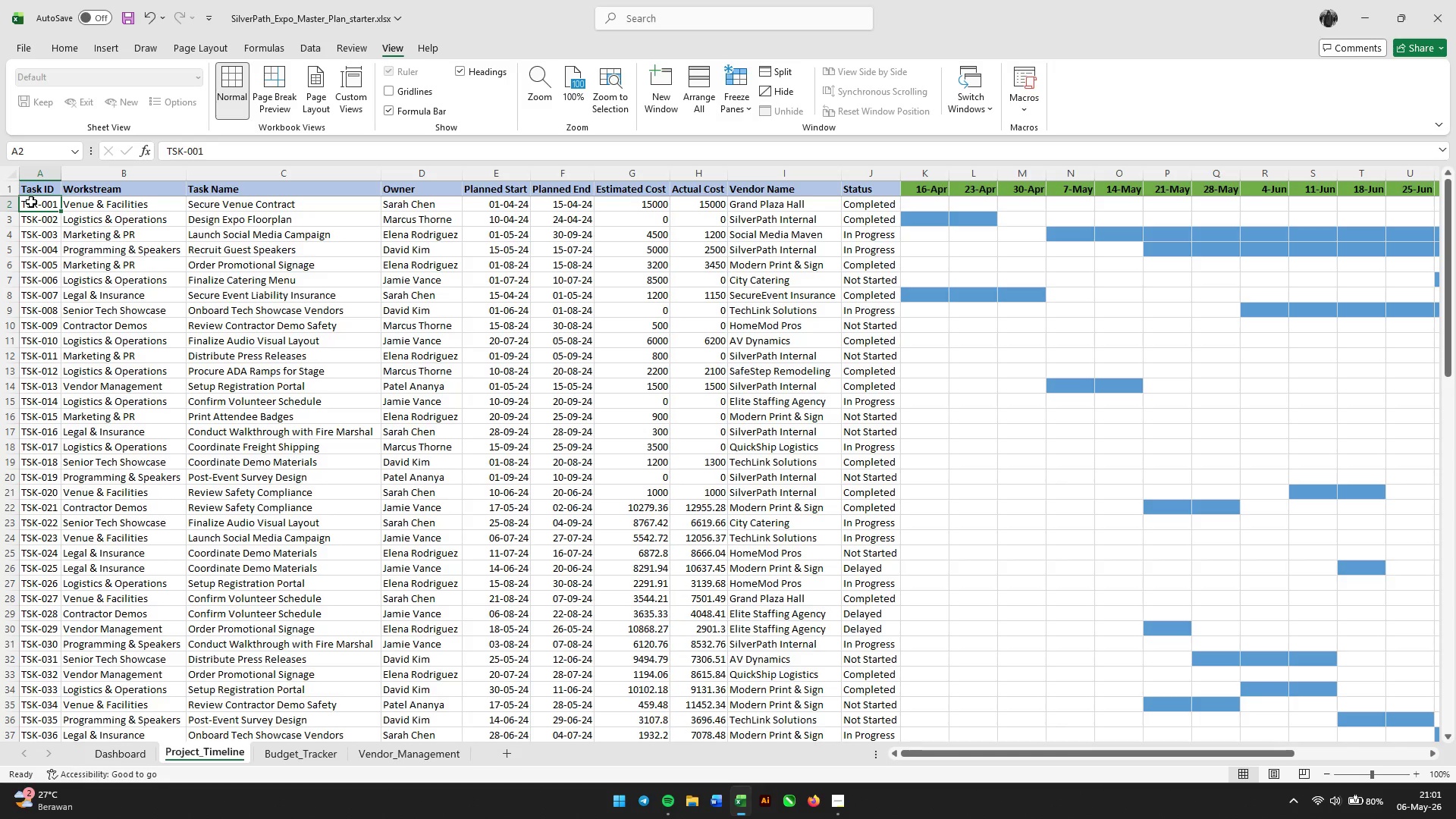 
scroll: coordinate [742, 451], scroll_direction: down, amount: 26.0
 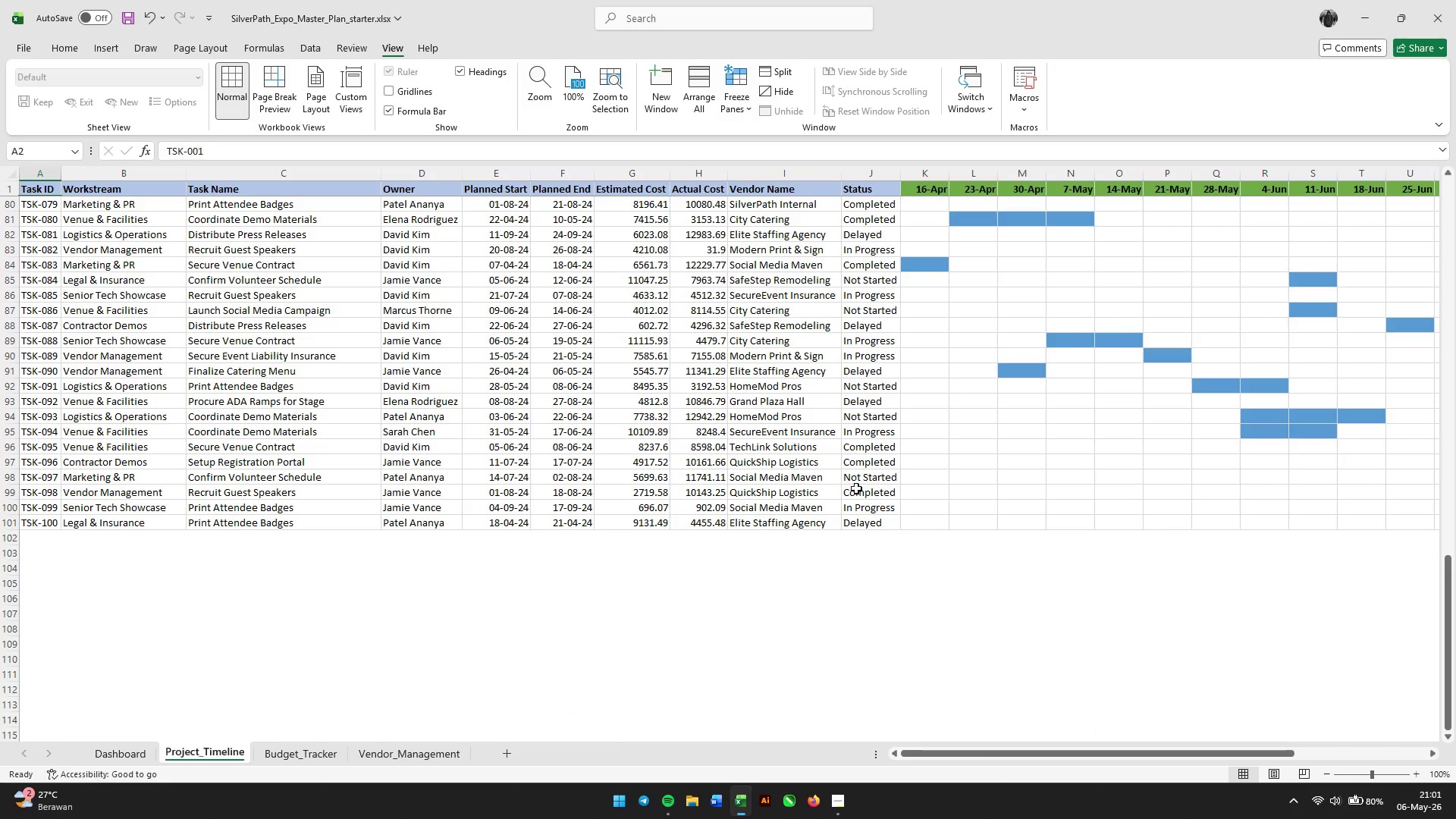 
hold_key(key=ShiftLeft, duration=0.8)
left_click([882, 525])
 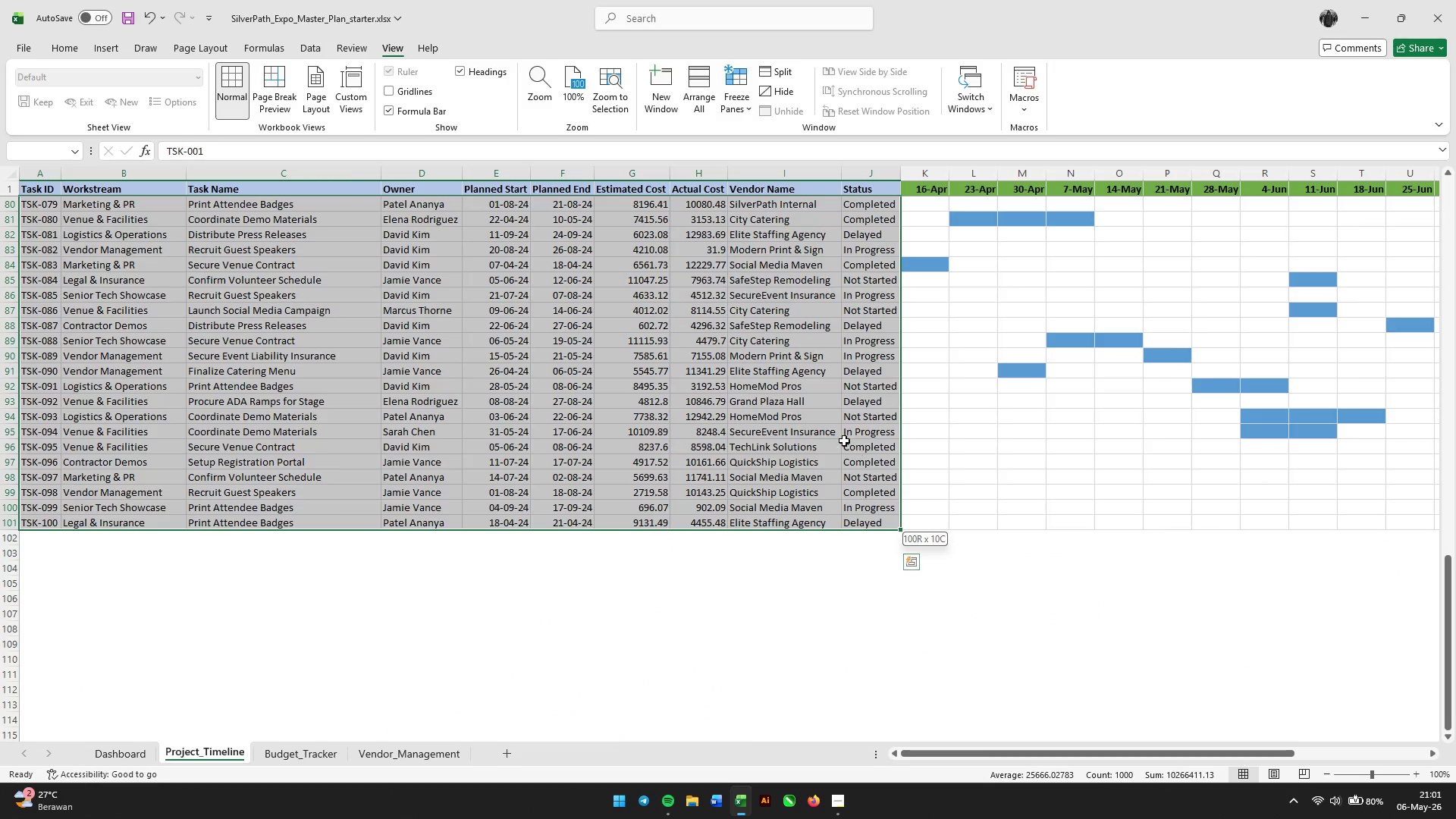 
scroll: coordinate [579, 301], scroll_direction: up, amount: 36.0
 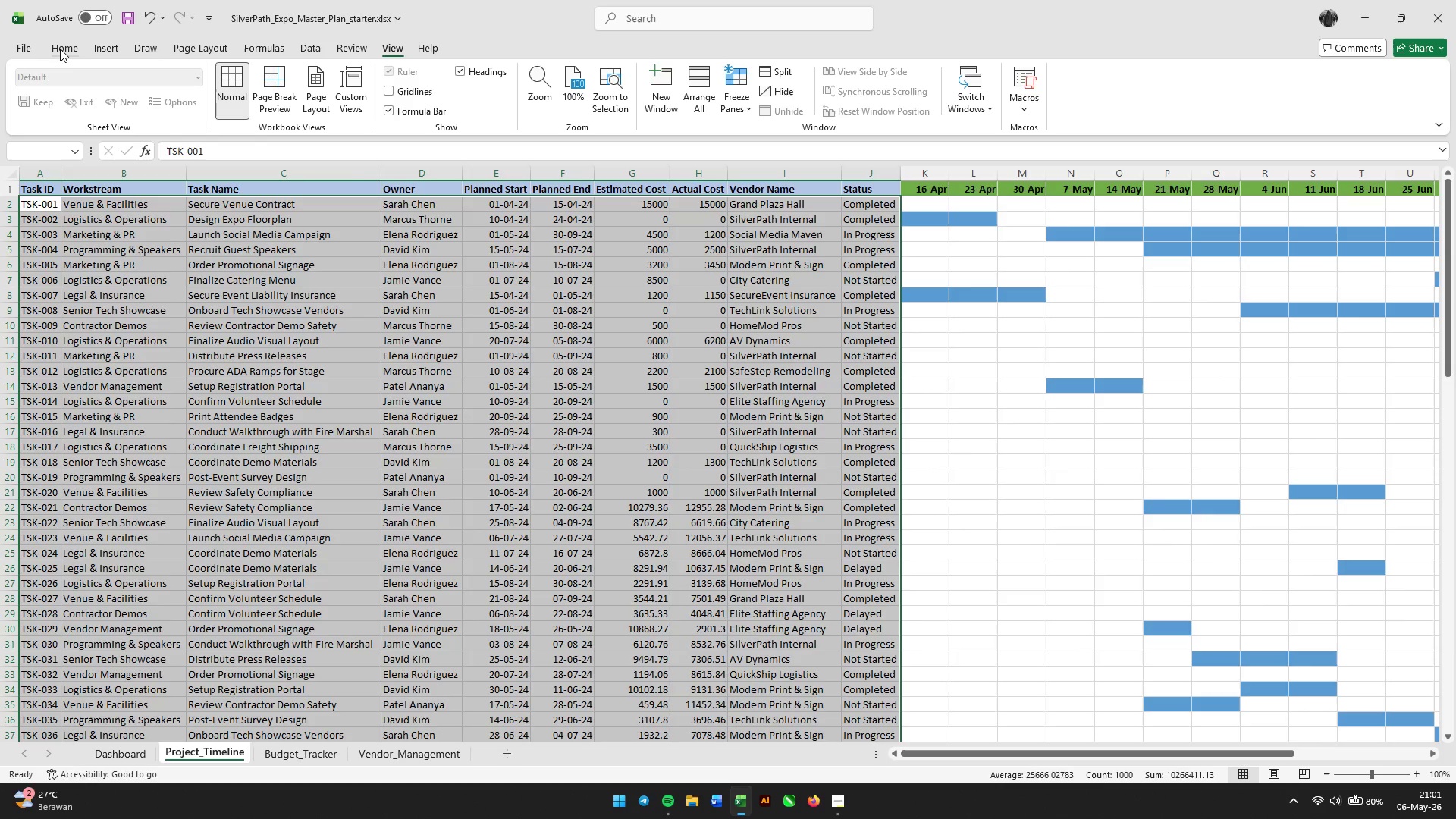 
left_click([60, 49])
 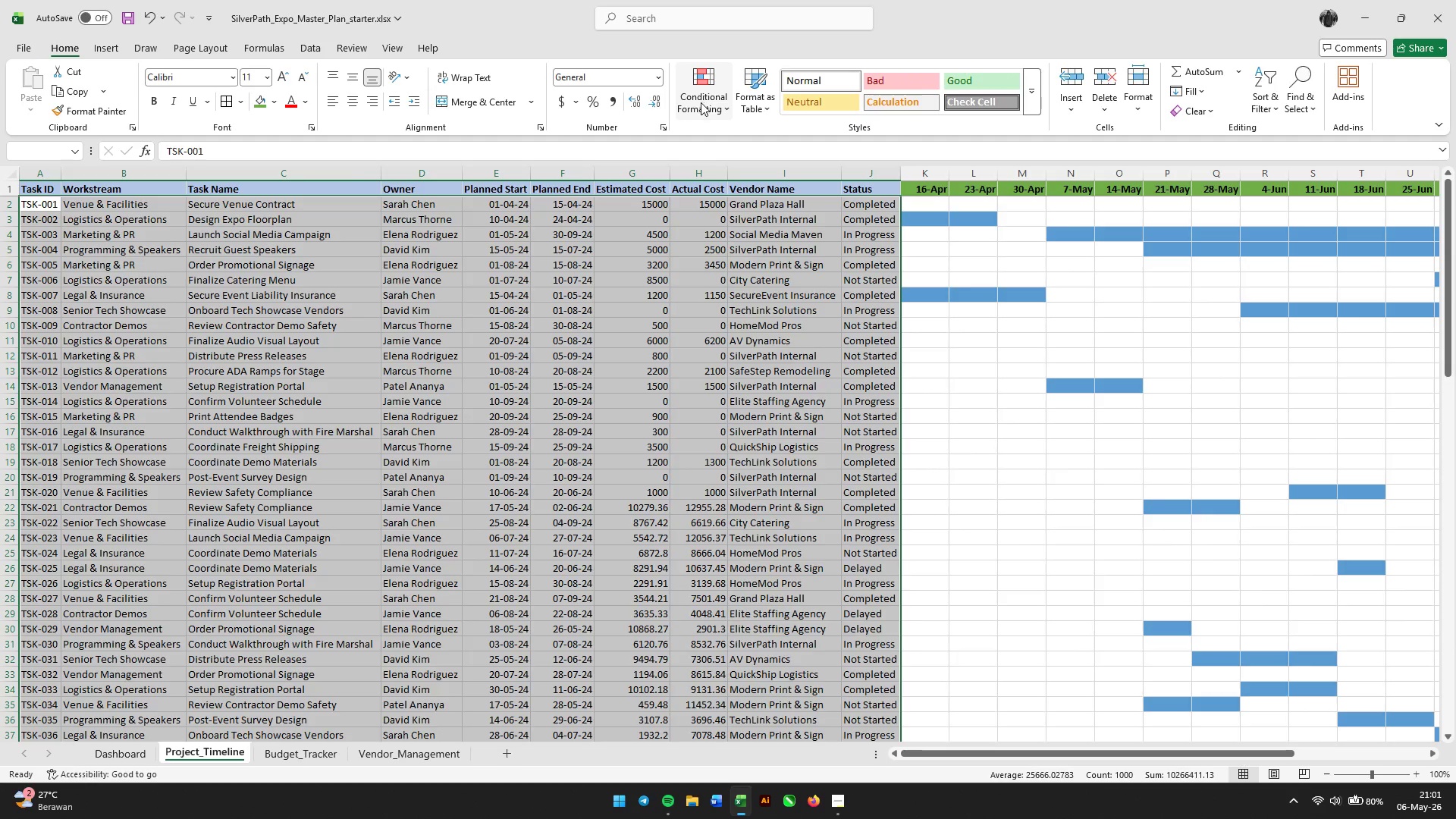 
left_click([701, 102])
 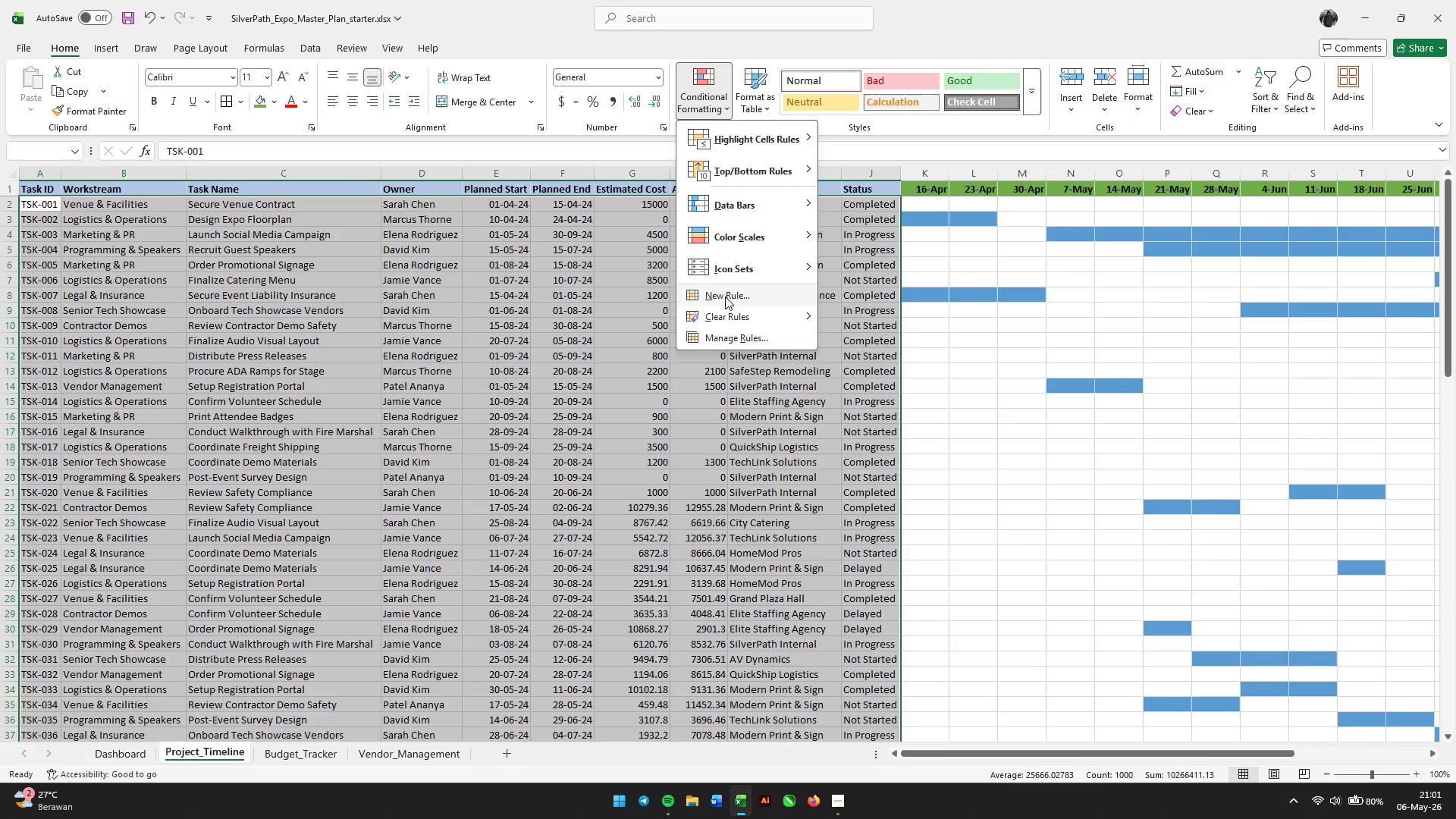 
left_click([725, 297])
 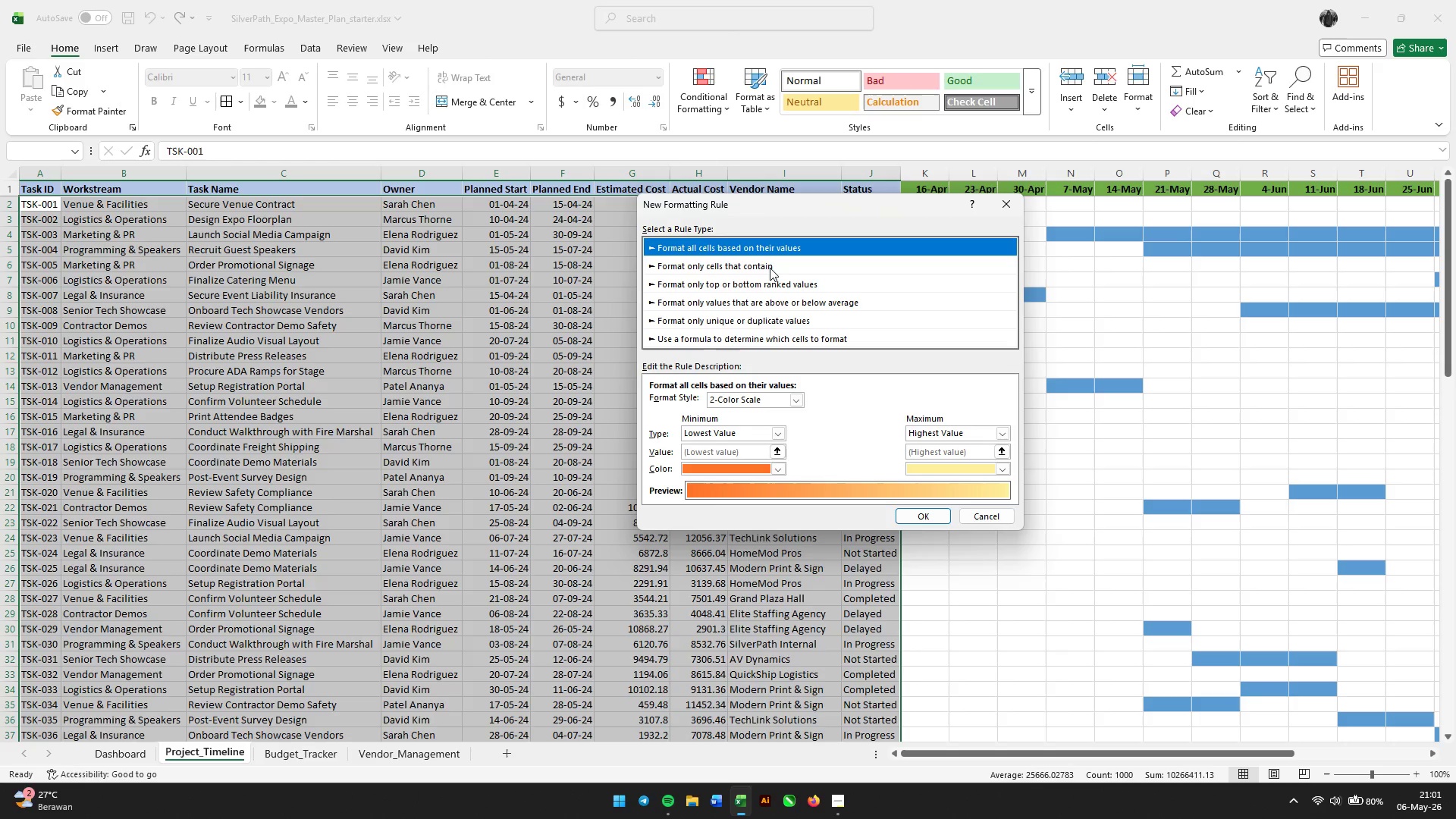 
left_click([756, 338])
 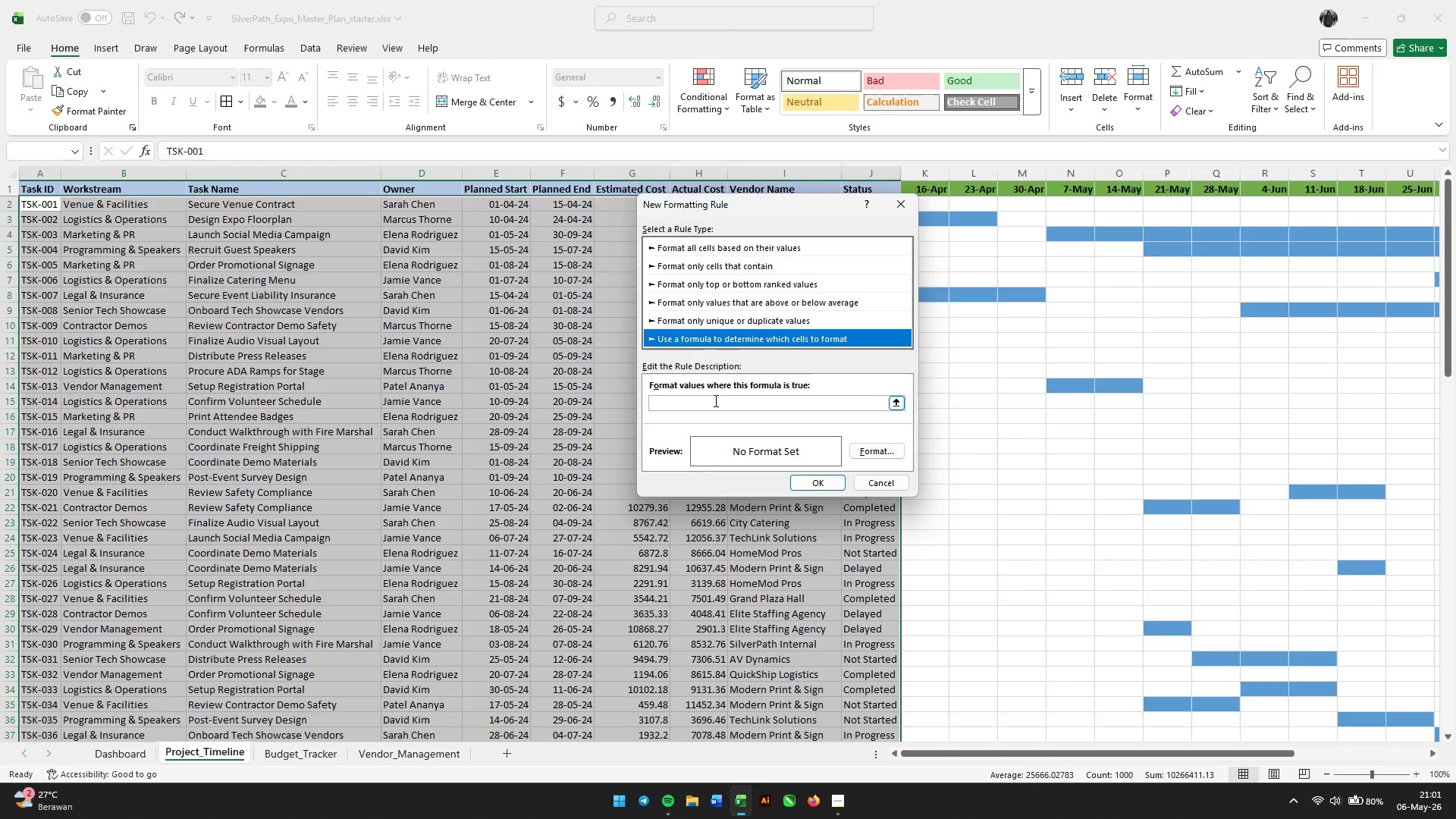 
left_click([716, 401])
 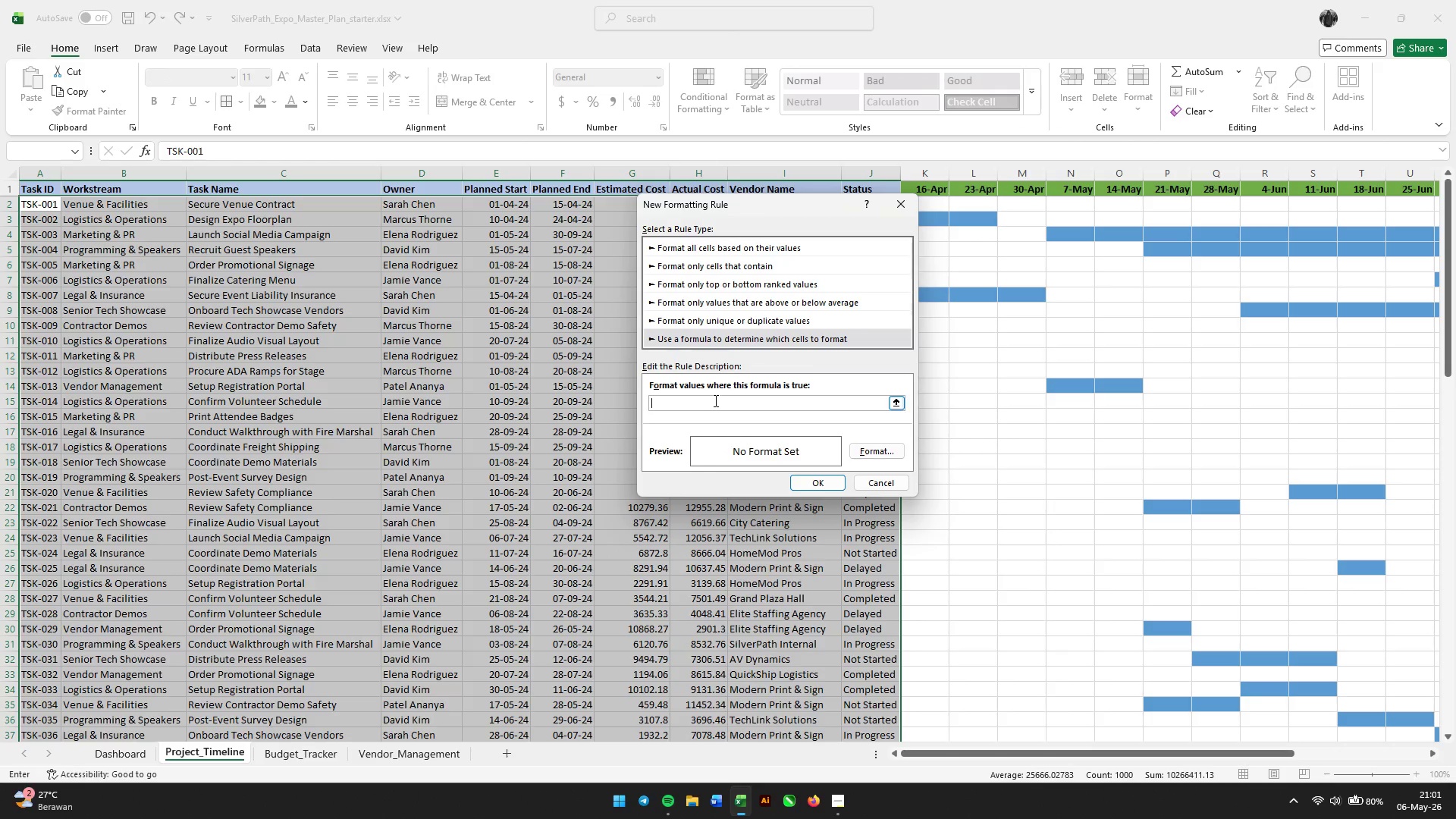 
type(=AND($F2)
 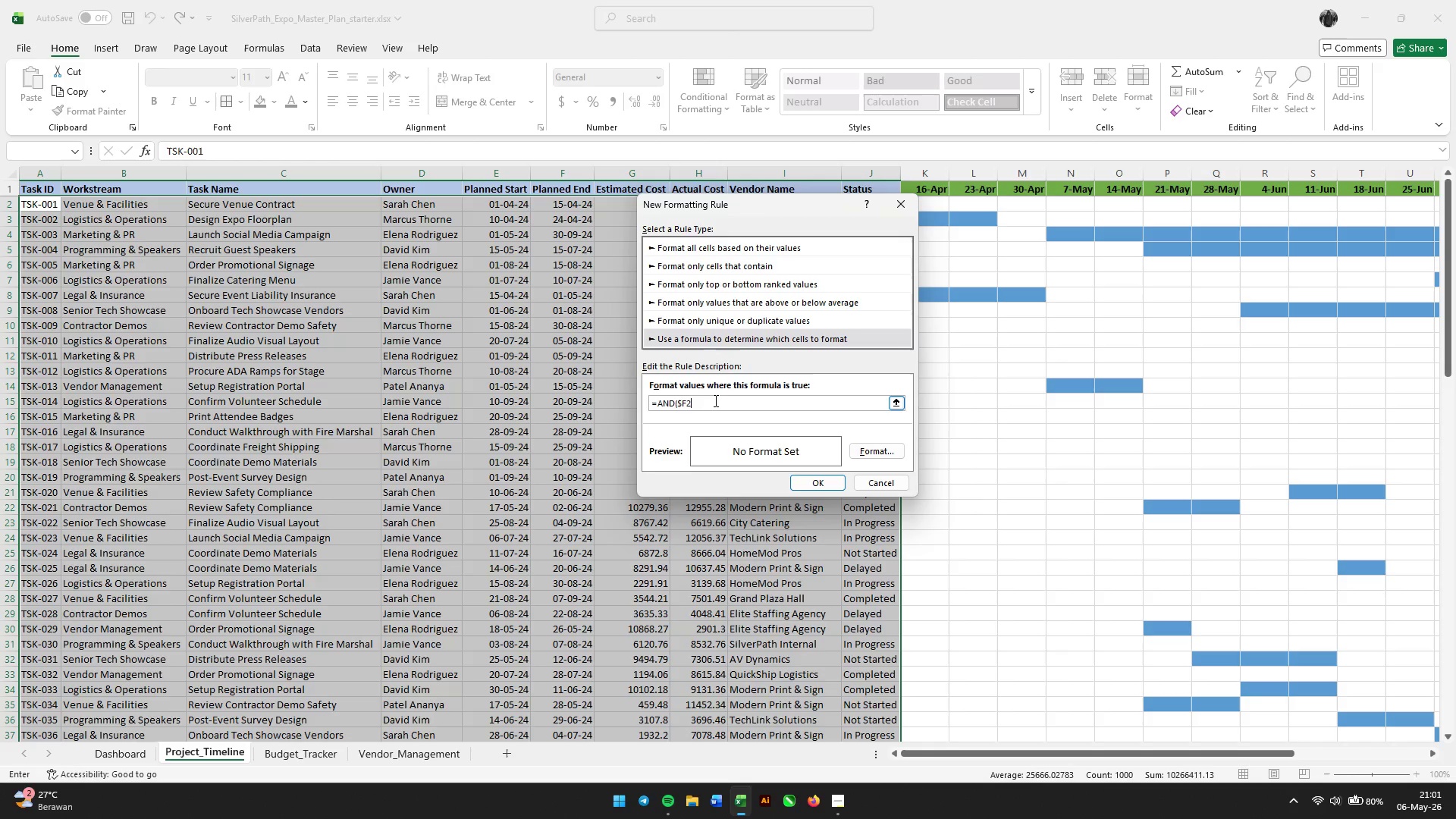 
left_click_drag(start_coordinate=[757, 205], to_coordinate=[744, 256])
 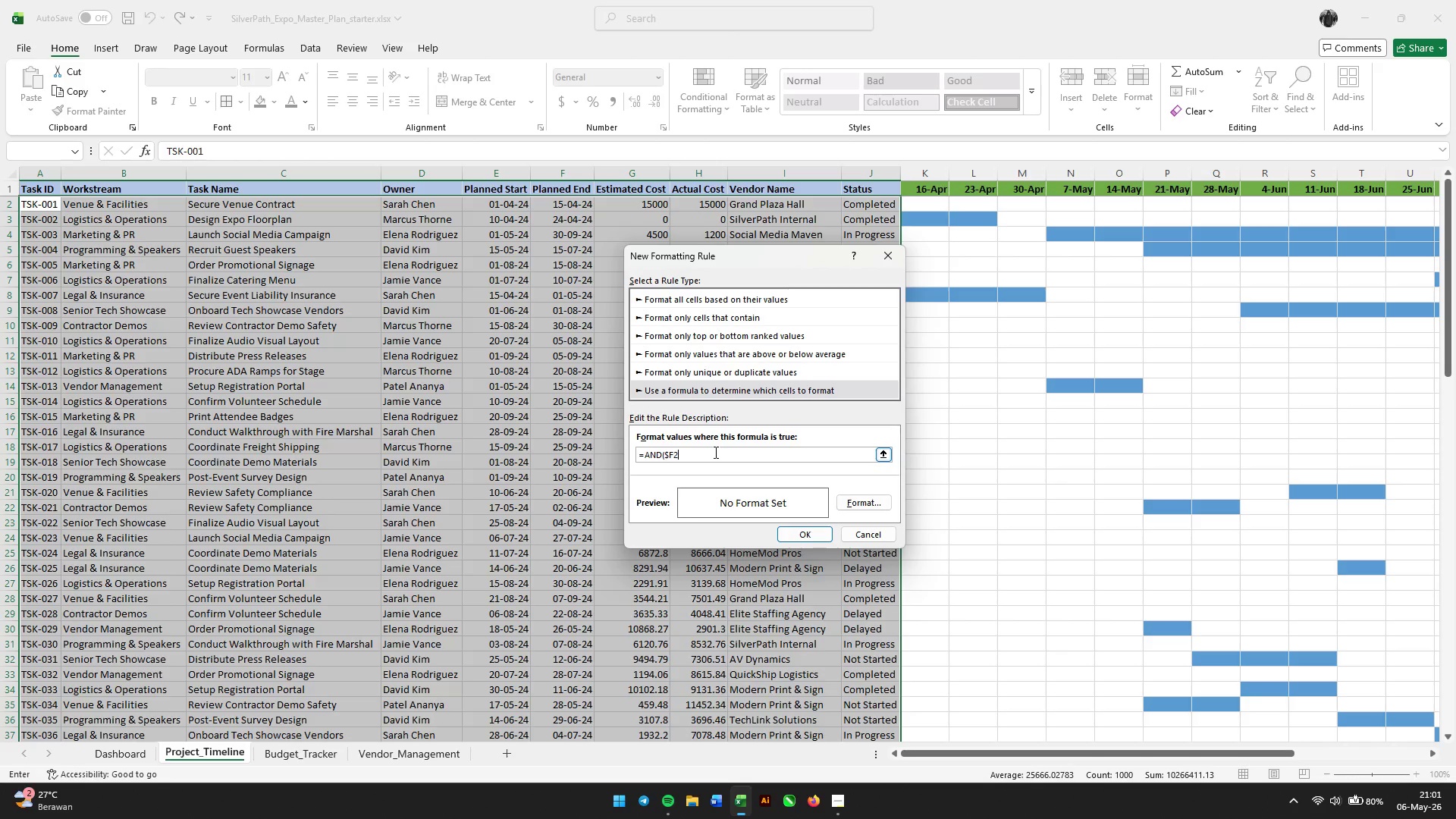 
left_click([716, 453])
 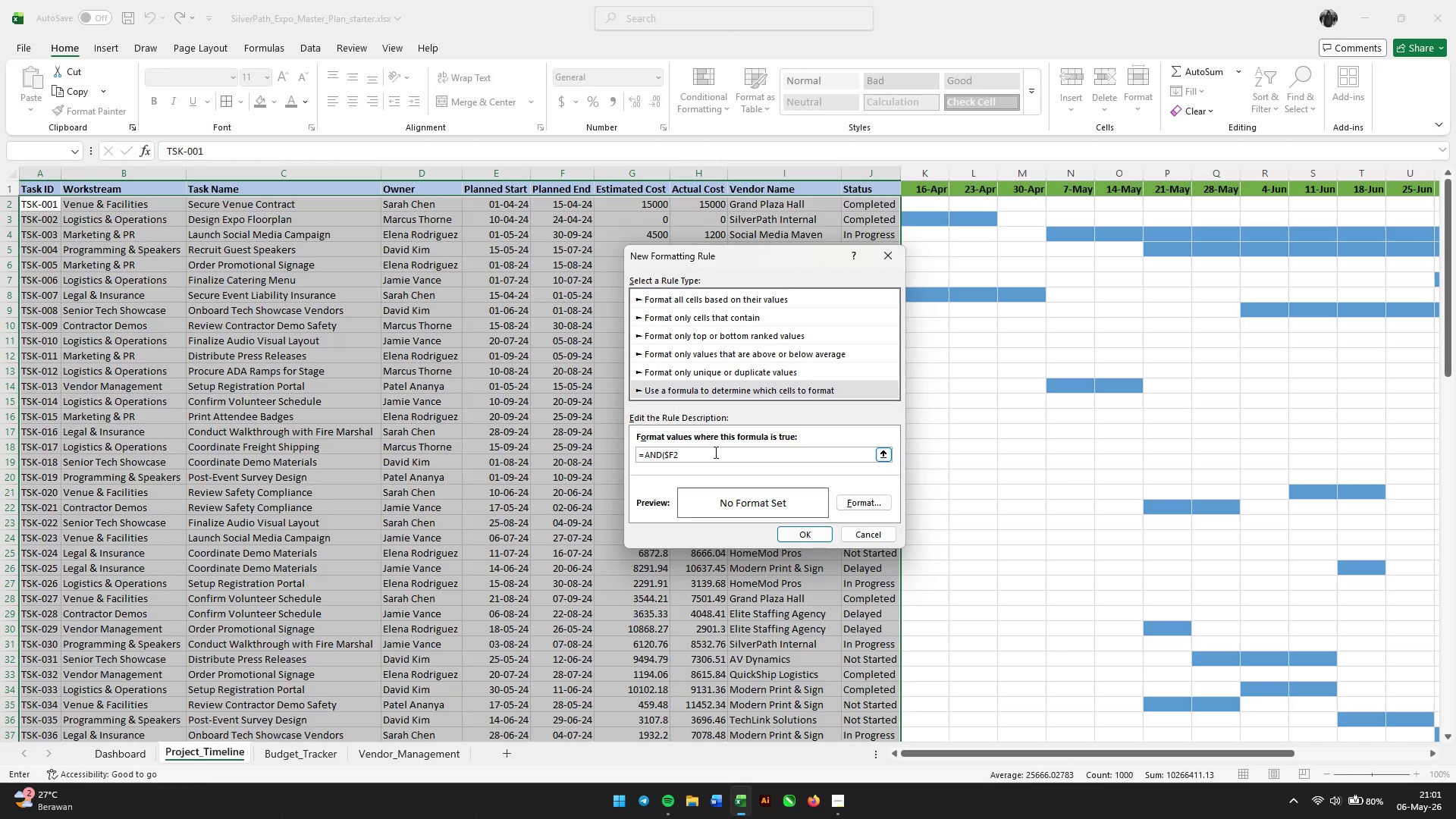 
type(<TODAY(),$J2<>")
key(Backspace)
type("COMPLETE")
 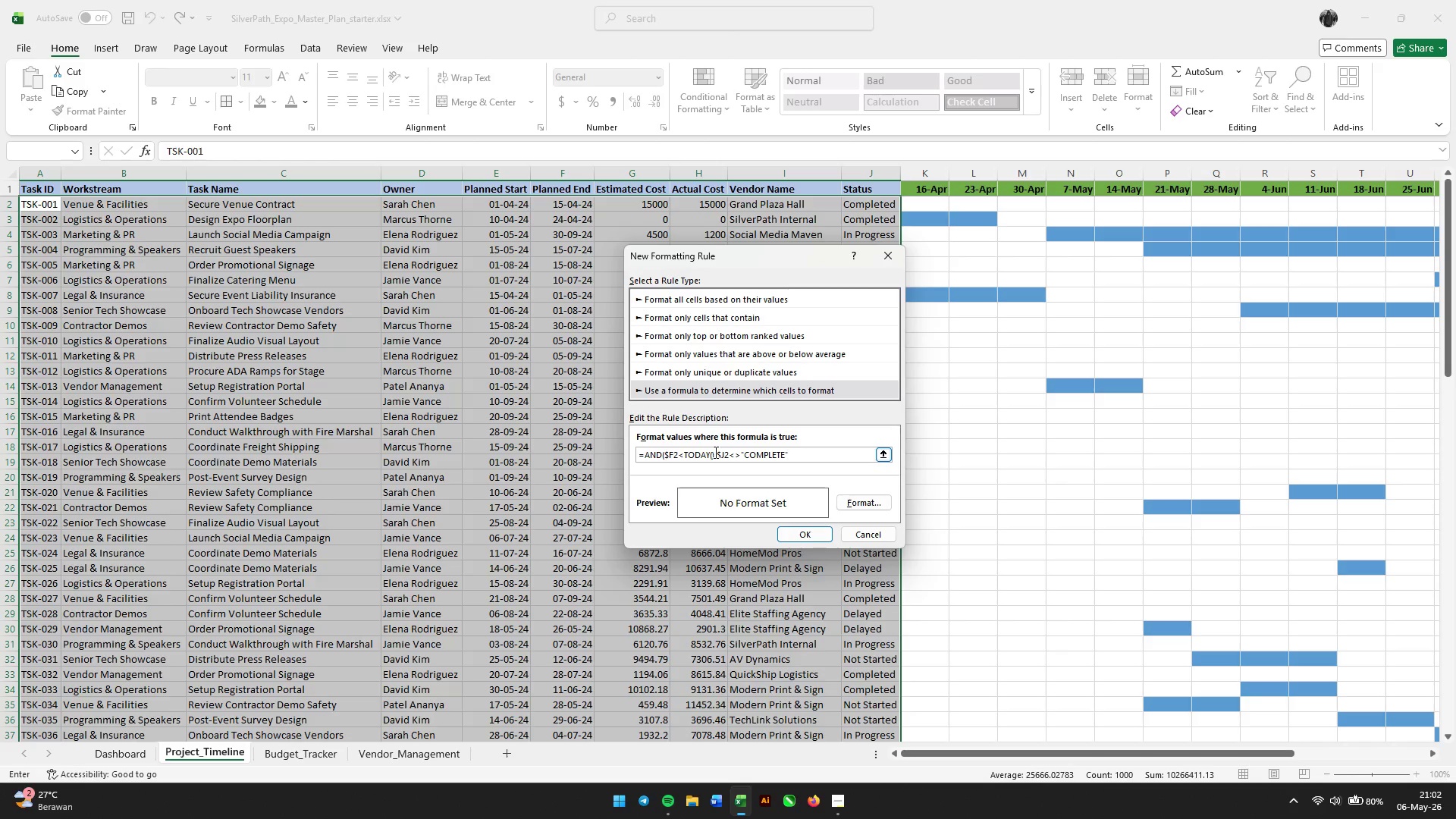 
key(Backspace)
 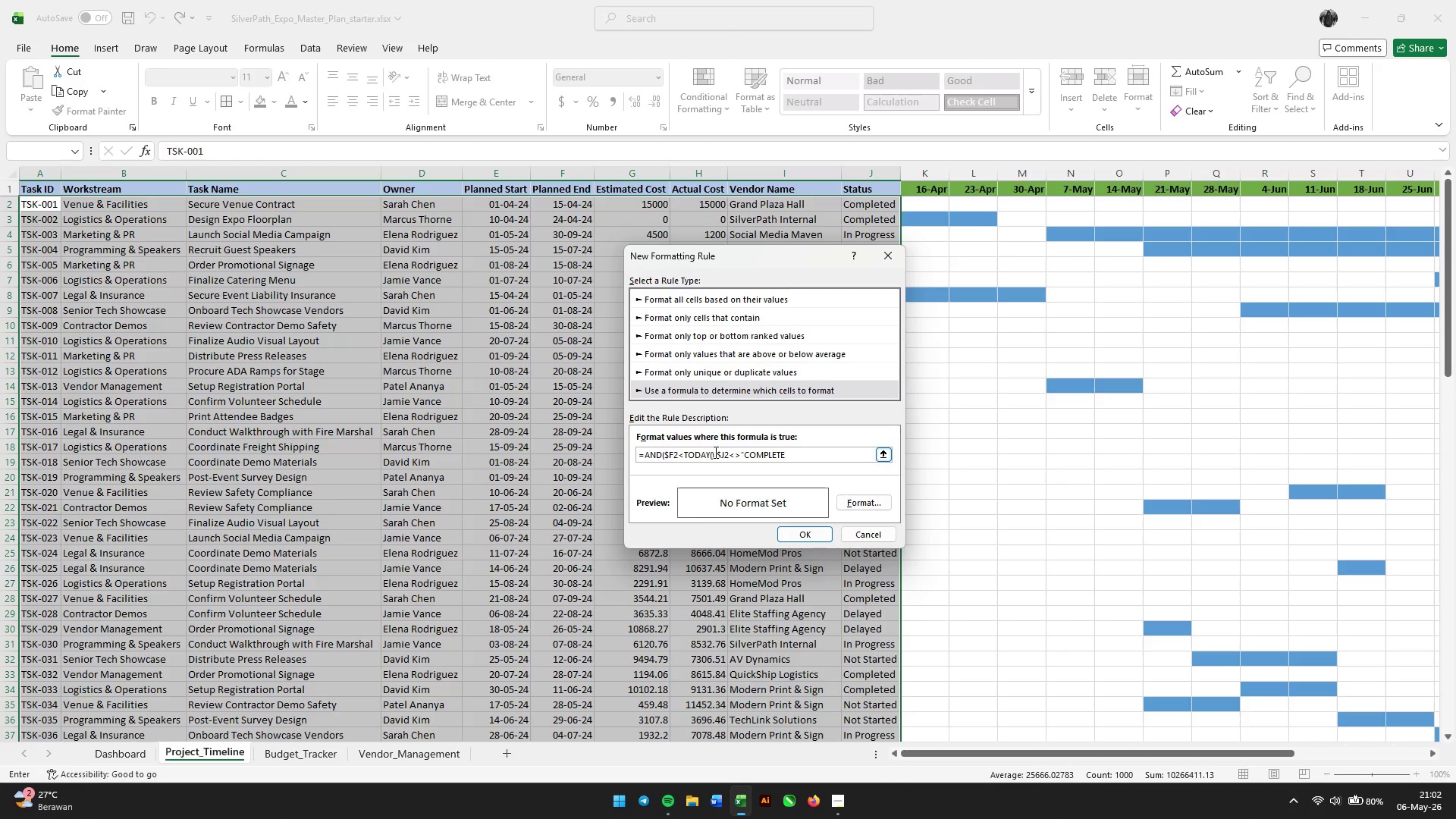 
key(D)
 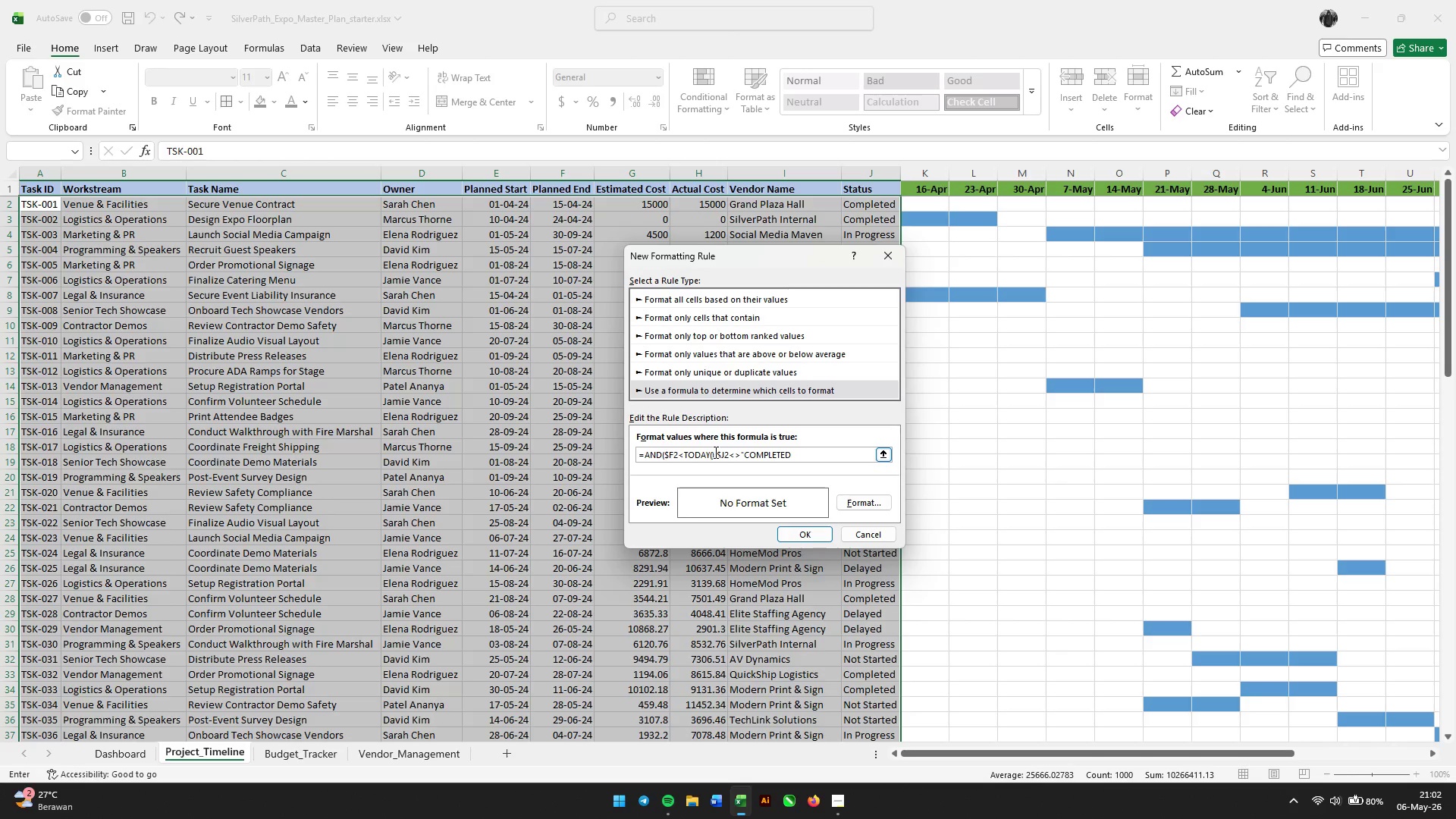 
key(Shift+Quote)
 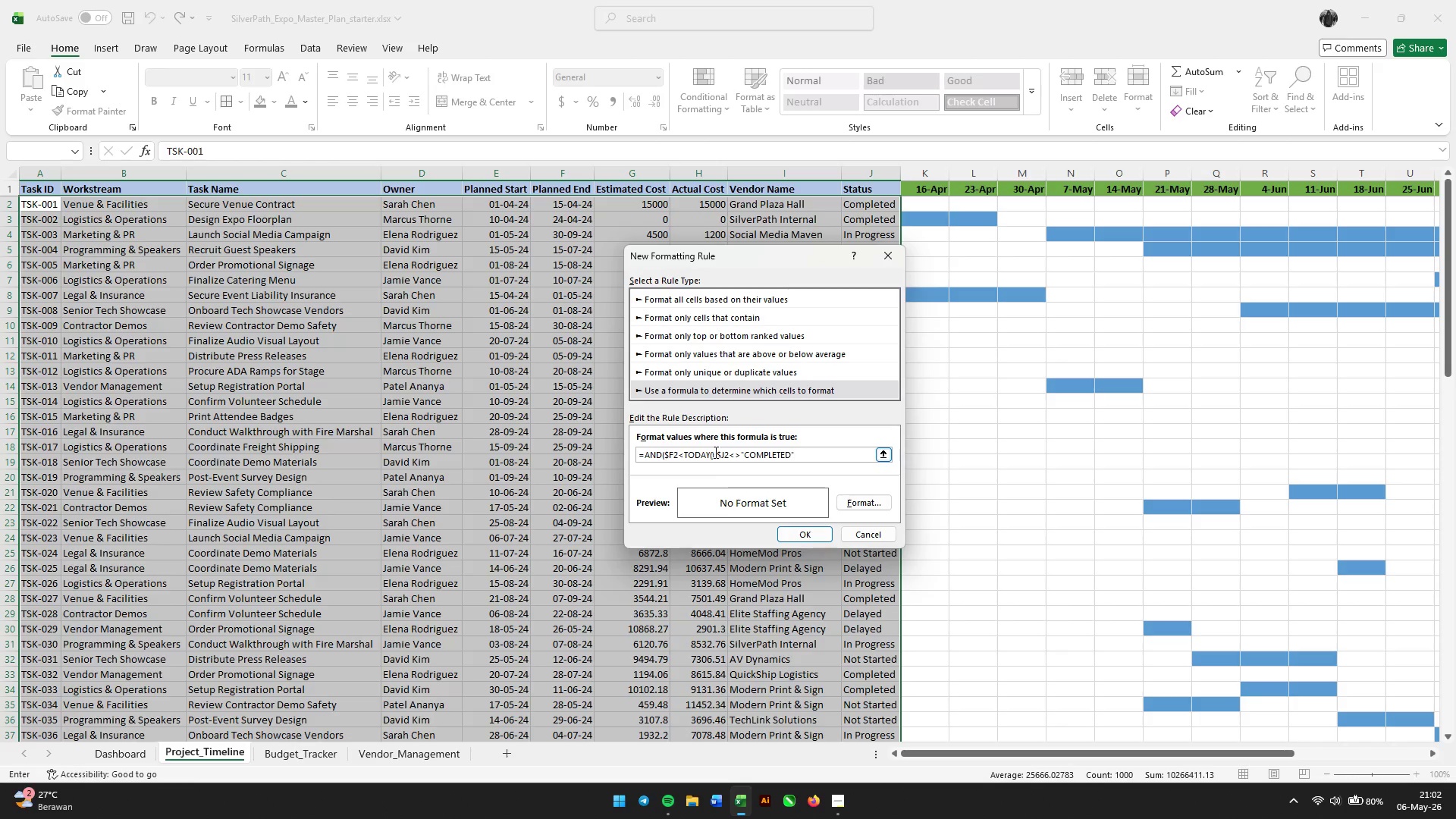 
key(Shift+0)
 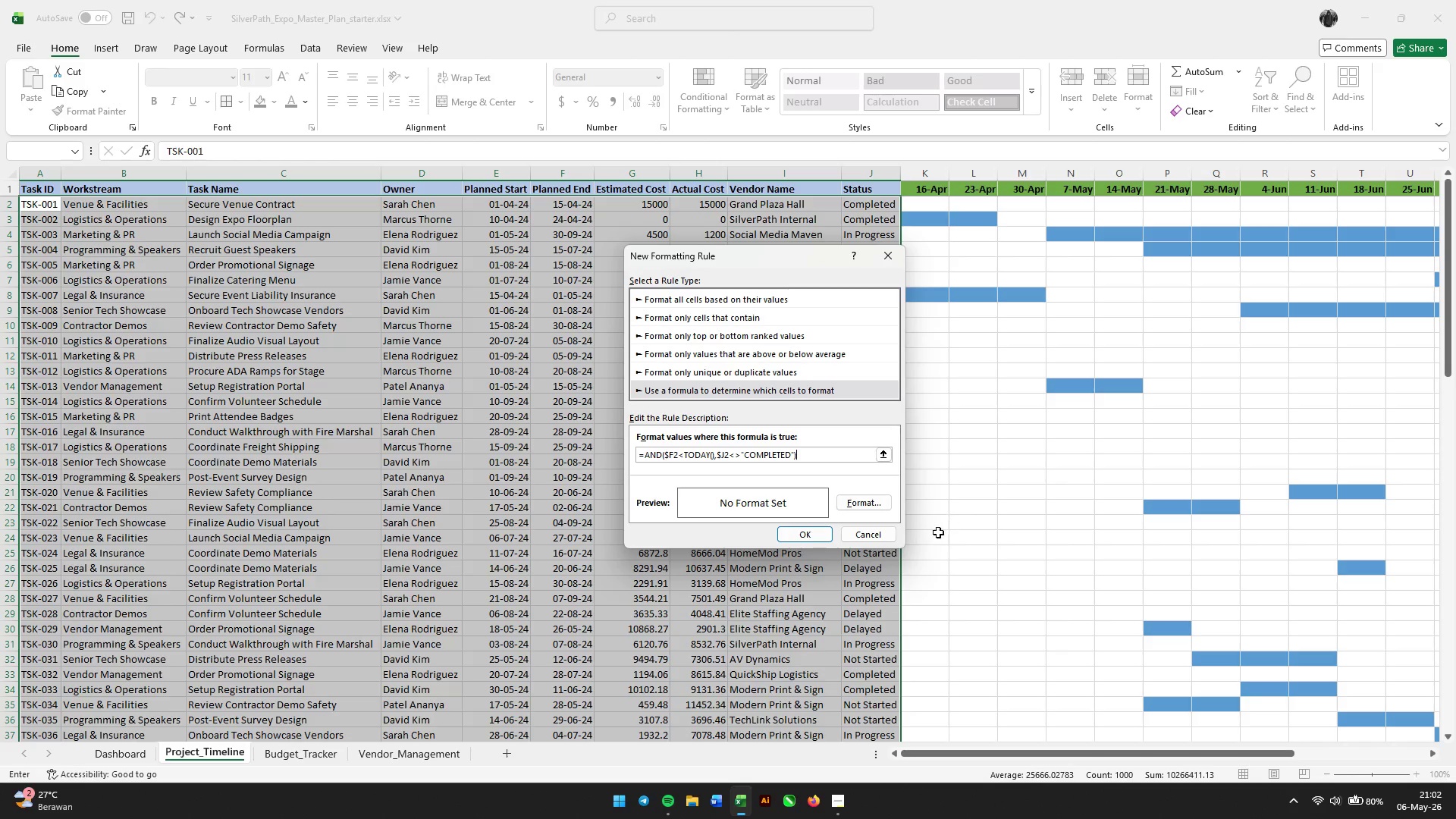 
left_click([886, 495])
 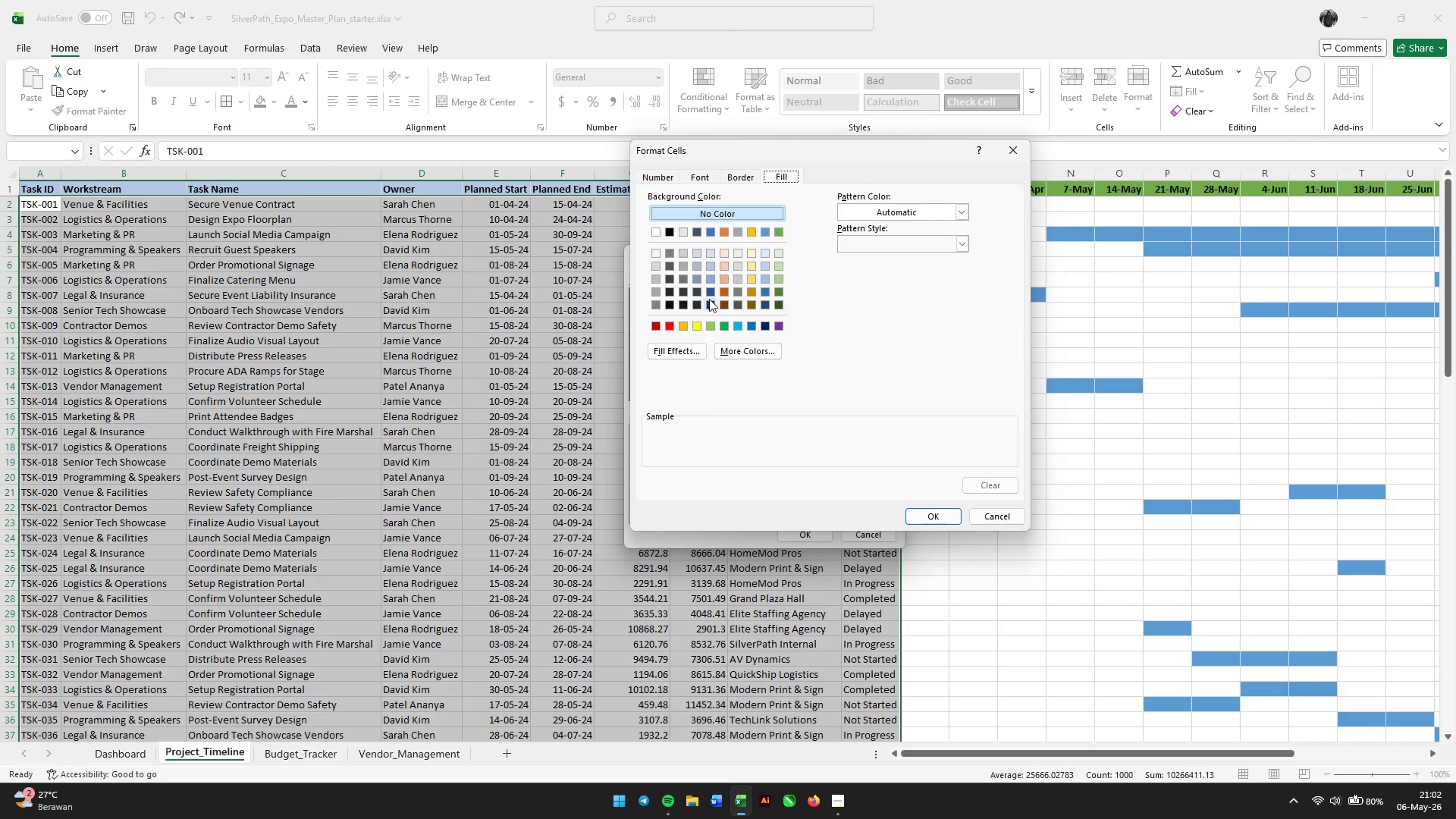 
left_click([670, 326])
 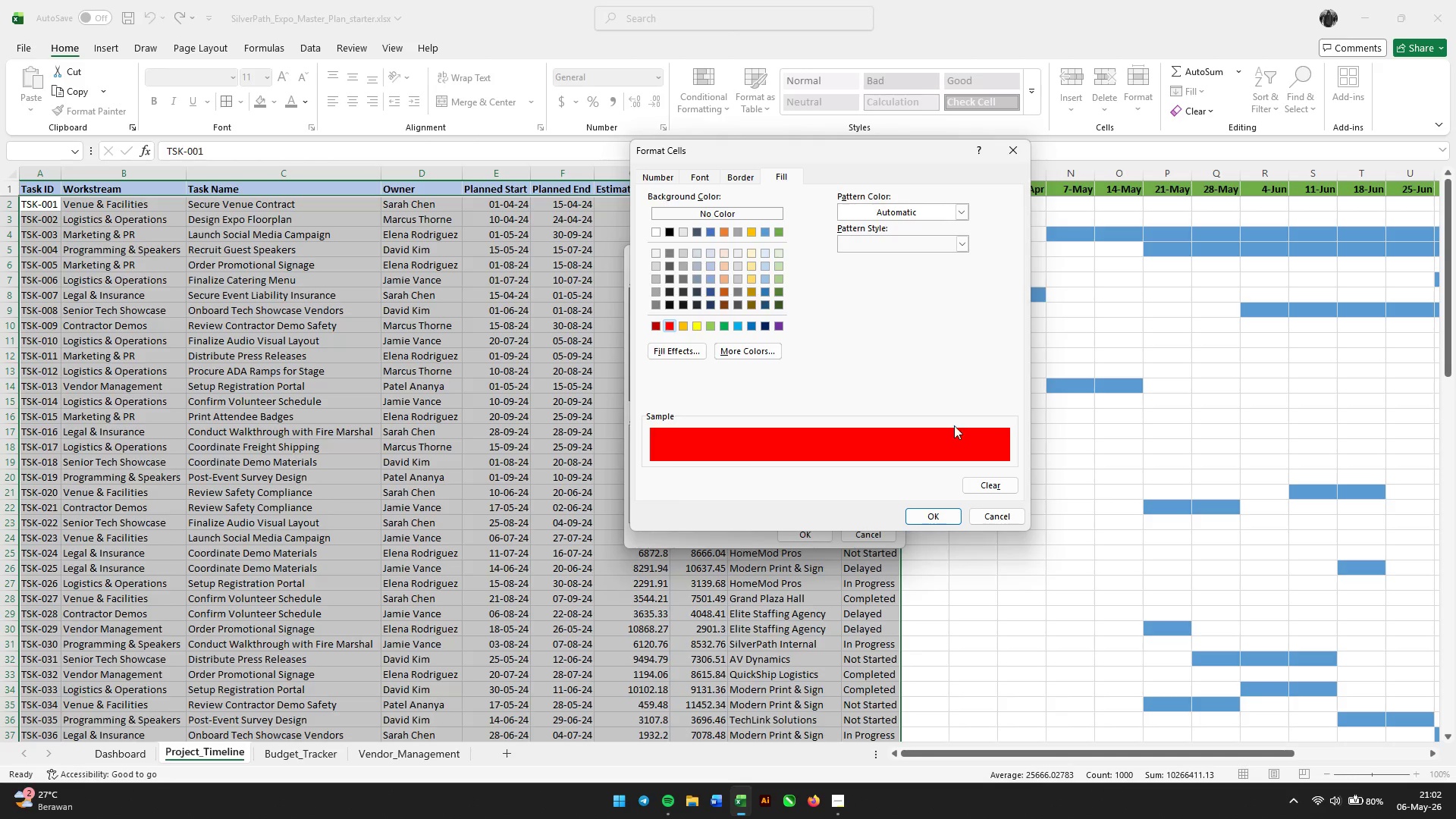 
left_click([936, 512])
 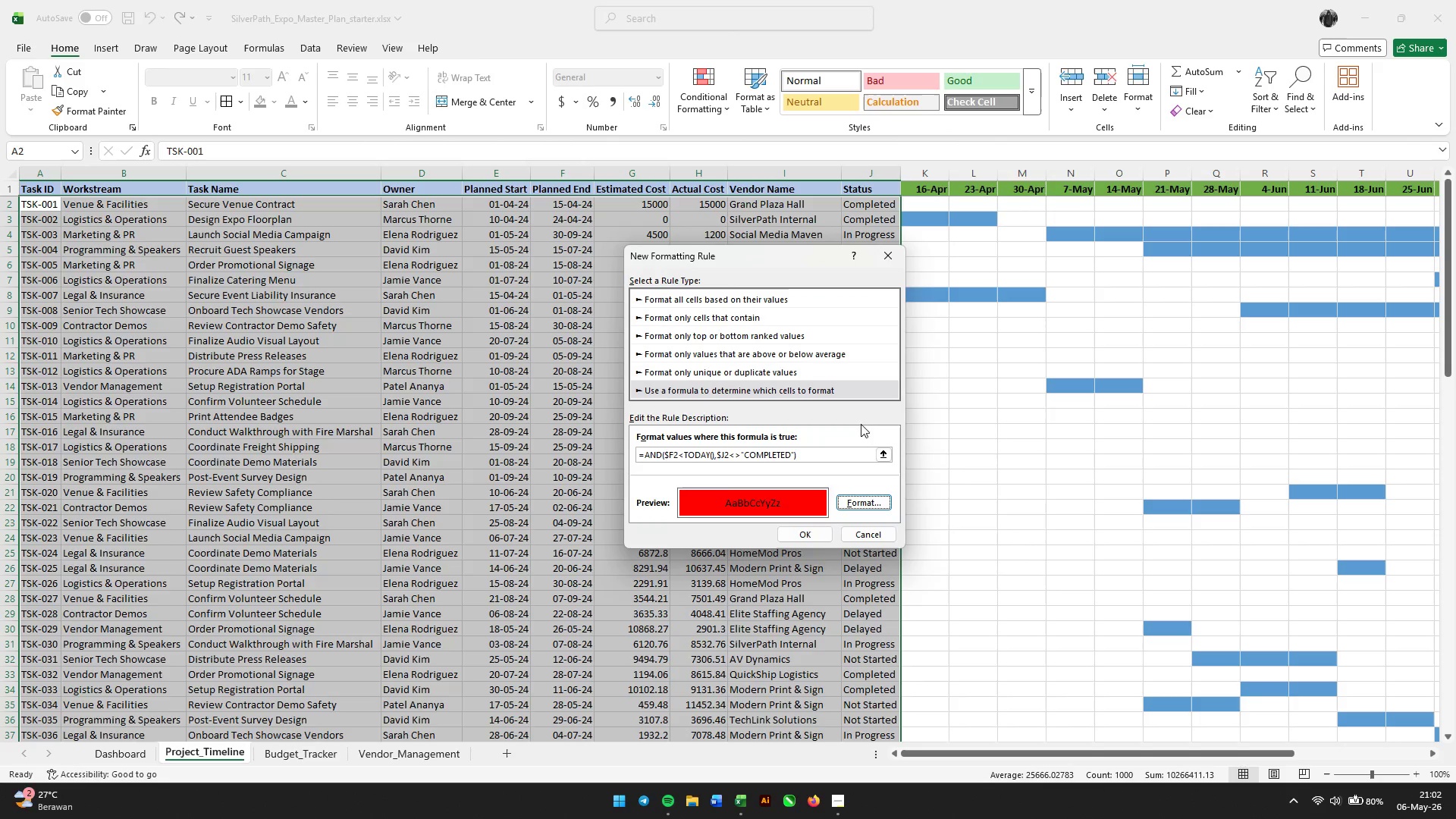 
left_click([867, 497])
 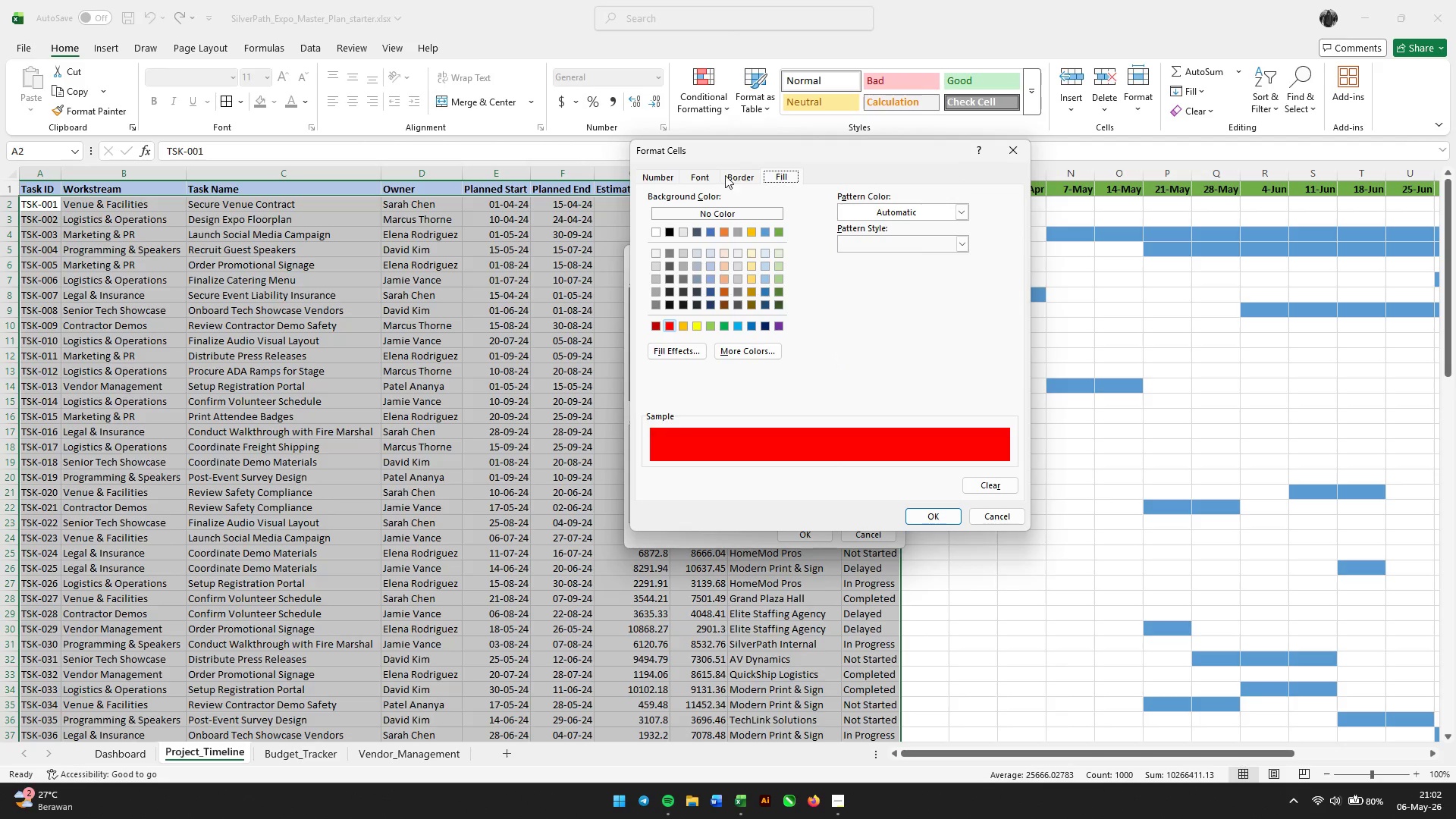 
left_click([700, 174])
 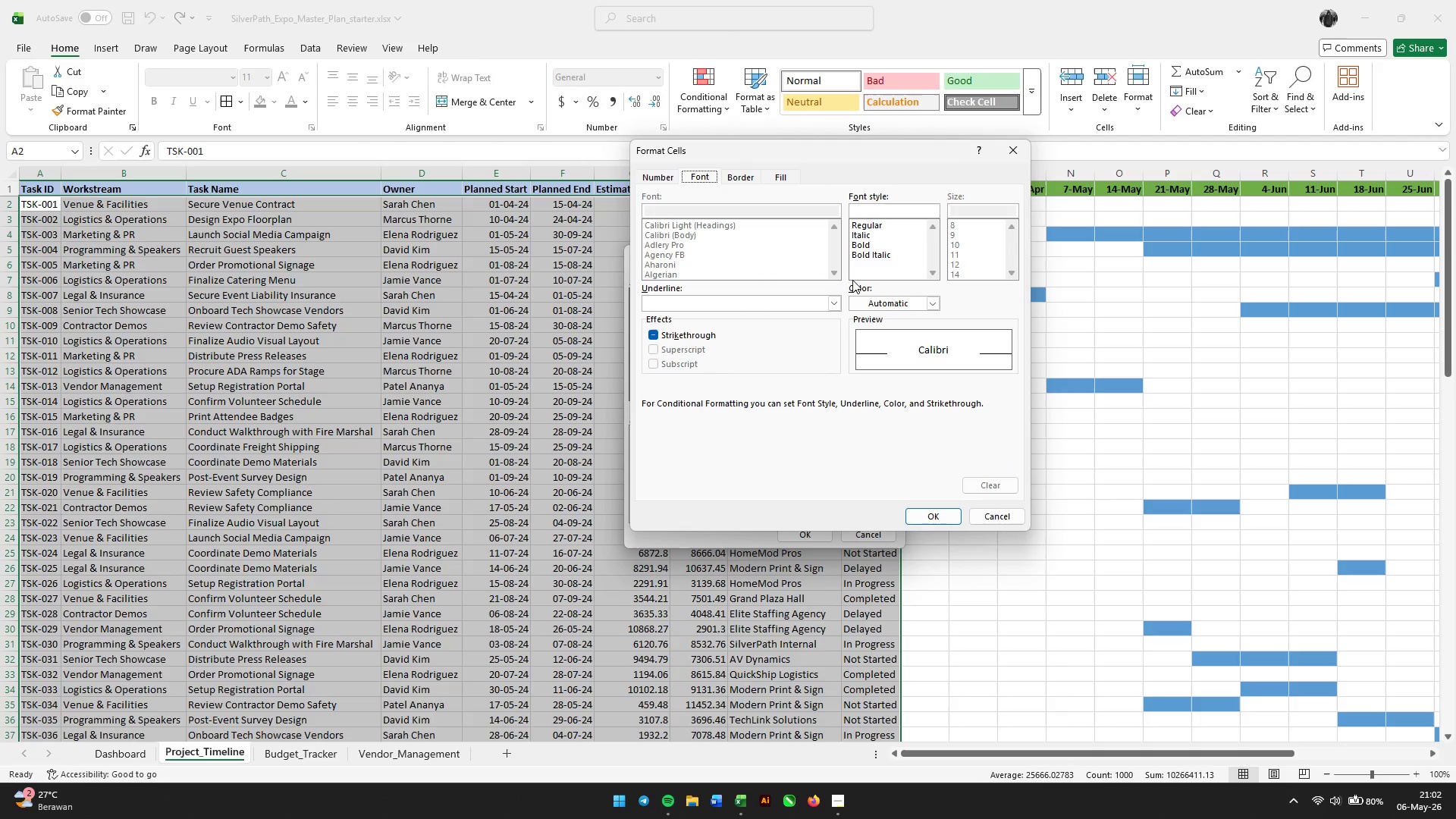 
left_click([893, 298])
 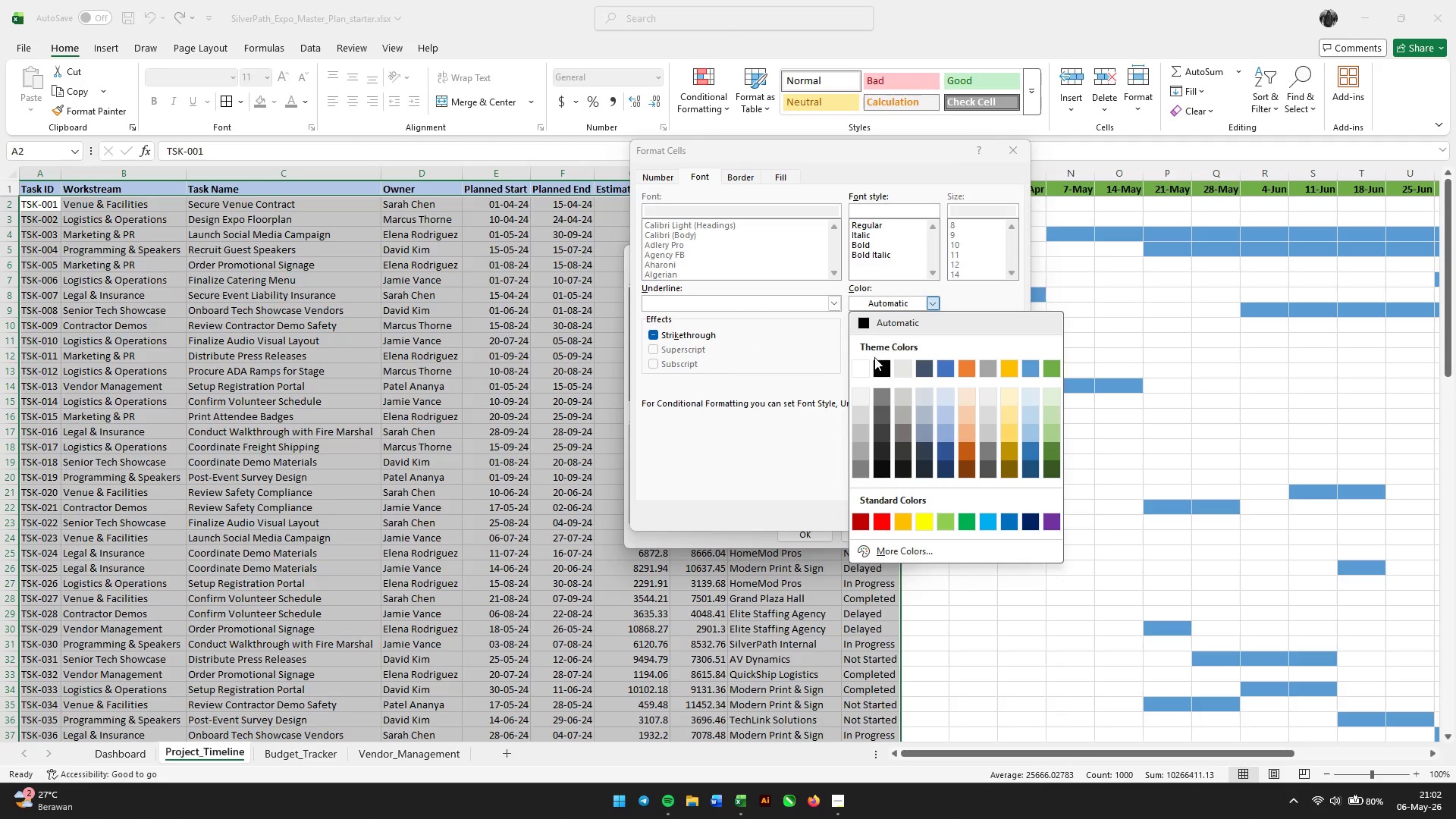 
left_click([866, 366])
 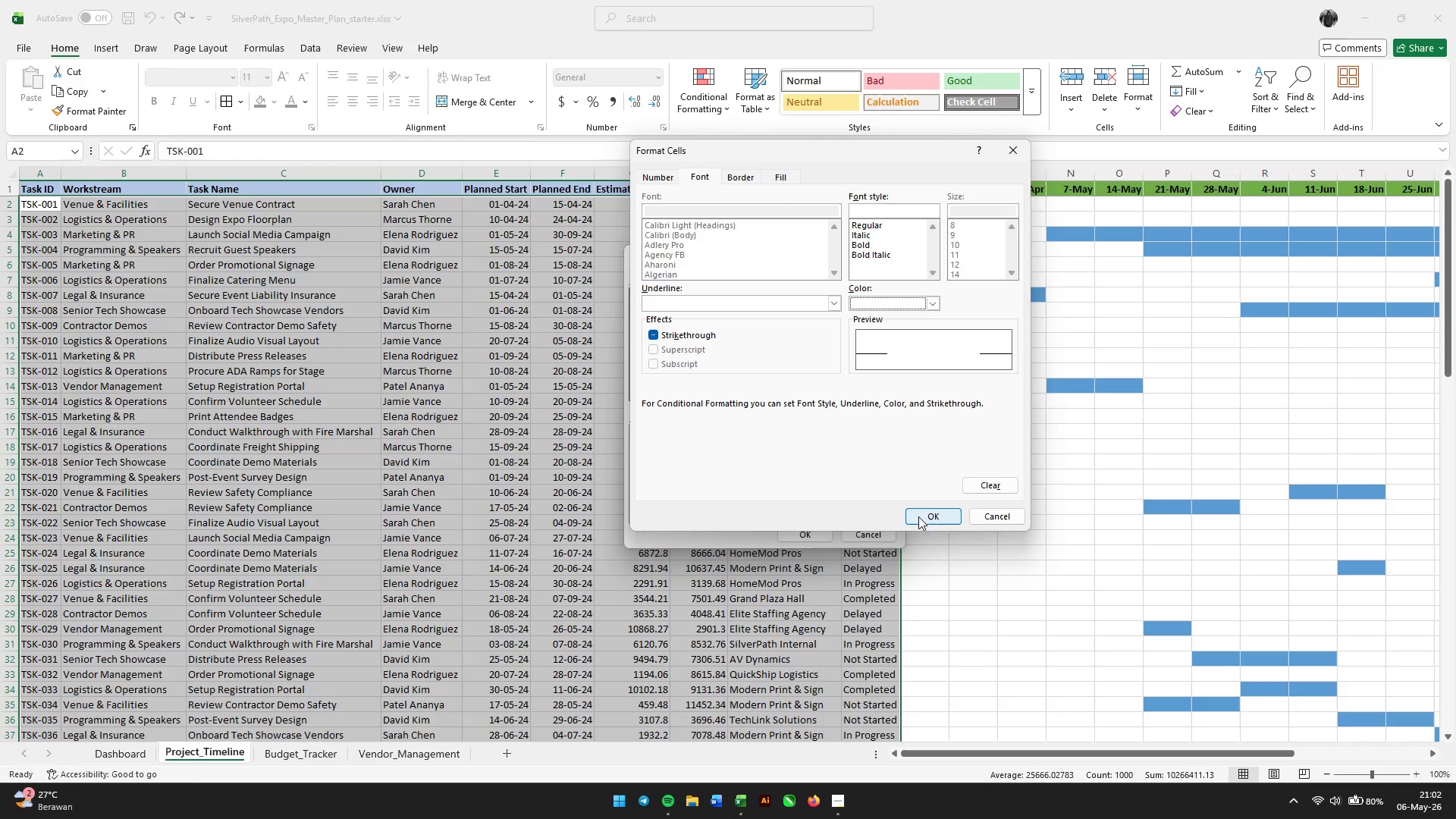 
left_click([918, 518])
 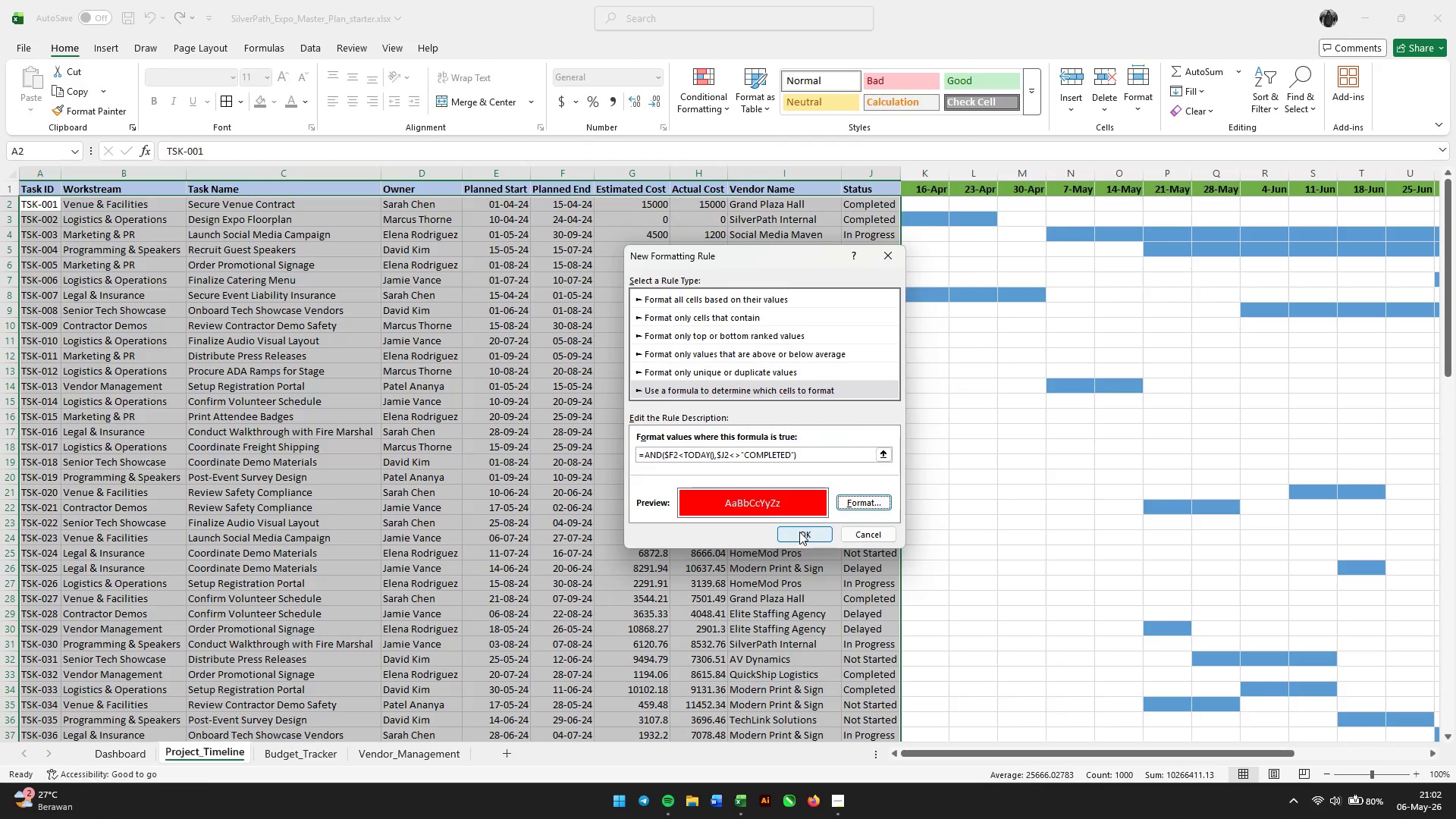 
left_click([799, 532])
 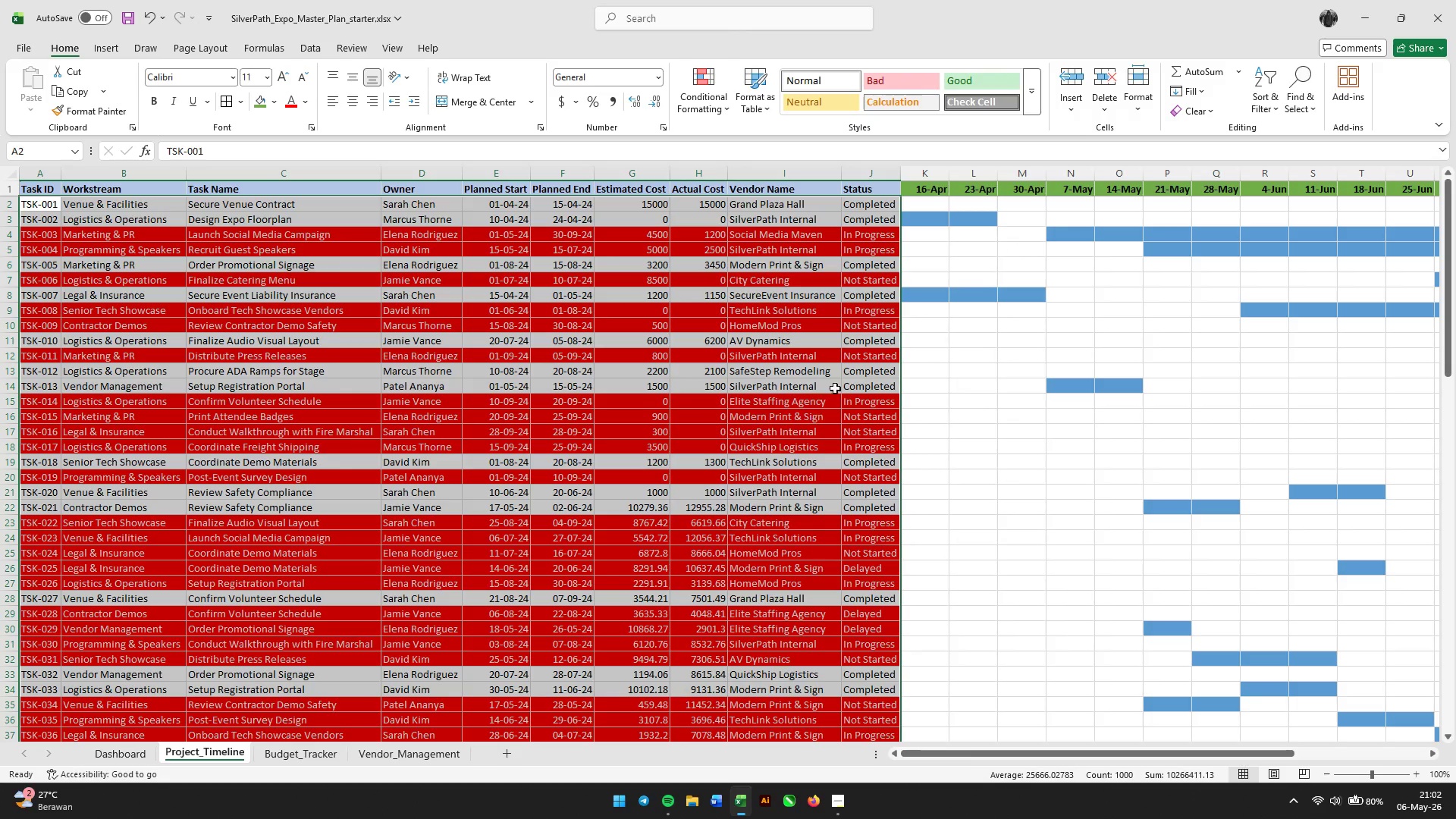 
left_click([918, 354])
 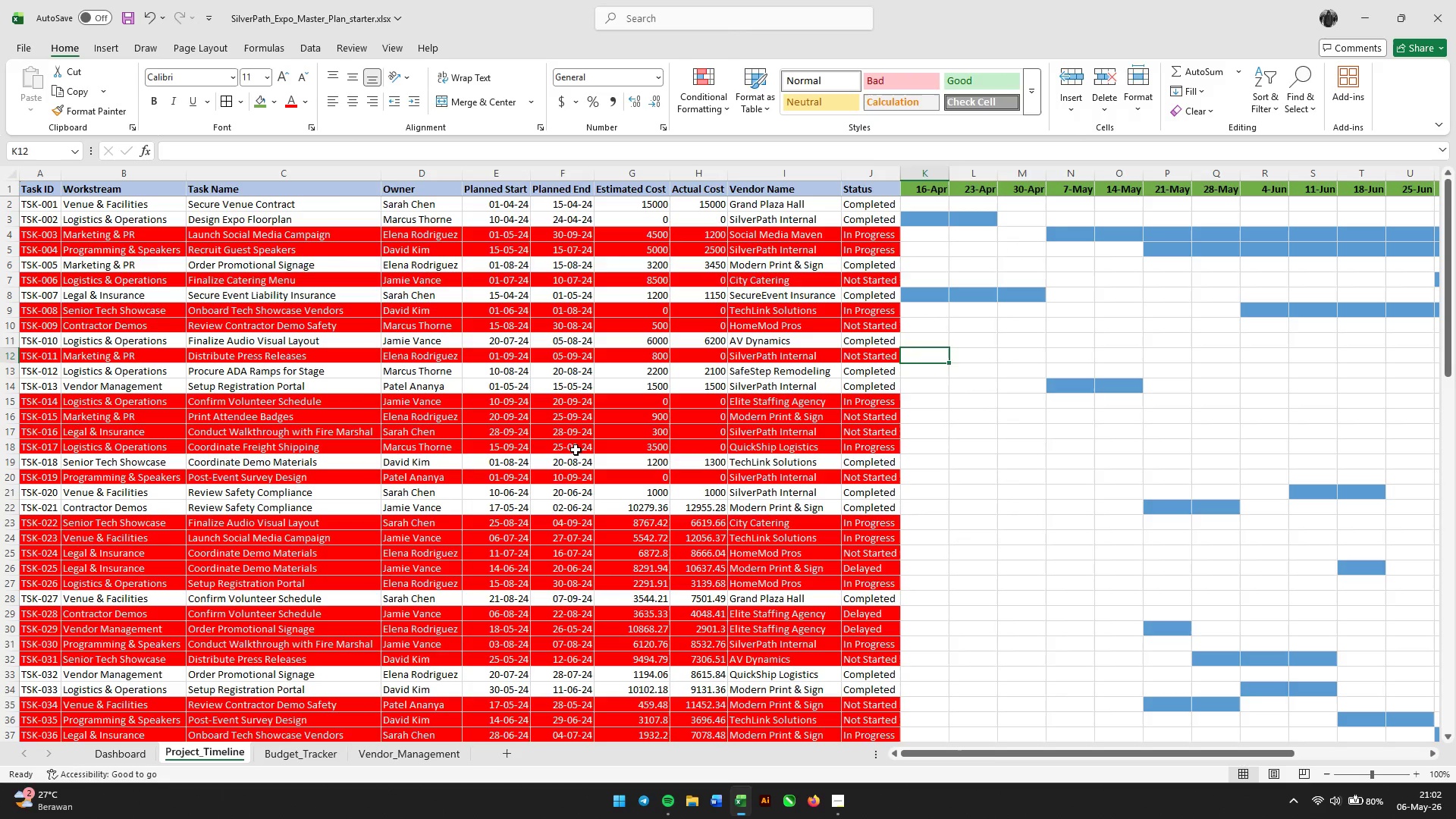 
scroll: coordinate [575, 450], scroll_direction: up, amount: 5.0
 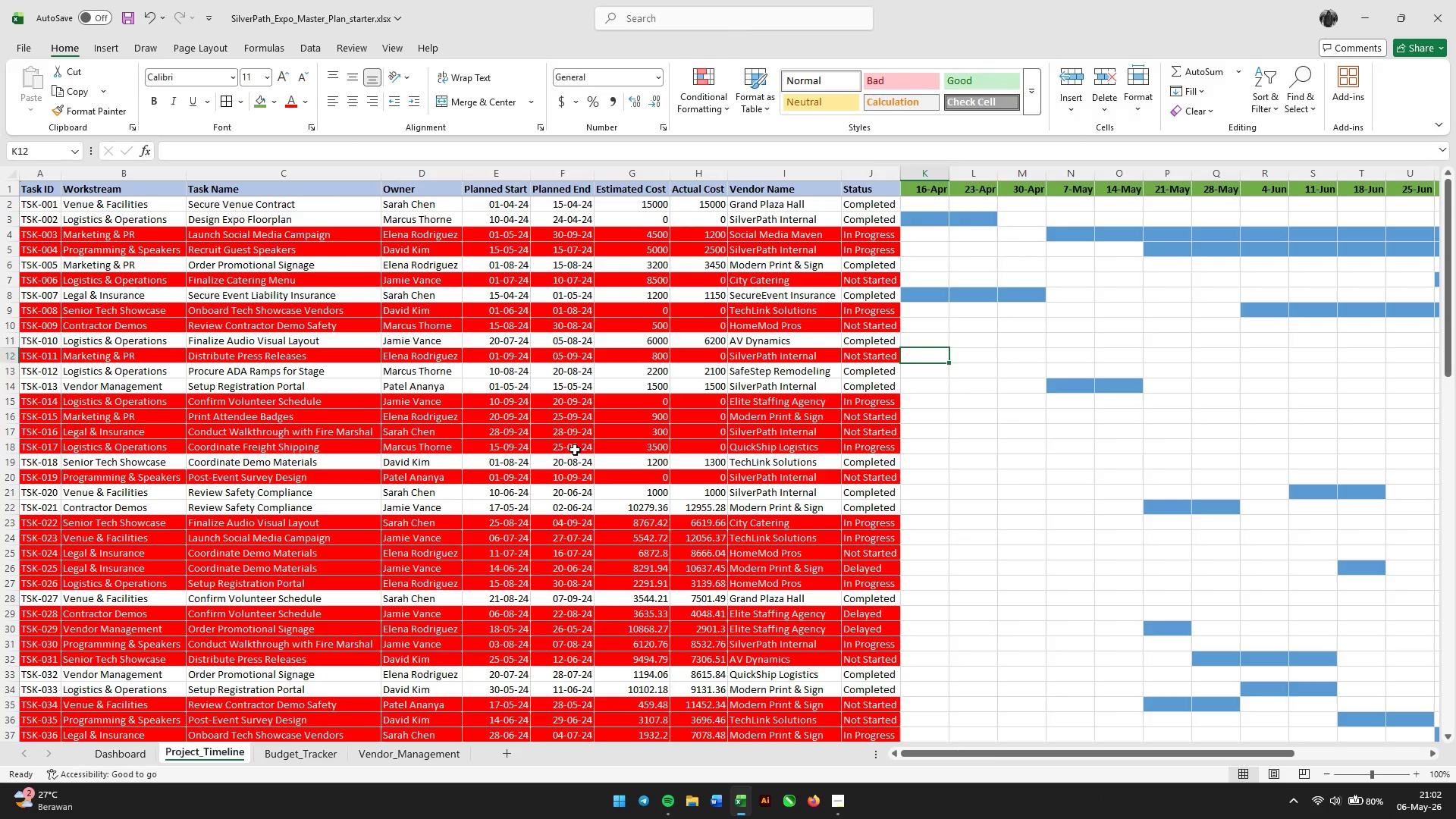 
scroll: coordinate [575, 450], scroll_direction: down, amount: 5.0
 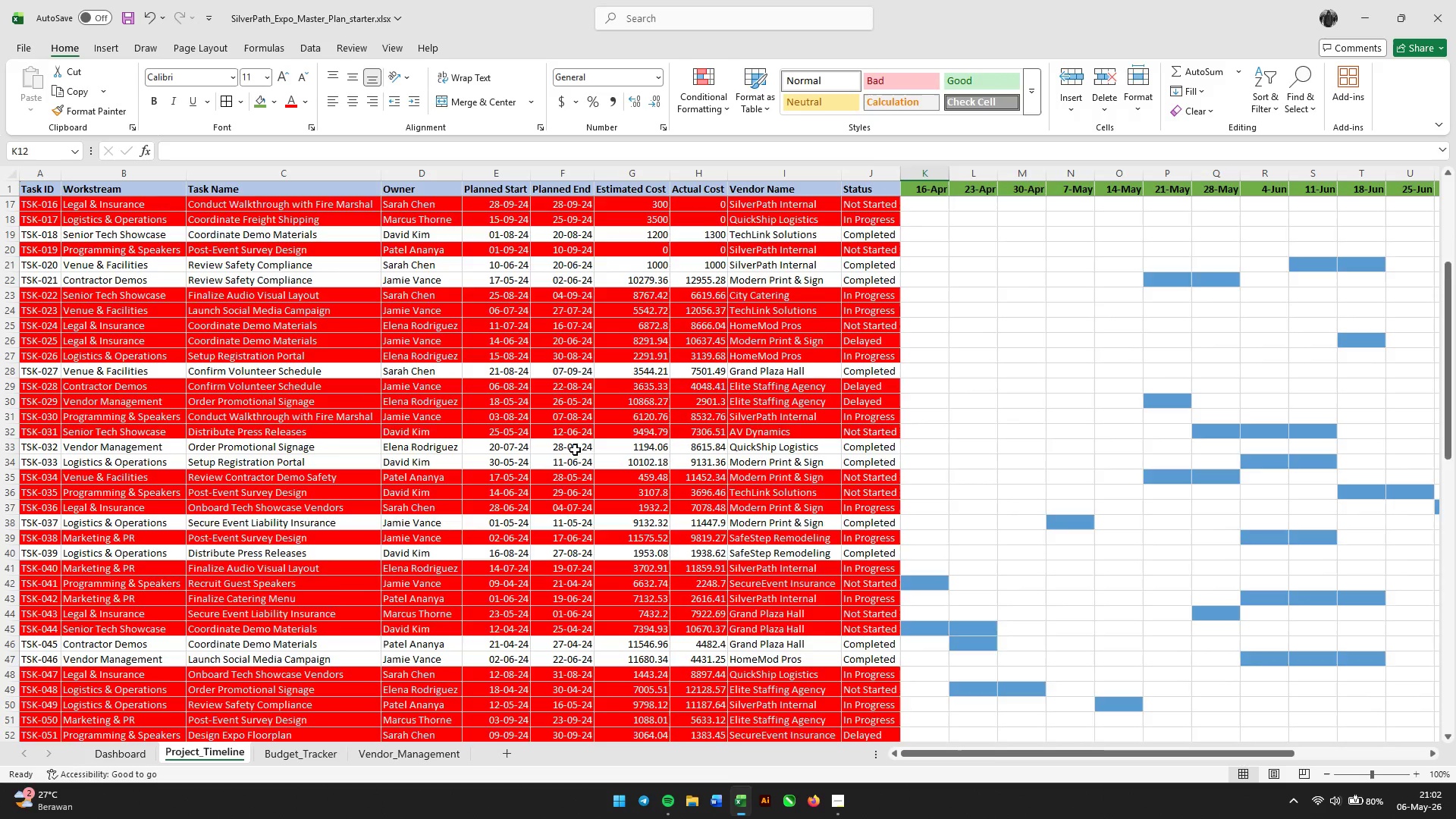 
scroll: coordinate [575, 450], scroll_direction: up, amount: 16.0
 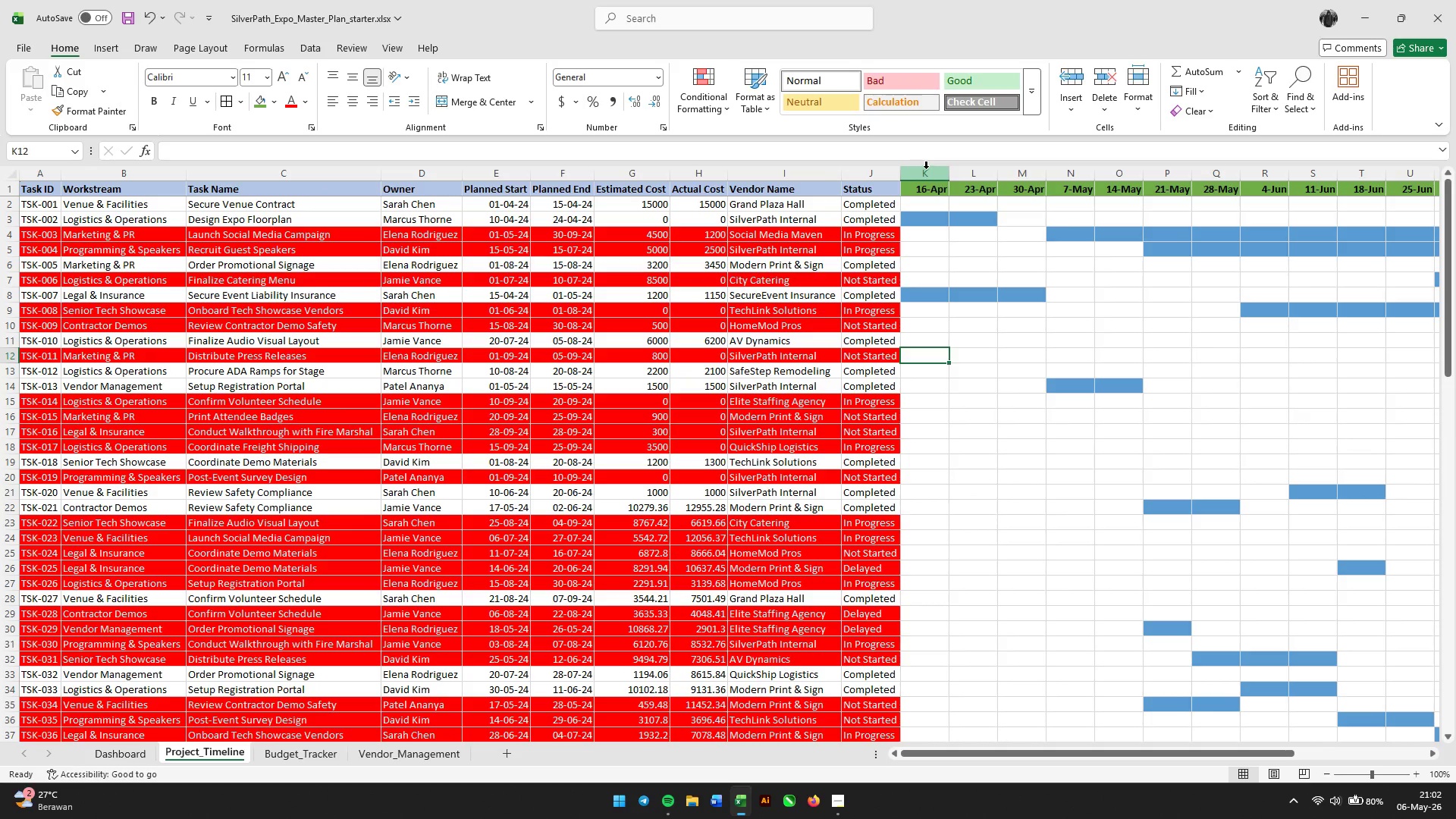 
left_click([926, 168])
 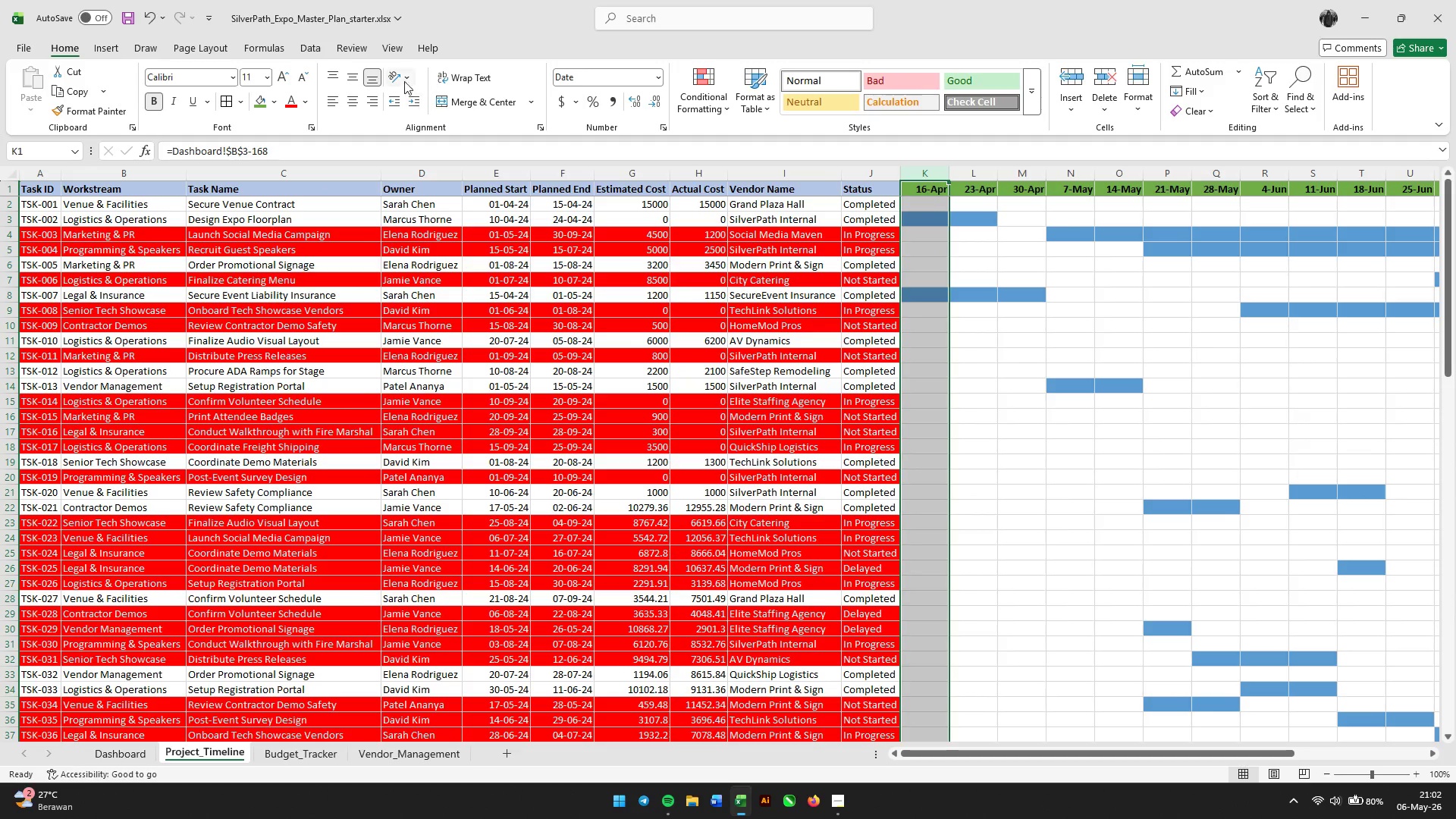 
left_click([402, 49])
 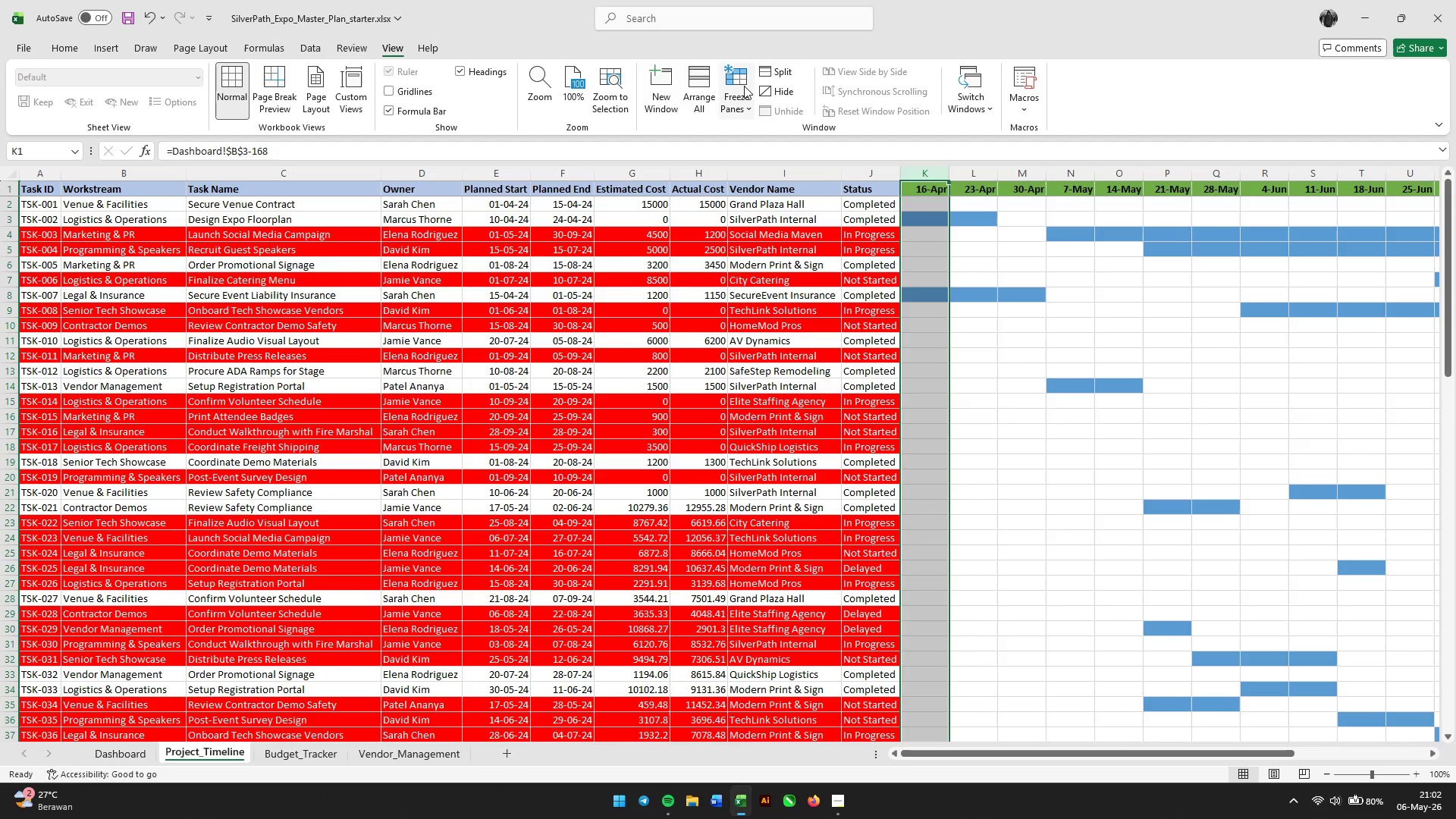 
left_click([742, 110])
 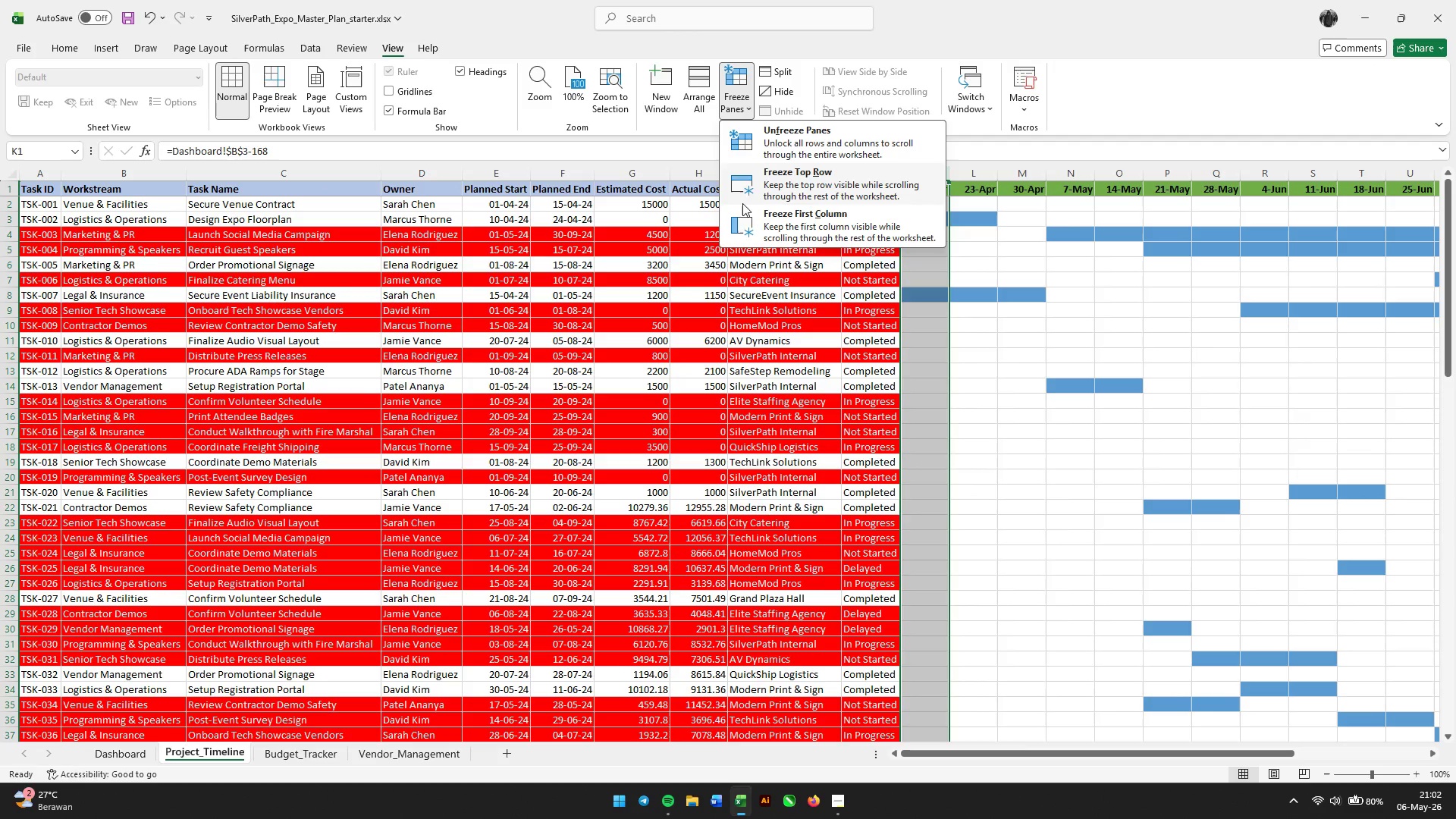 
left_click([743, 218])
 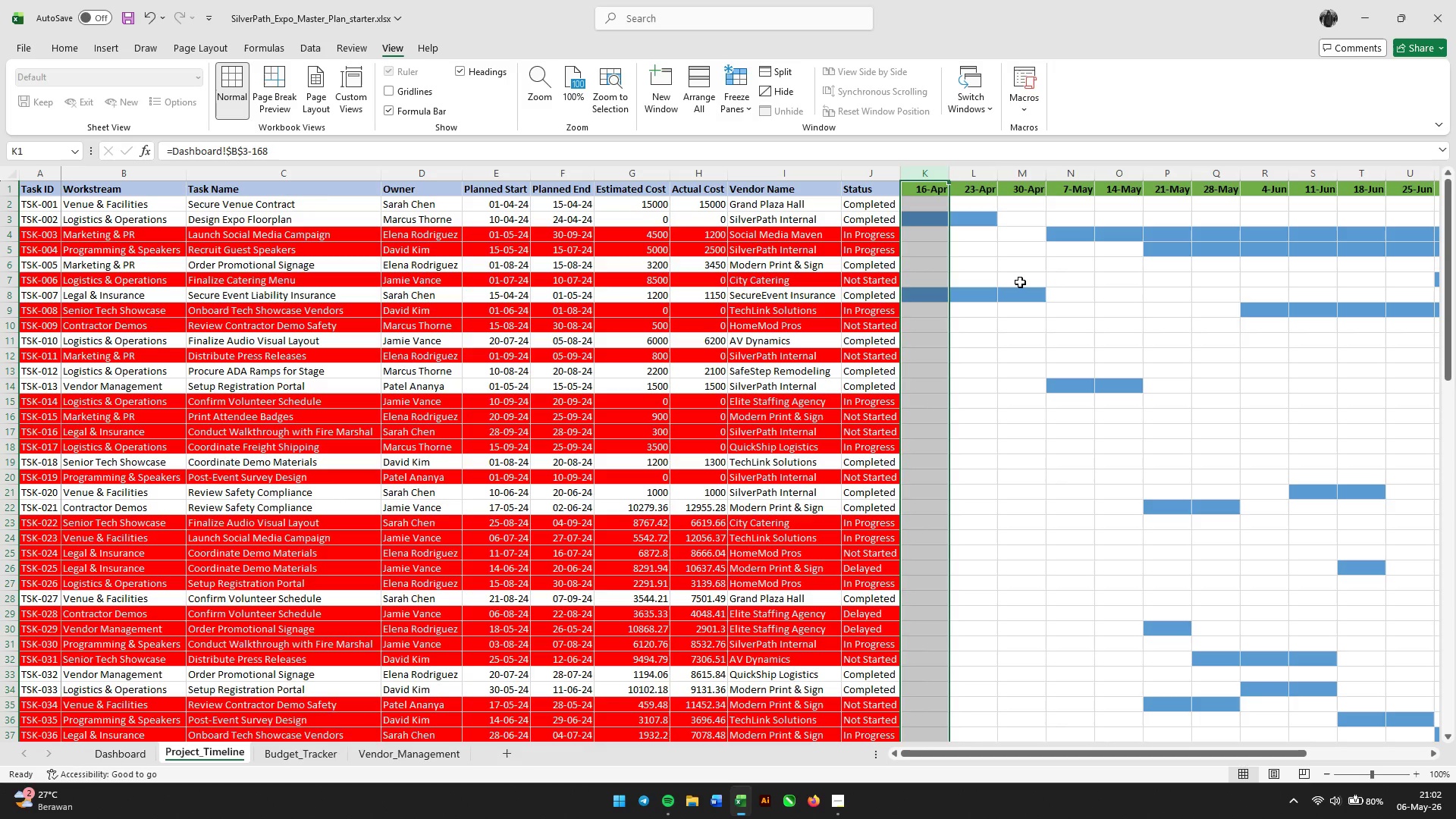 
scroll: coordinate [1020, 282], scroll_direction: up, amount: 5.0
 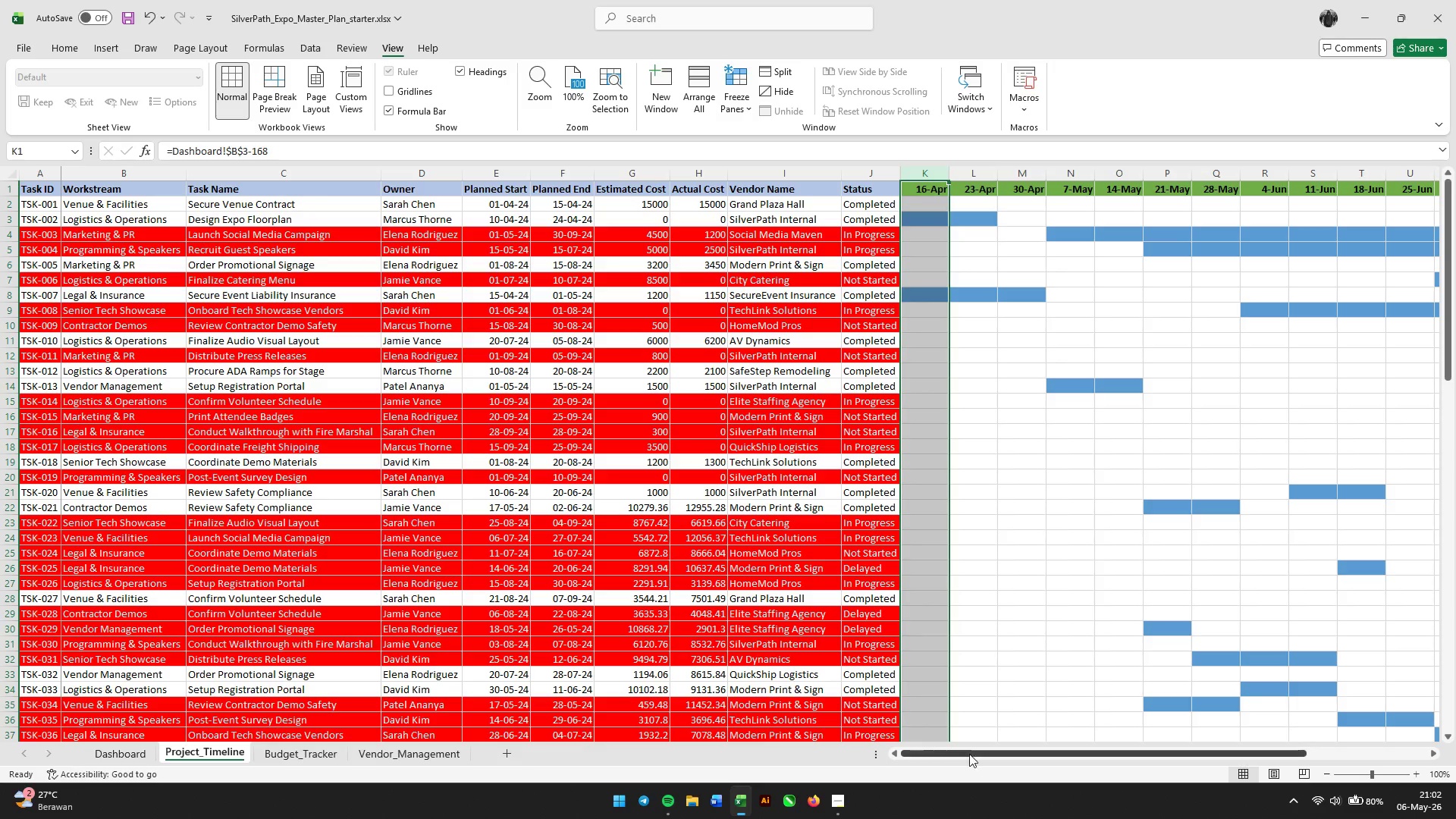 
left_click_drag(start_coordinate=[969, 754], to_coordinate=[1018, 751])
 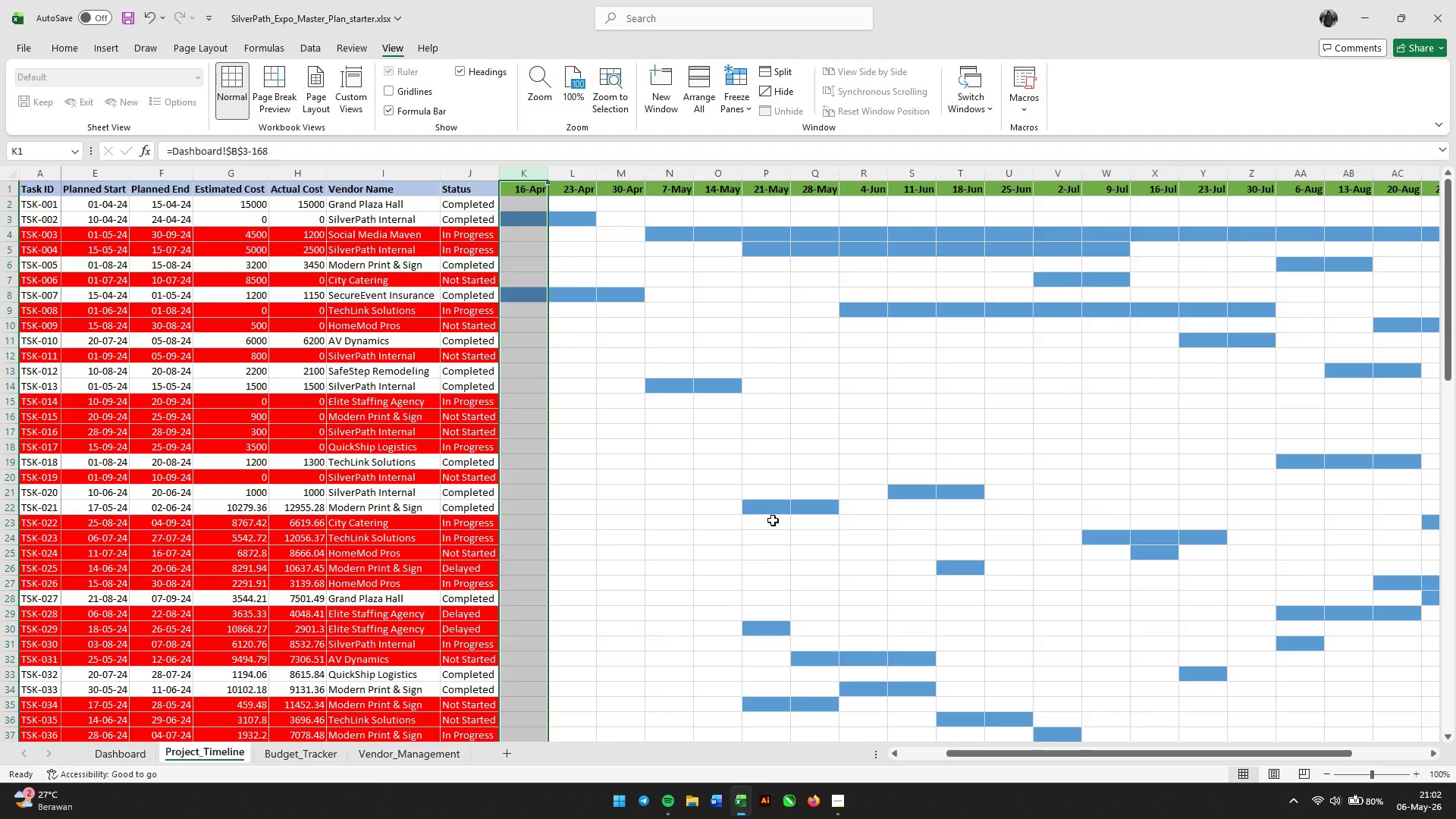 
left_click([773, 520])
 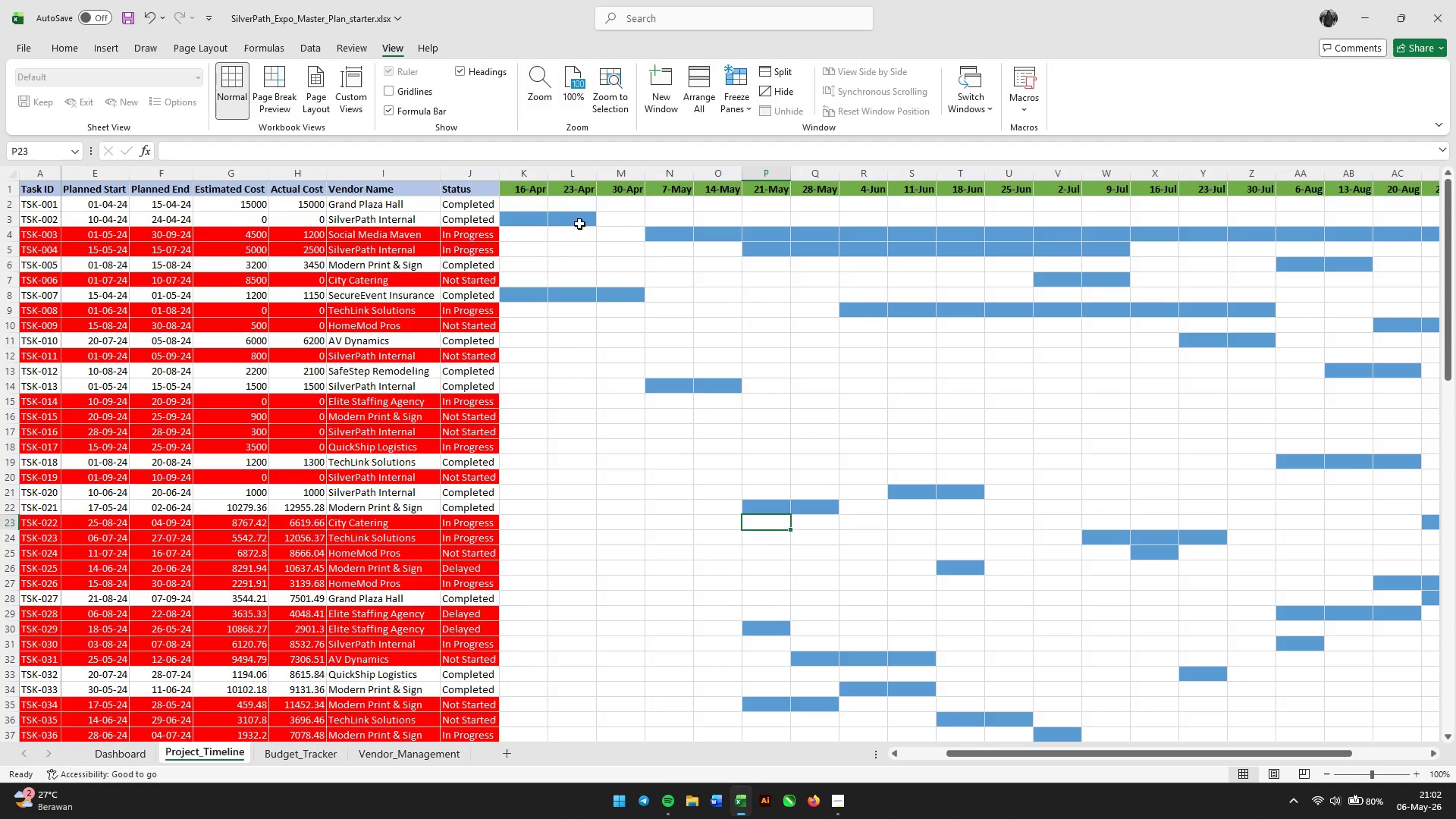 
scroll: coordinate [325, 346], scroll_direction: up, amount: 14.0
 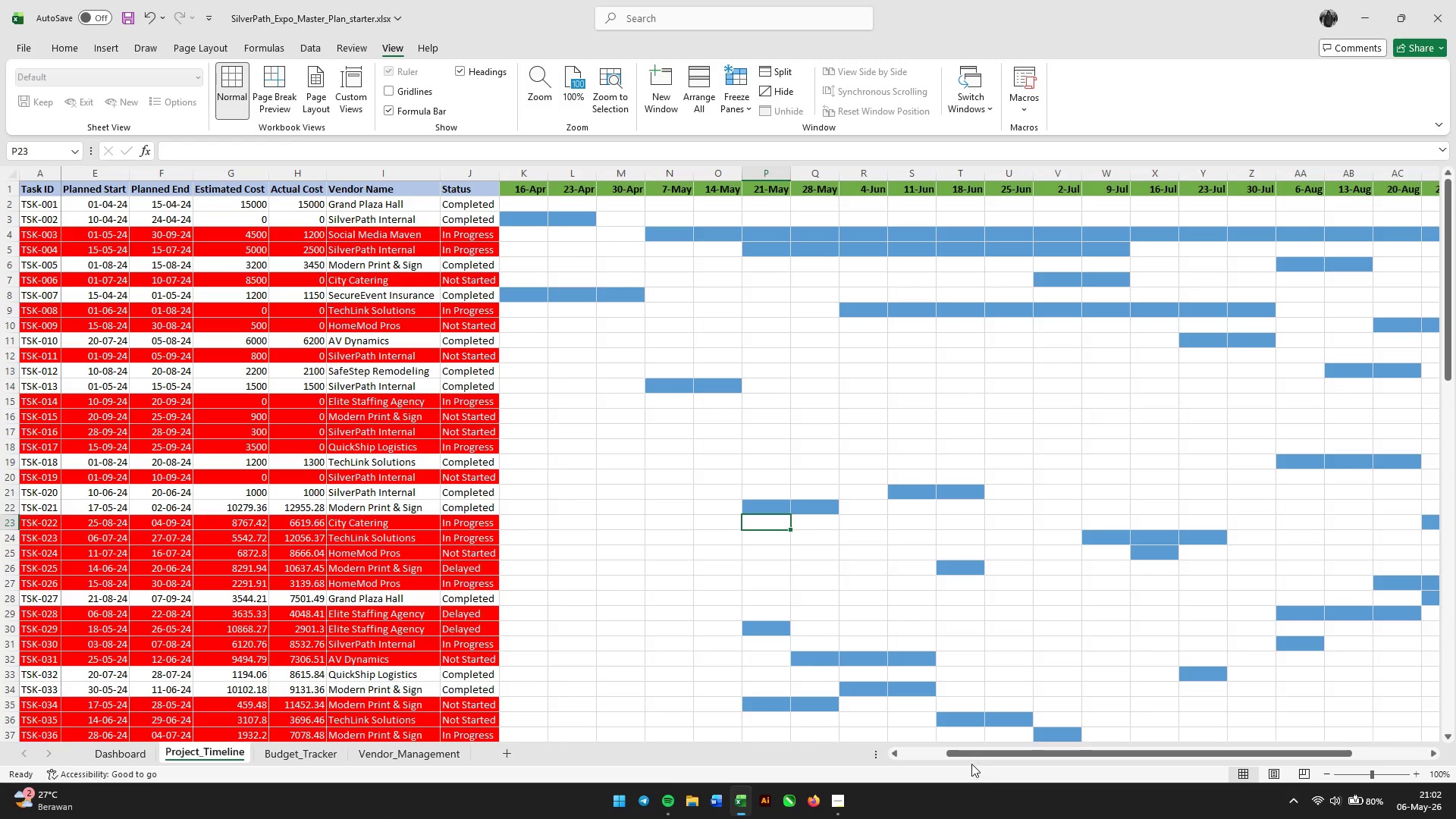 
left_click_drag(start_coordinate=[981, 756], to_coordinate=[698, 736])
 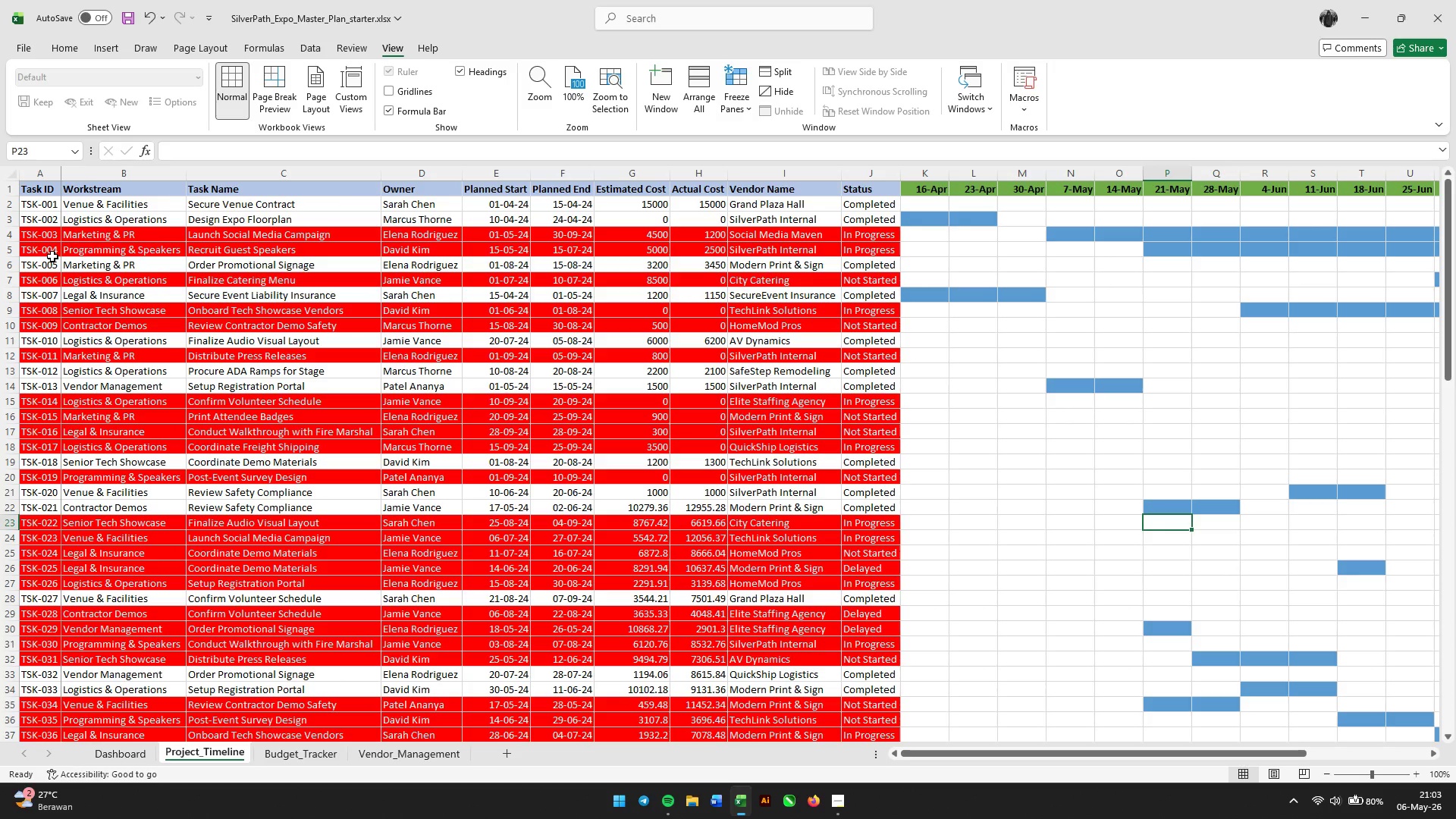 
scroll: coordinate [54, 195], scroll_direction: up, amount: 13.0
 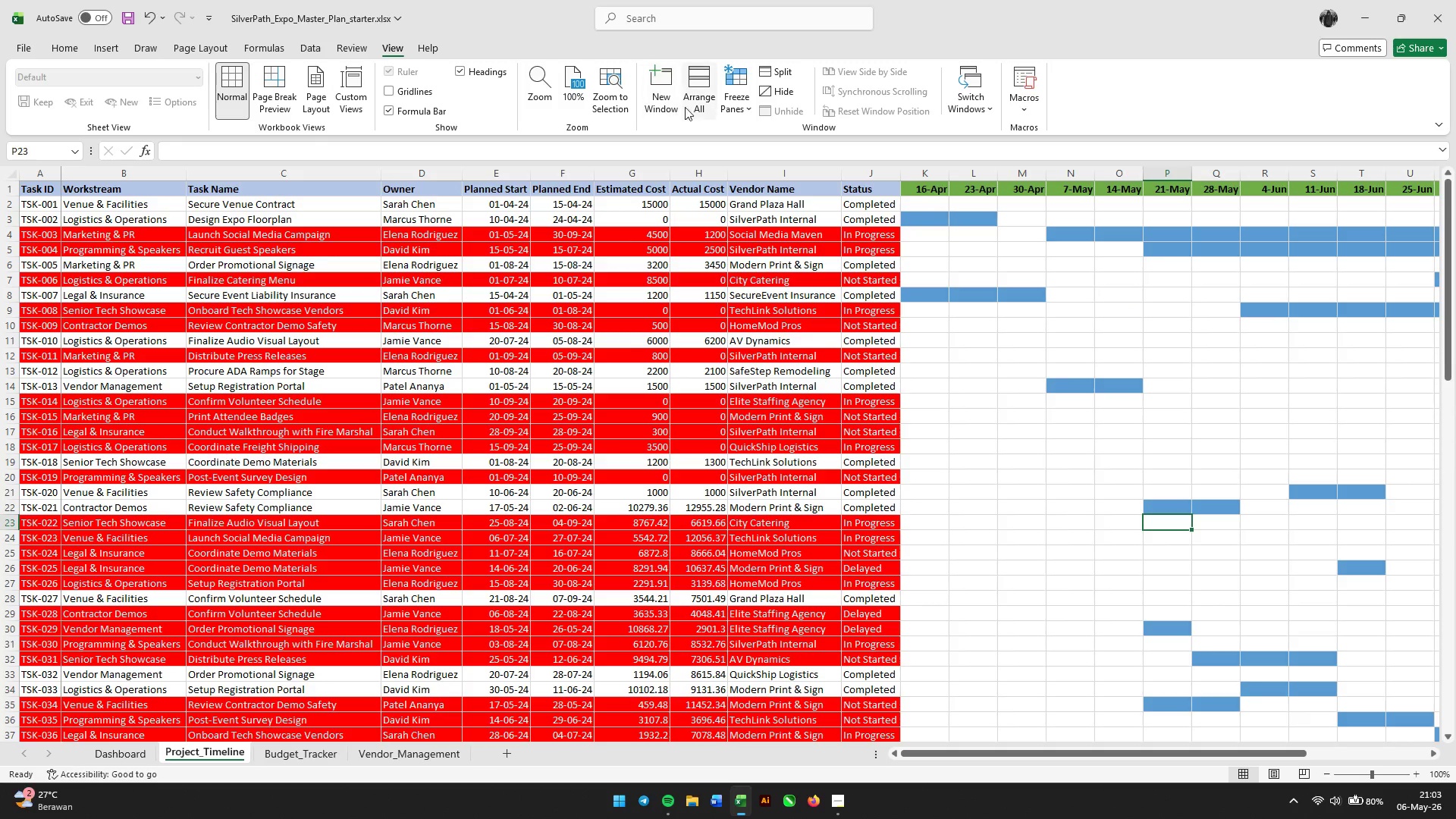 
left_click([731, 109])
 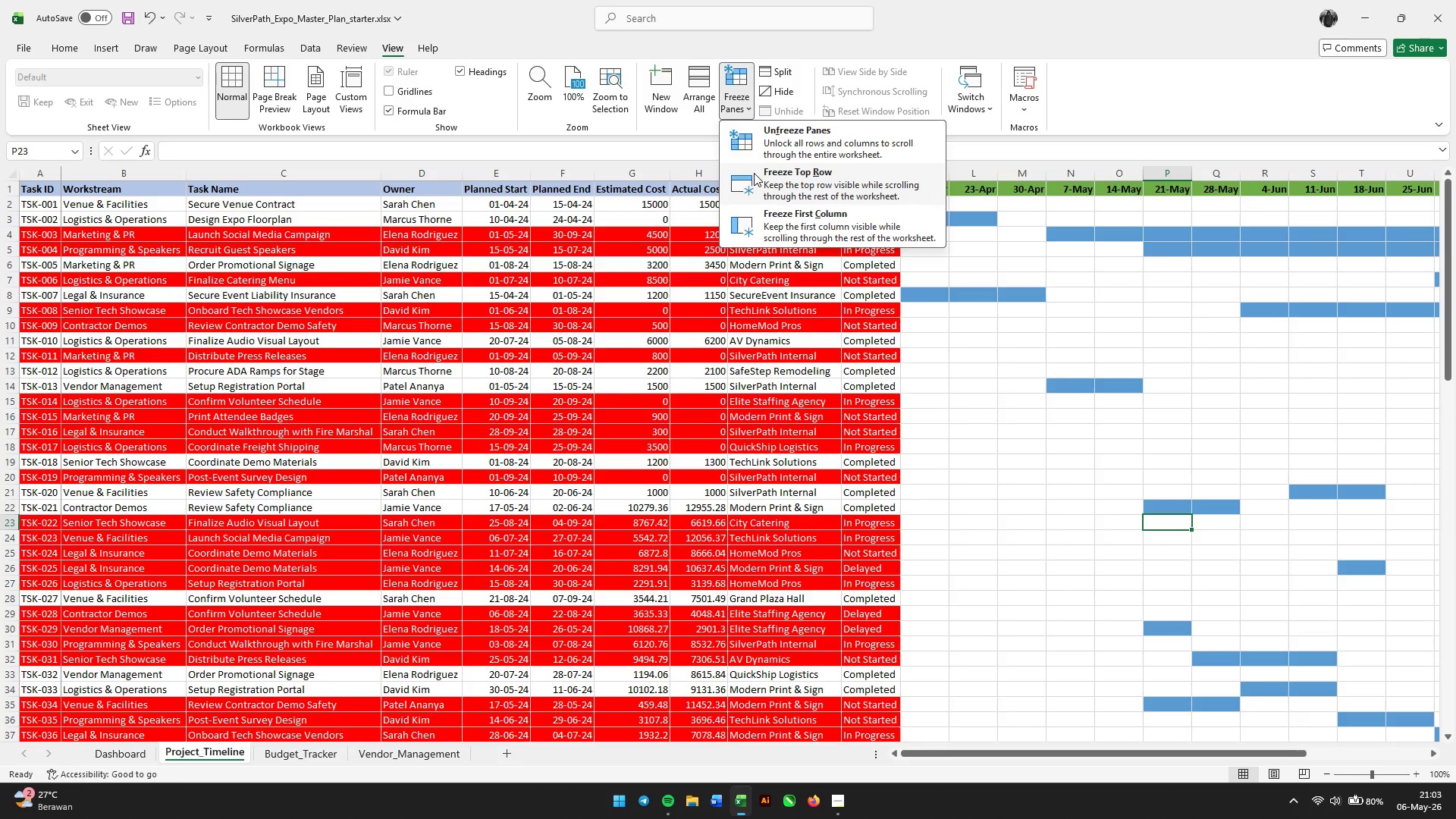 
left_click([754, 173])
 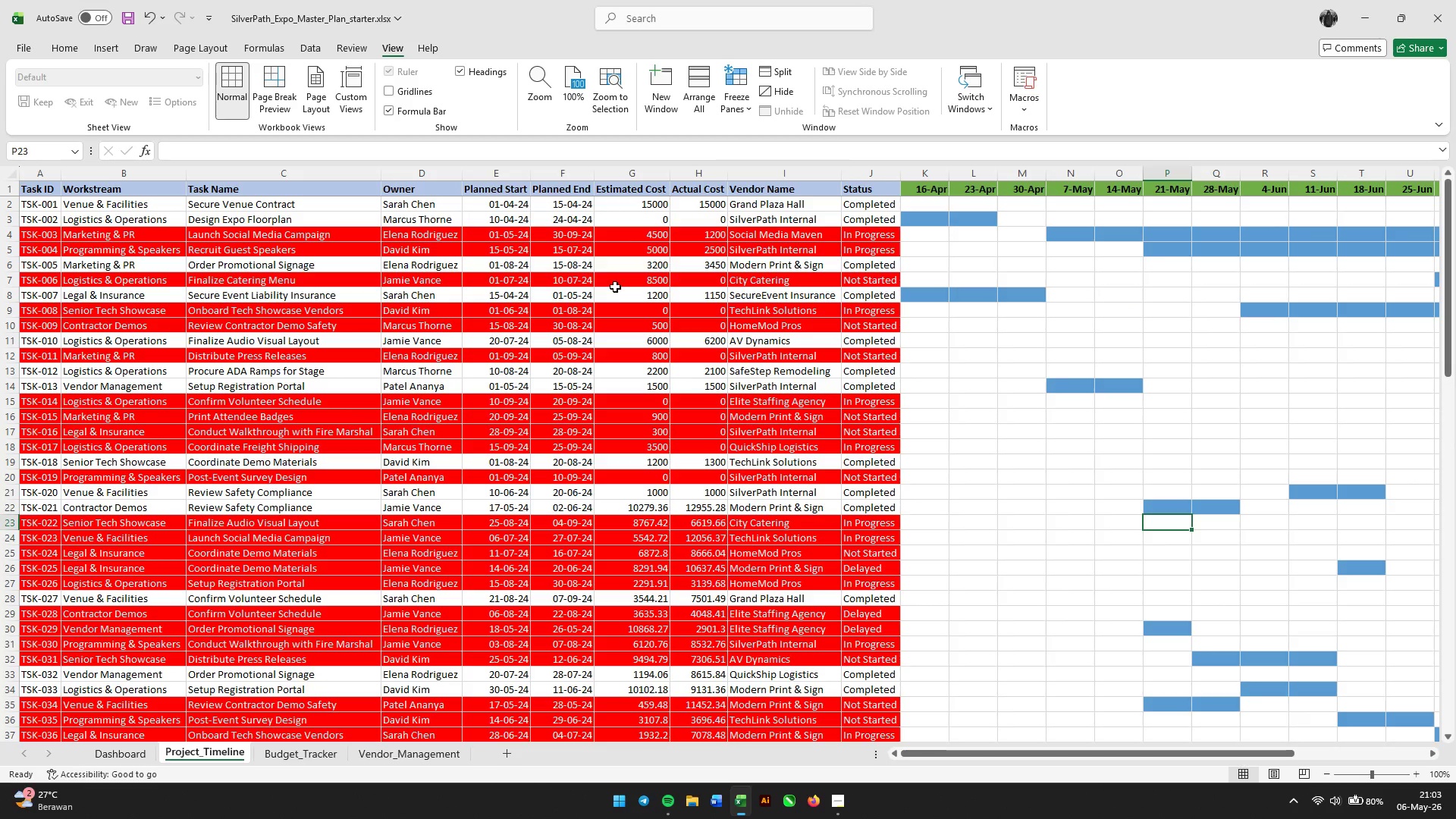 
scroll: coordinate [615, 292], scroll_direction: up, amount: 8.0
 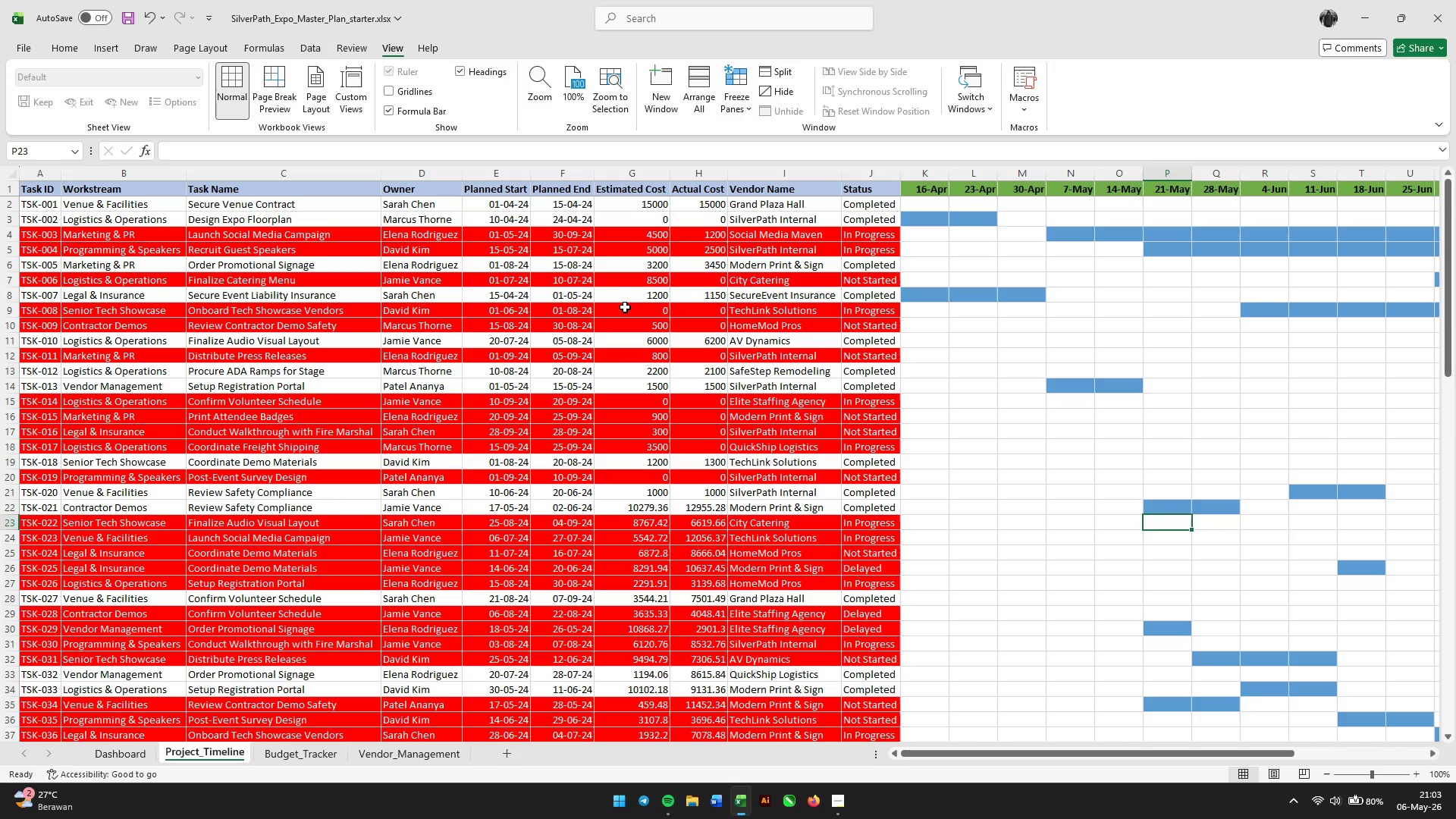 
wait(9.36)
 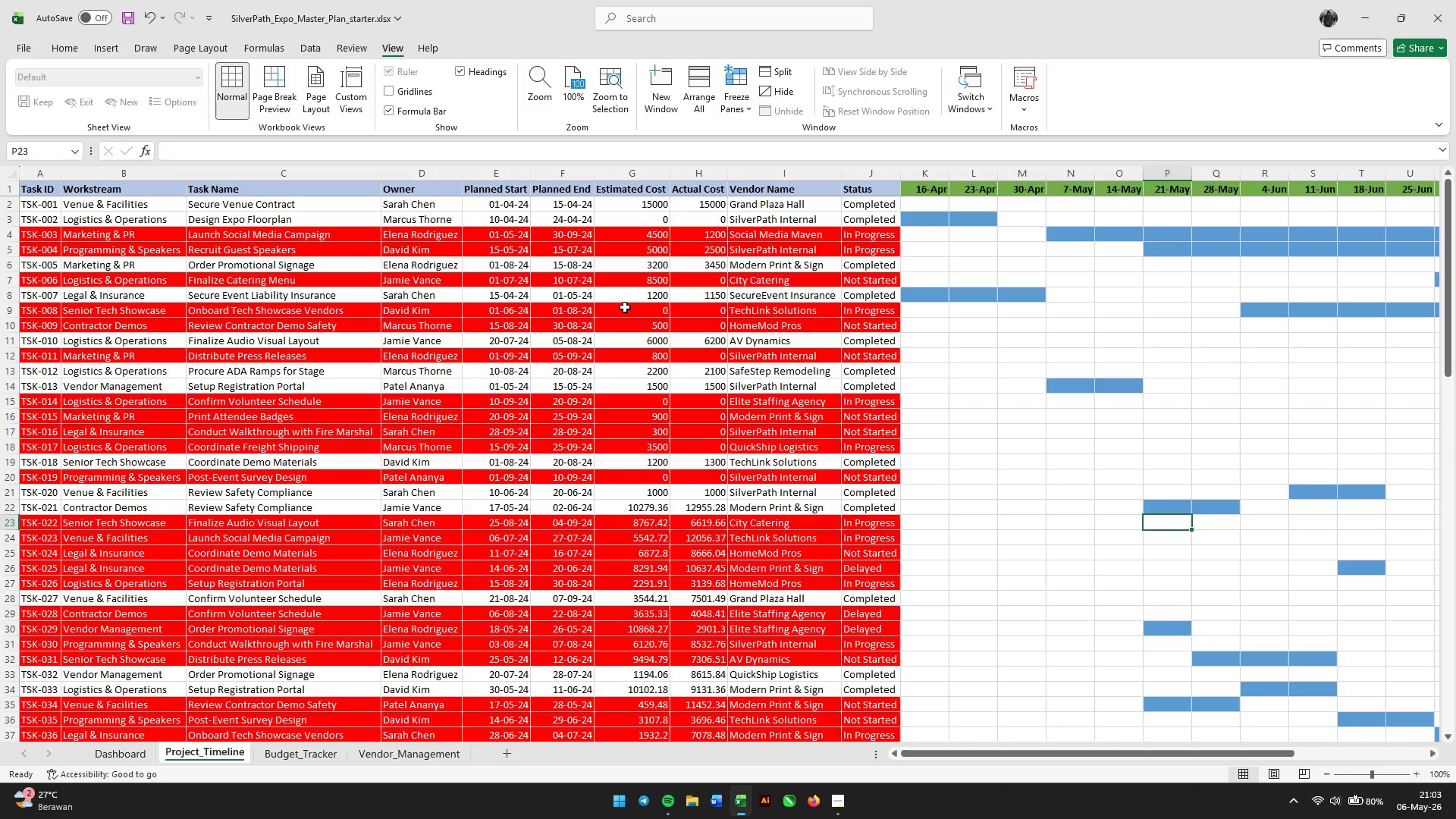 
left_click([100, 756])
 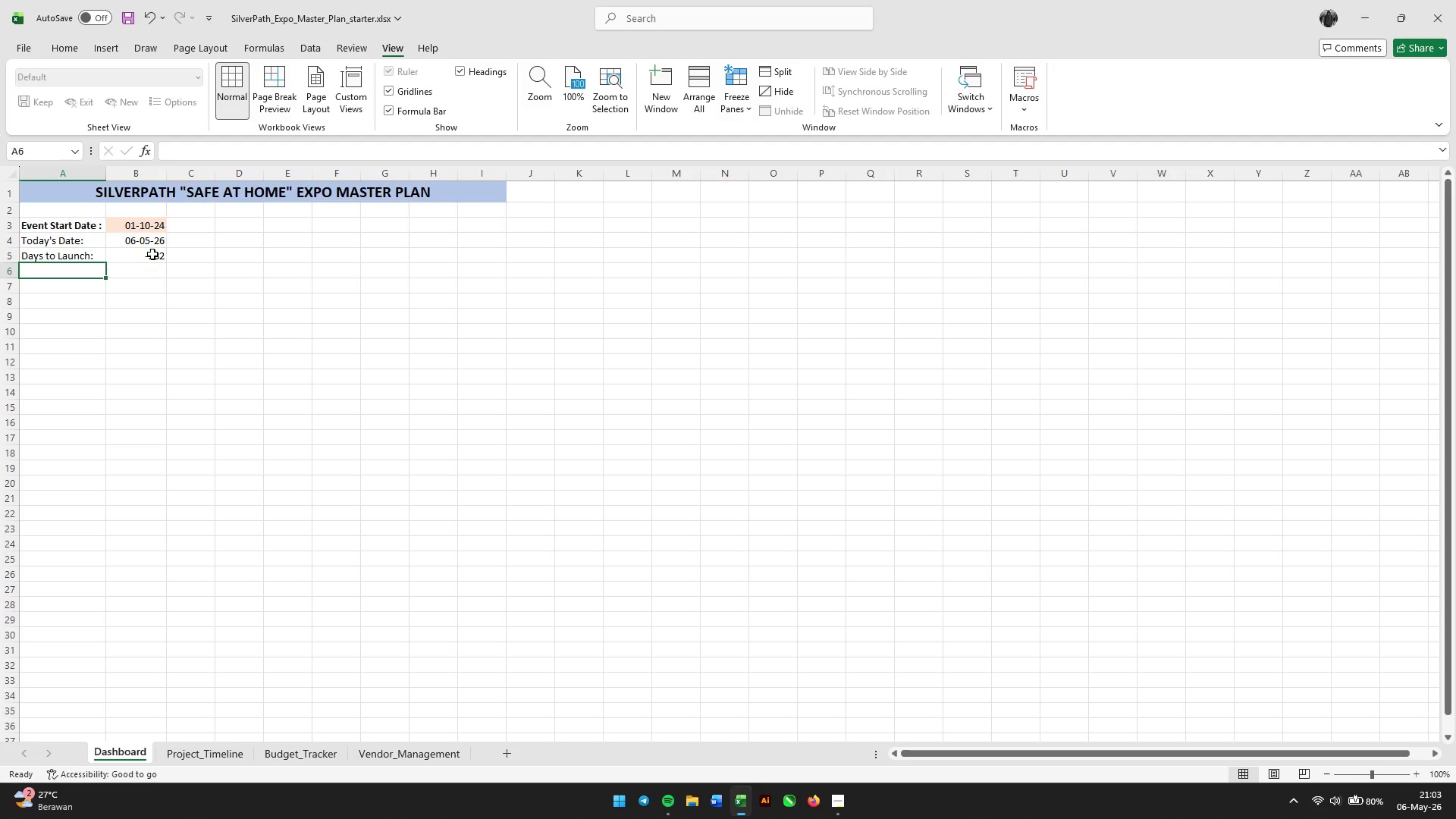 
left_click([152, 221])
 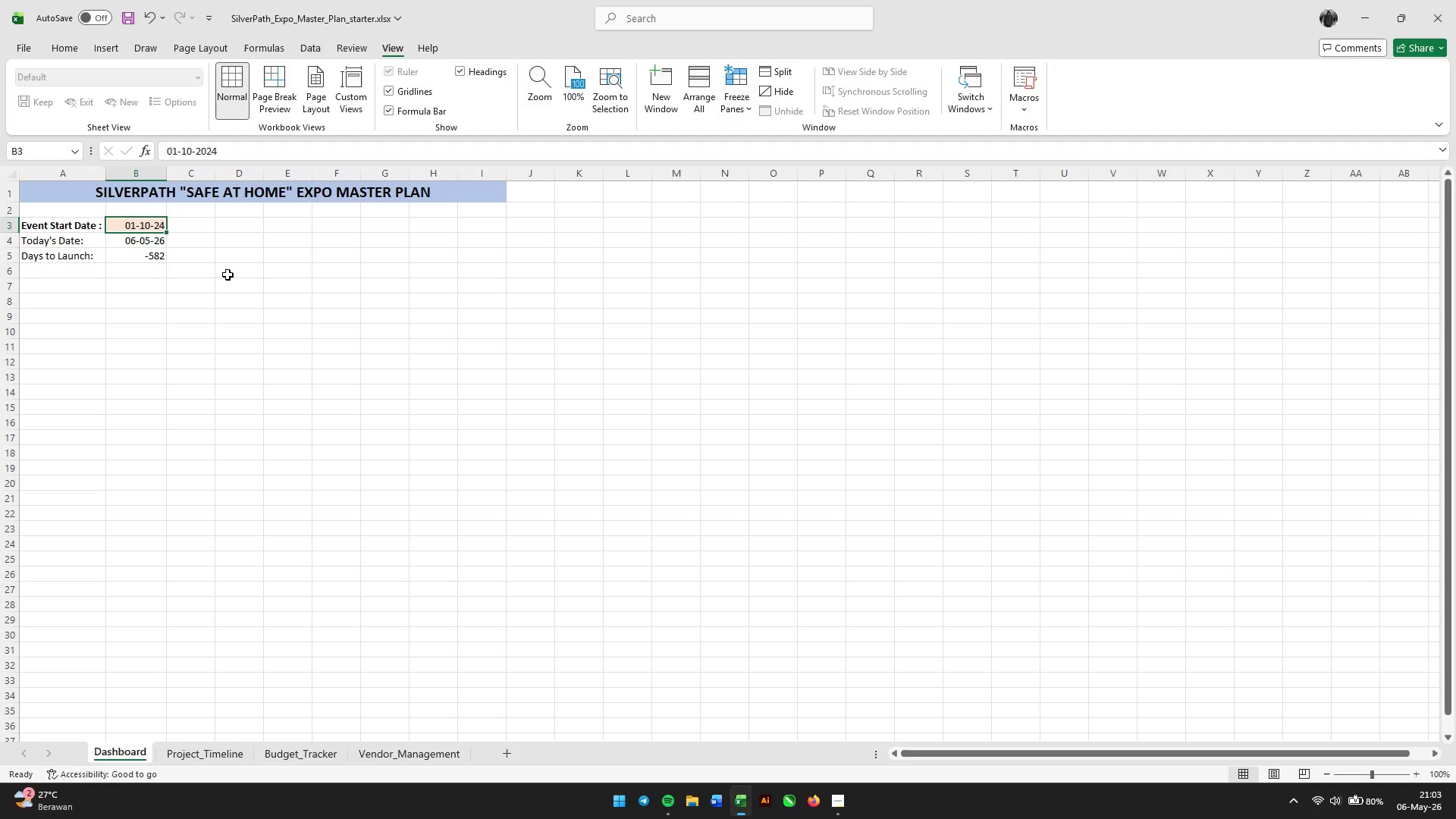 
wait(6.95)
 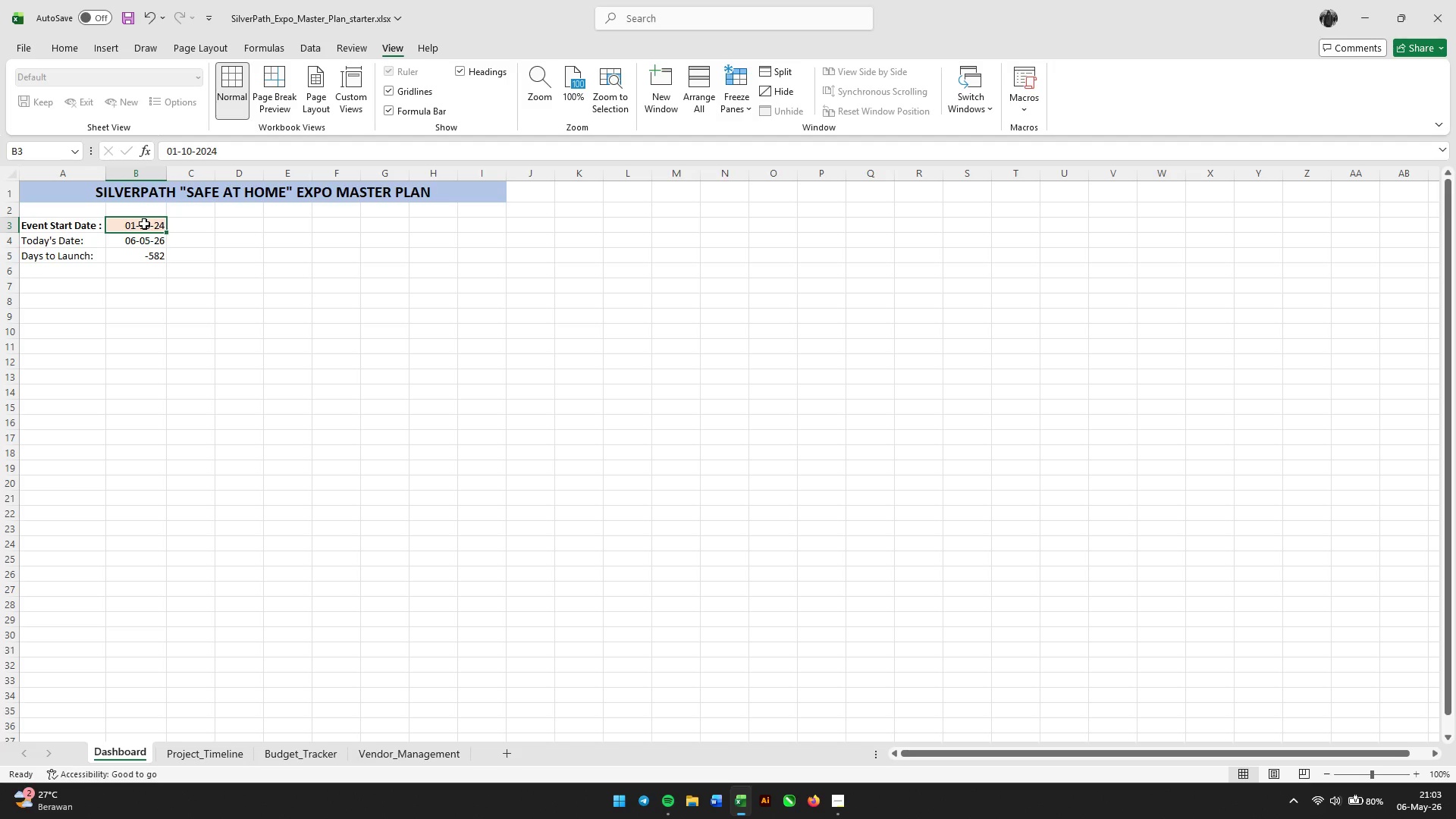 
double_click([136, 226])
 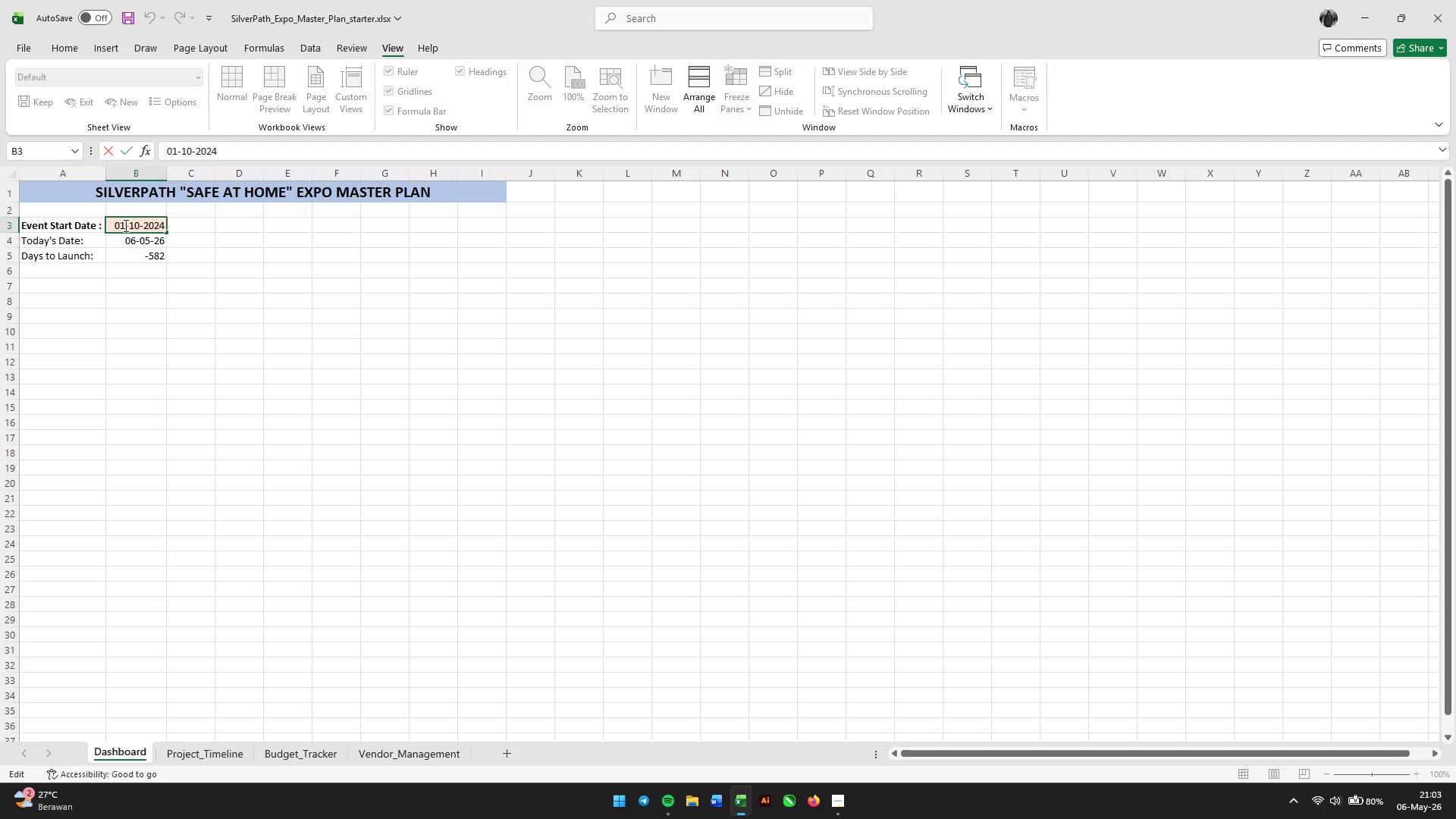 
left_click_drag(start_coordinate=[126, 226], to_coordinate=[105, 226])
 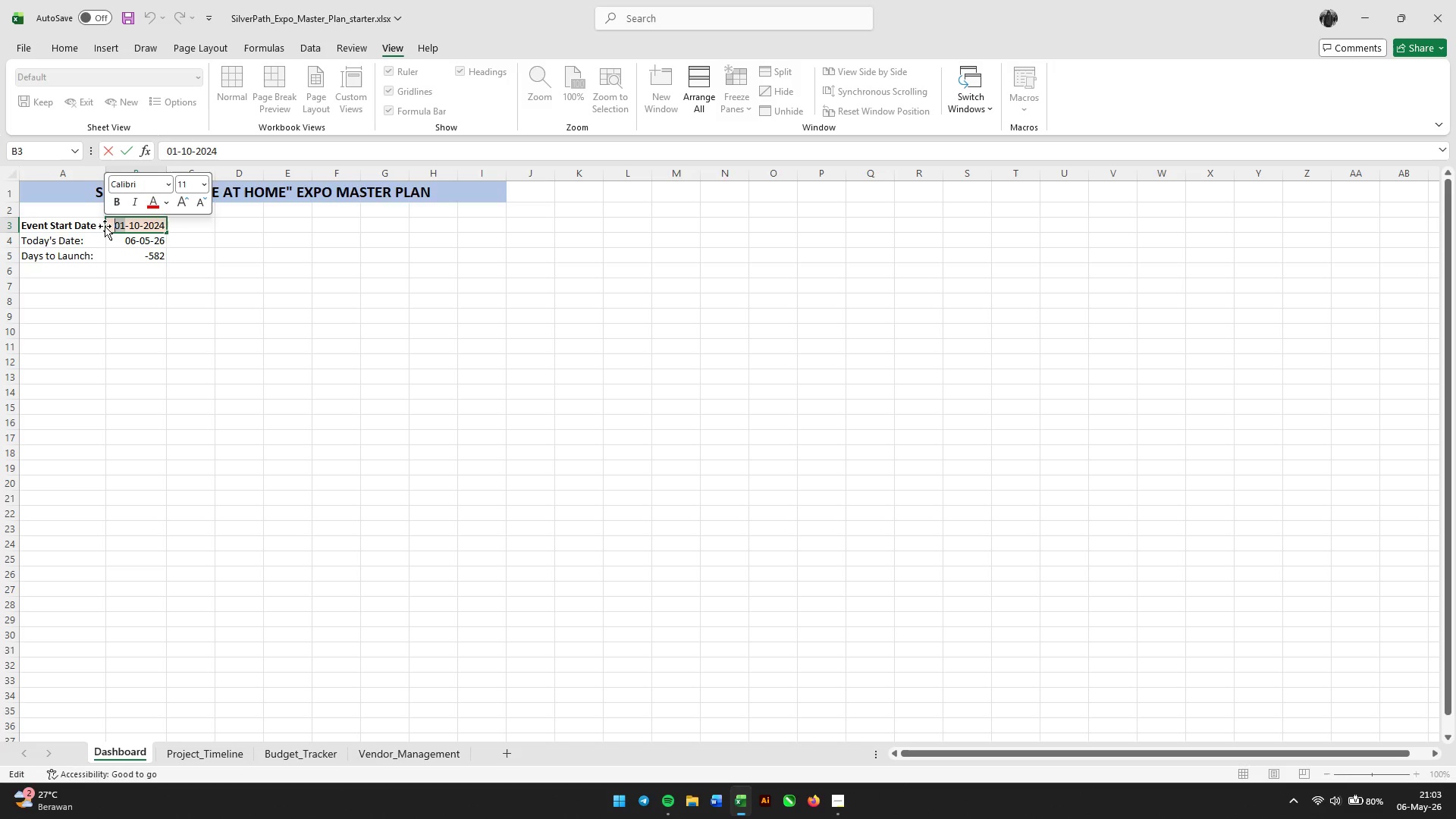 
key(Numpad2)
 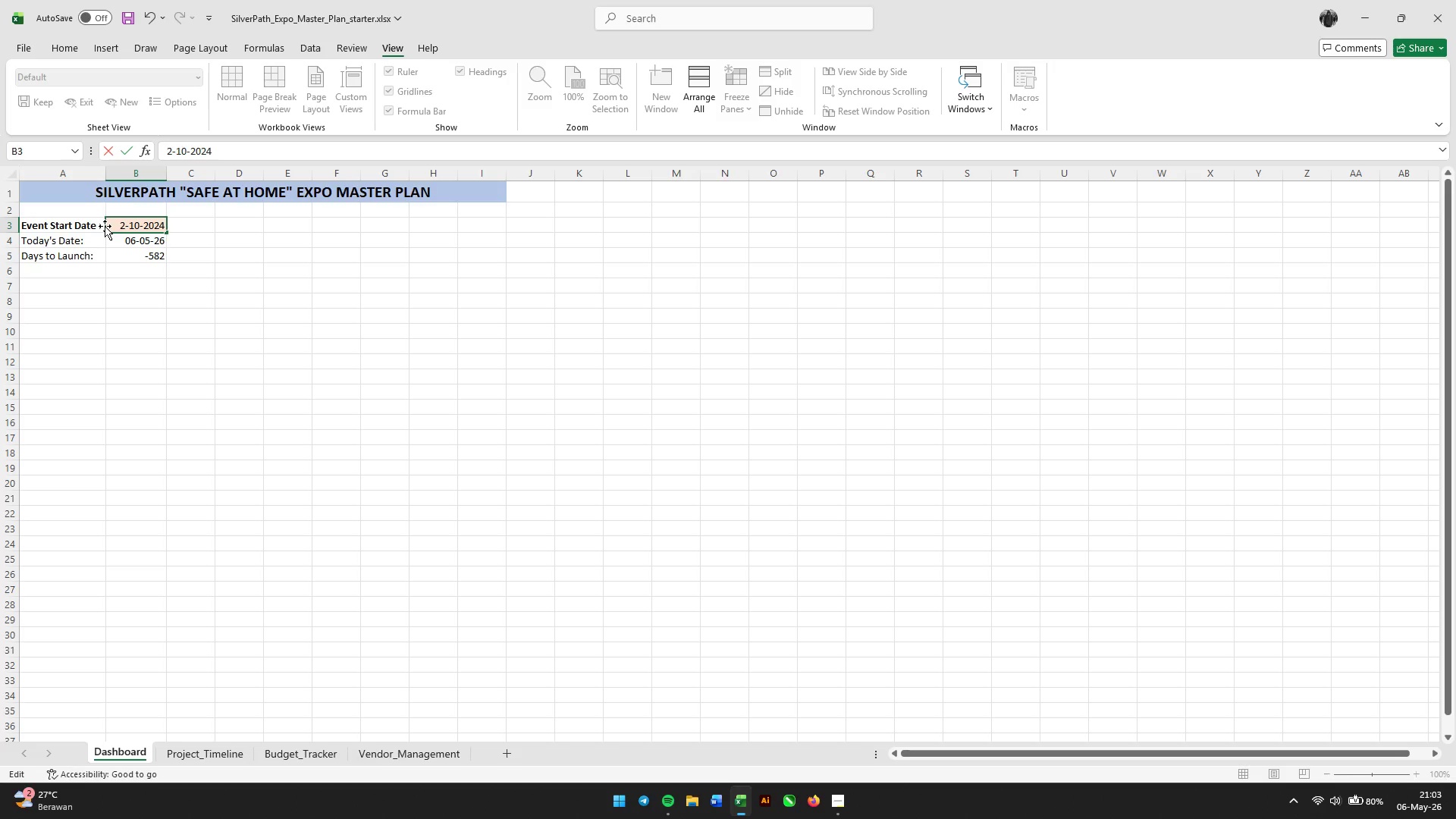 
key(Numpad5)
 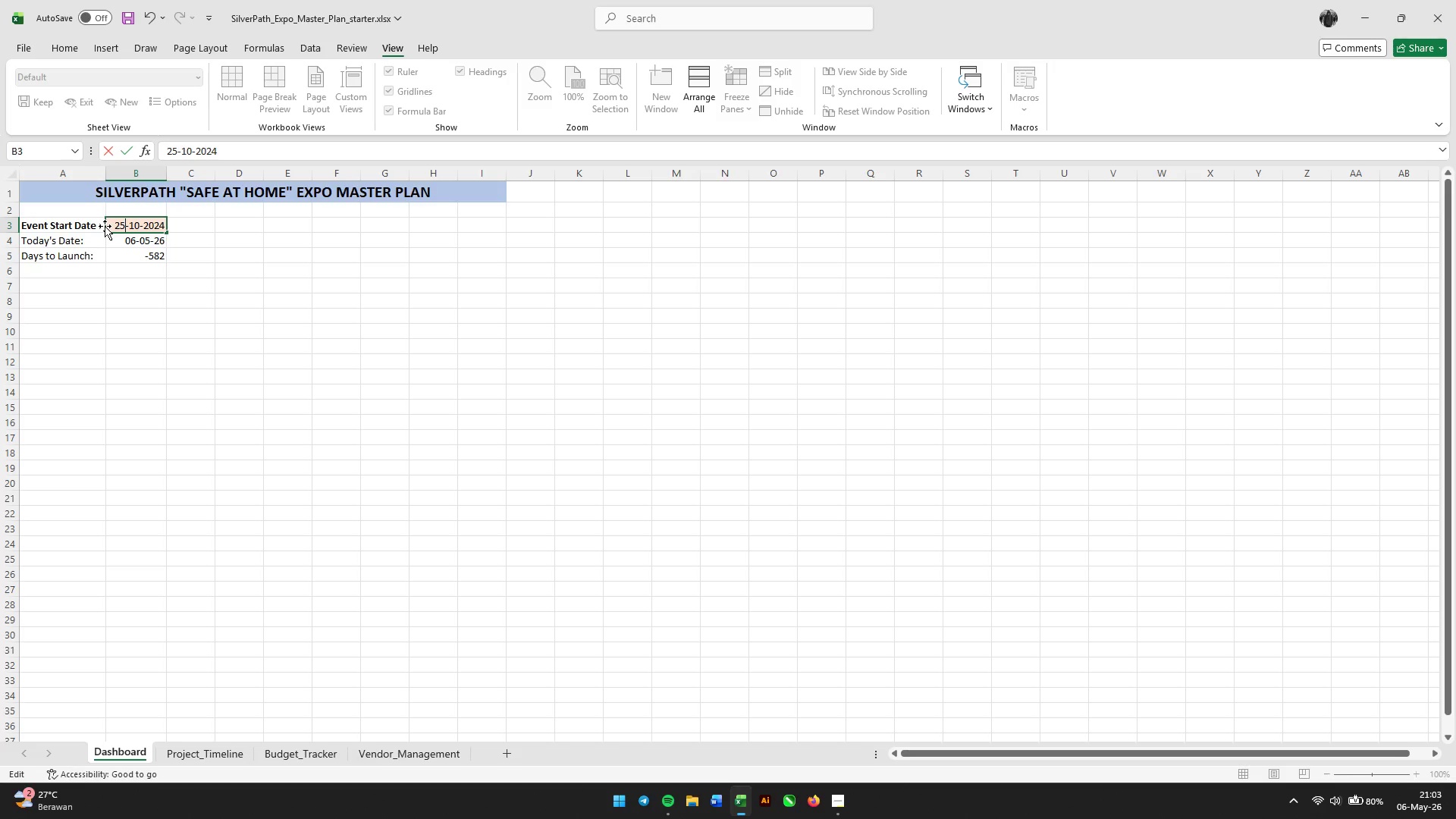 
key(Enter)
 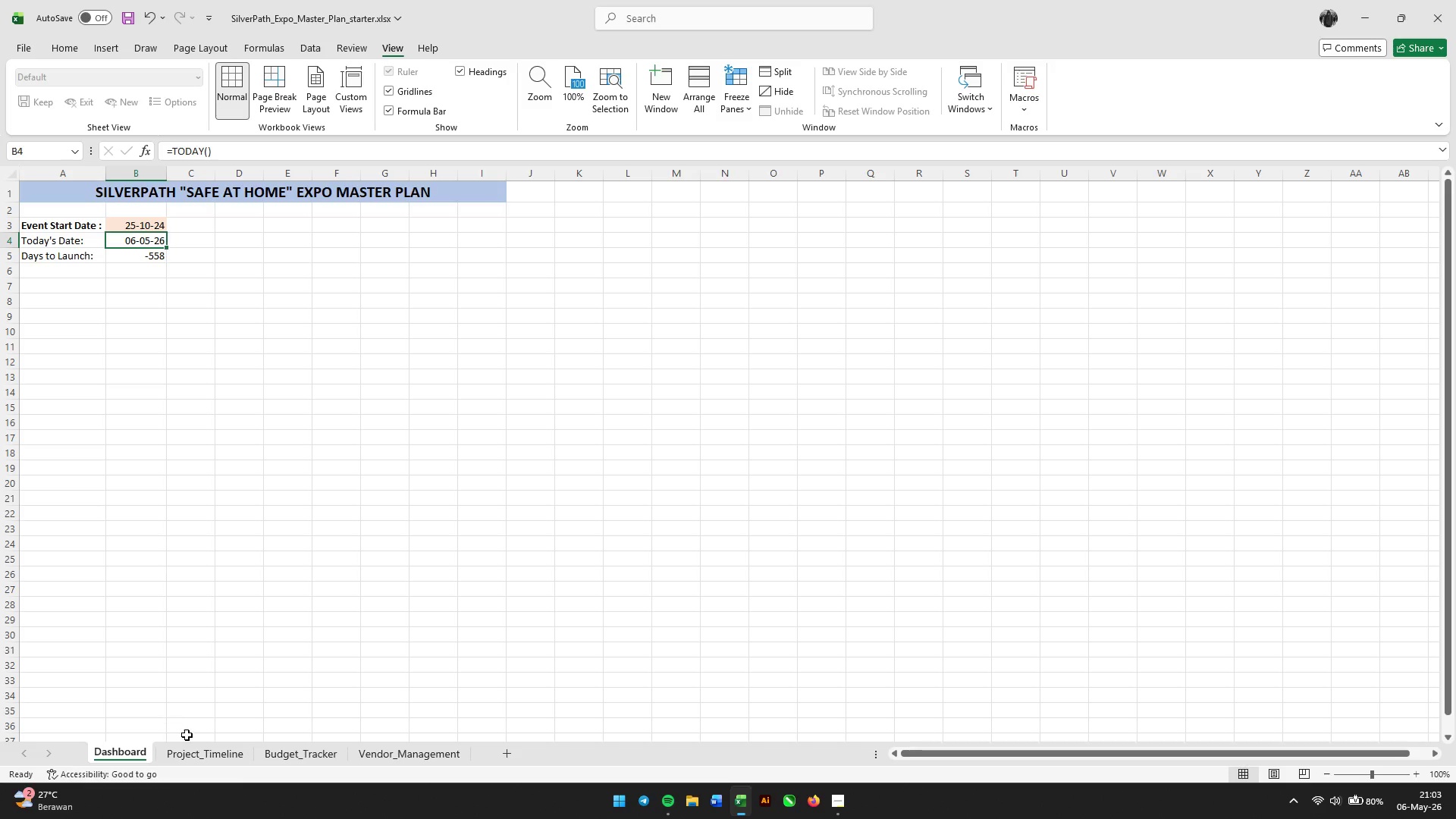 
left_click([206, 755])
 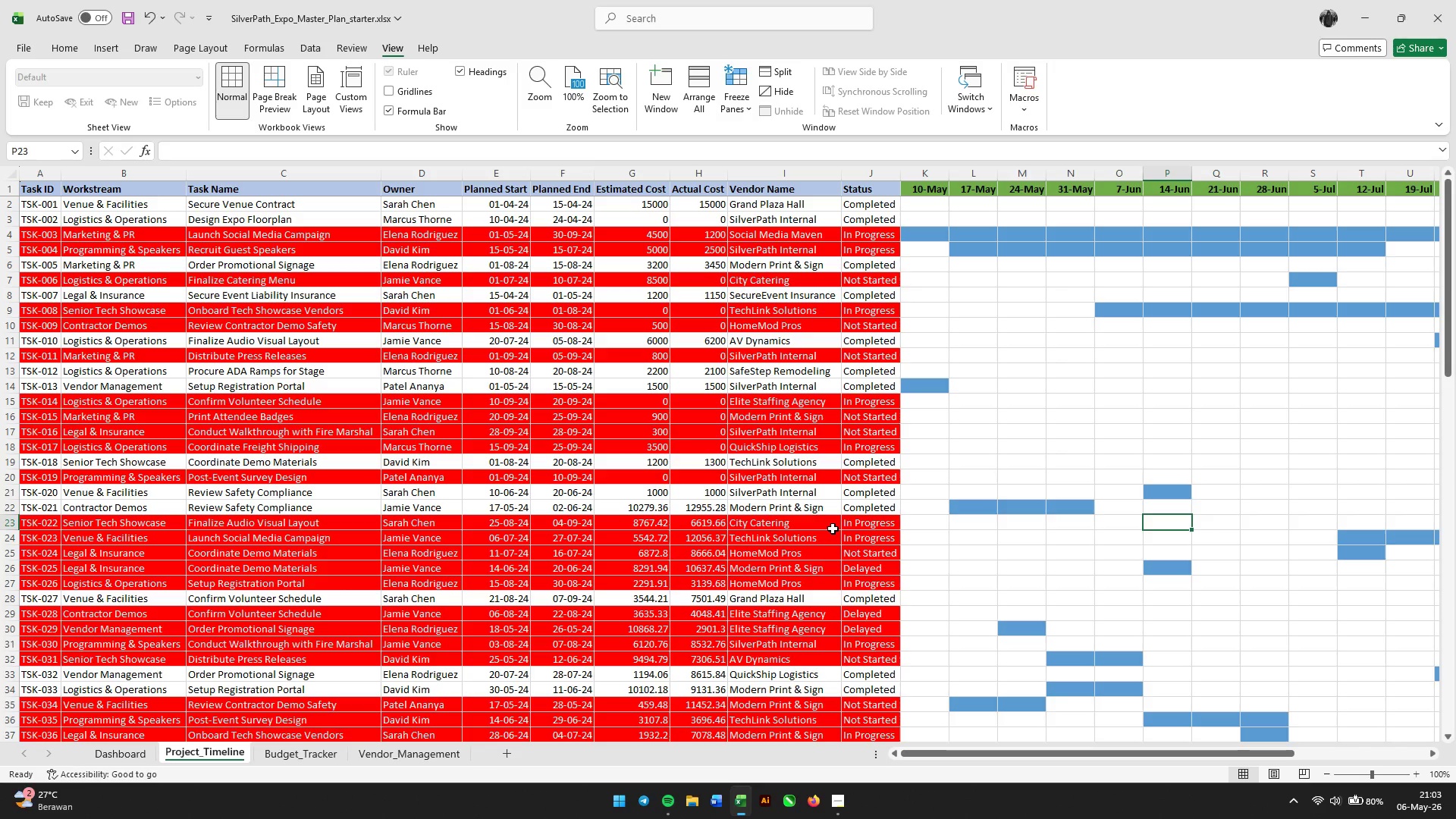 
wait(9.44)
 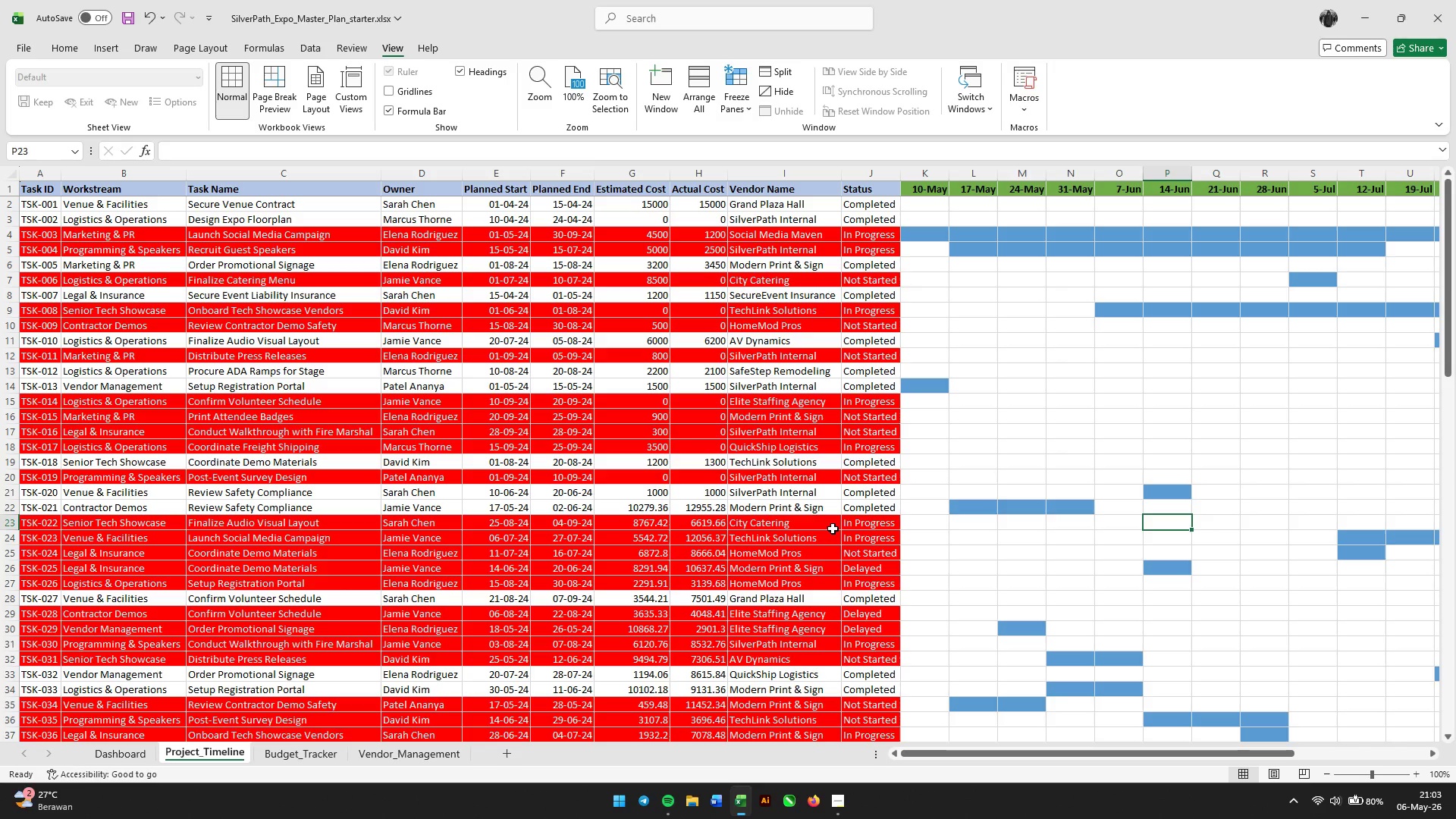 
left_click([101, 757])
 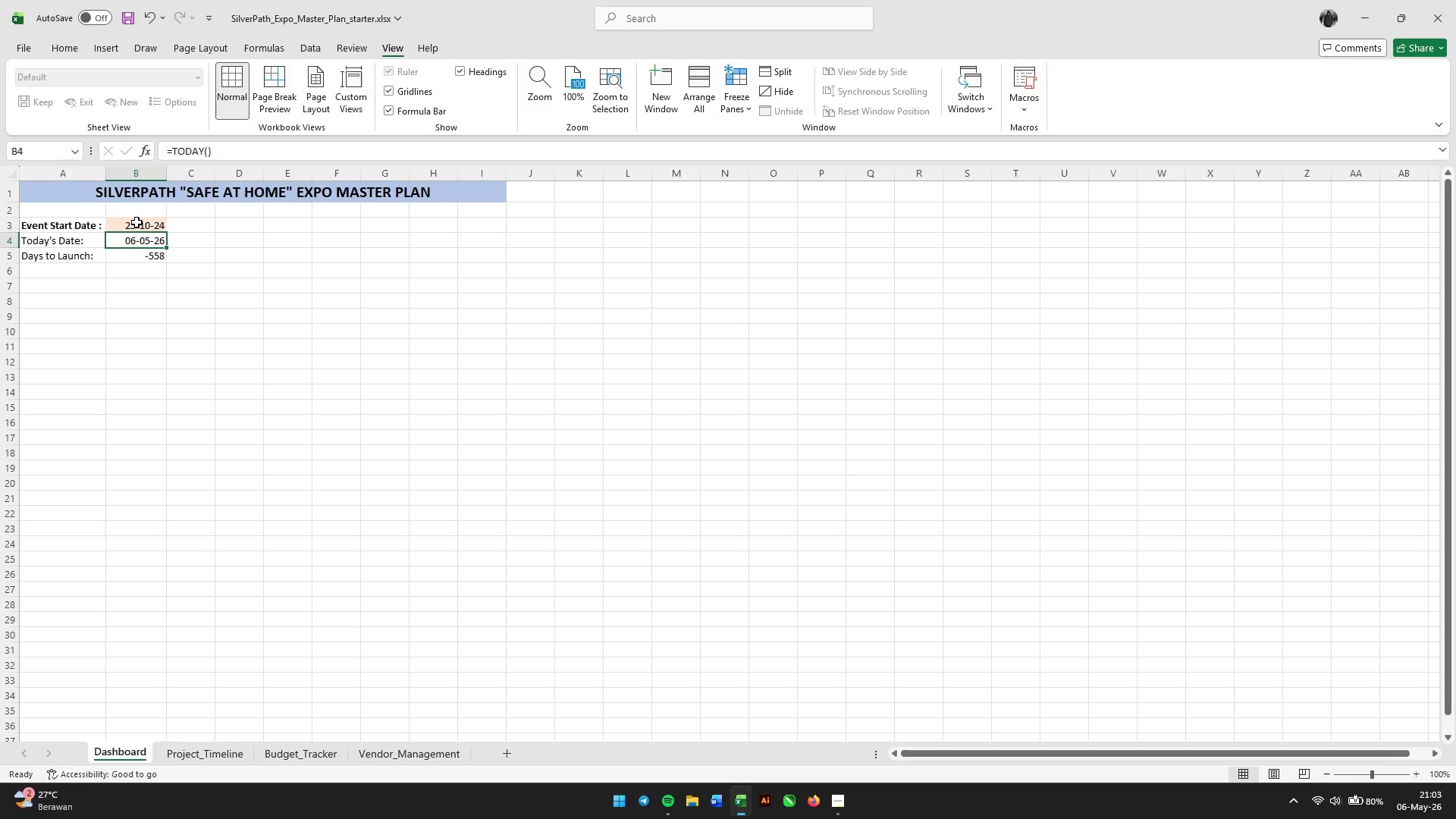 
double_click([133, 222])
 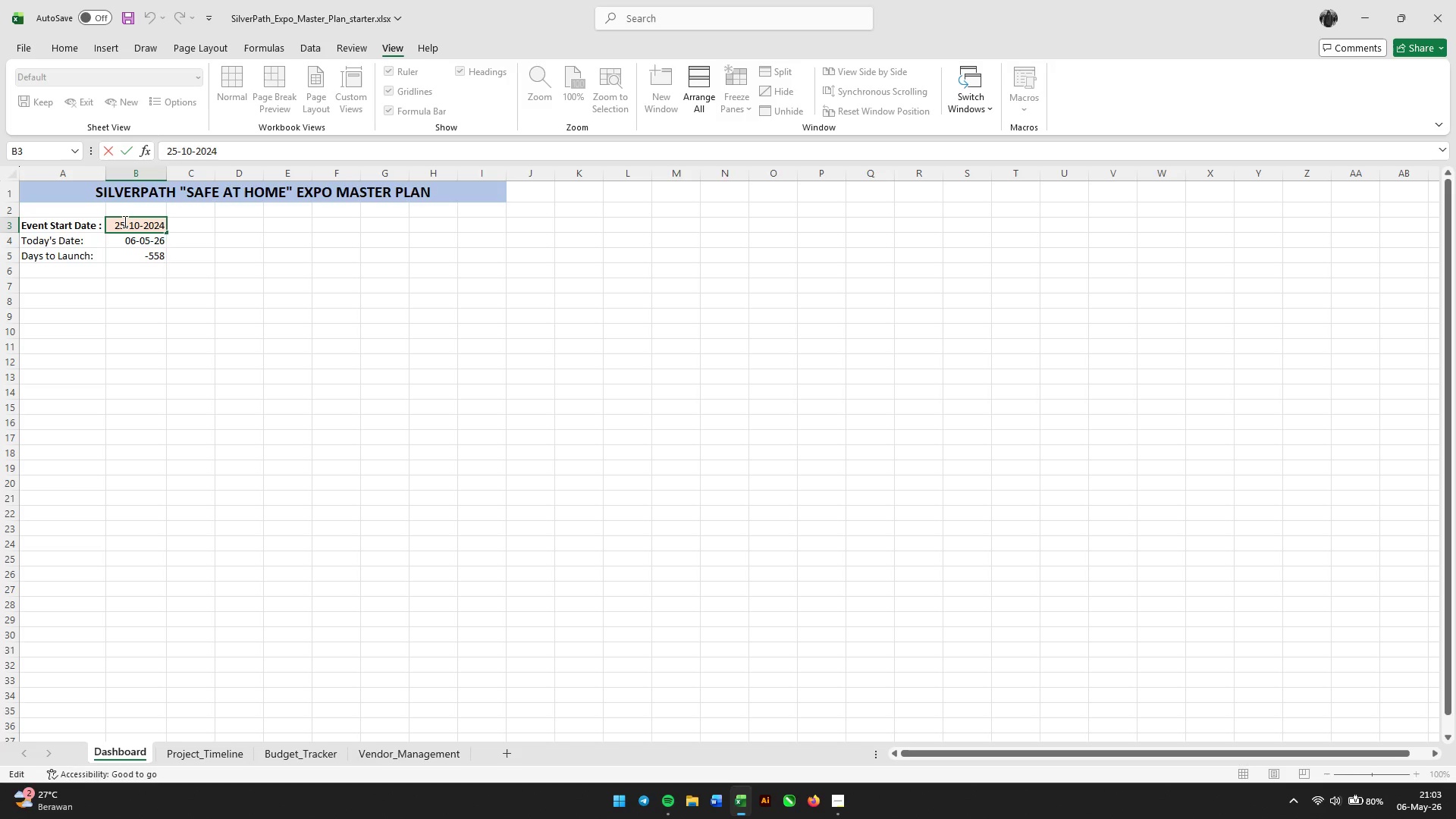 
left_click_drag(start_coordinate=[125, 222], to_coordinate=[109, 222])
 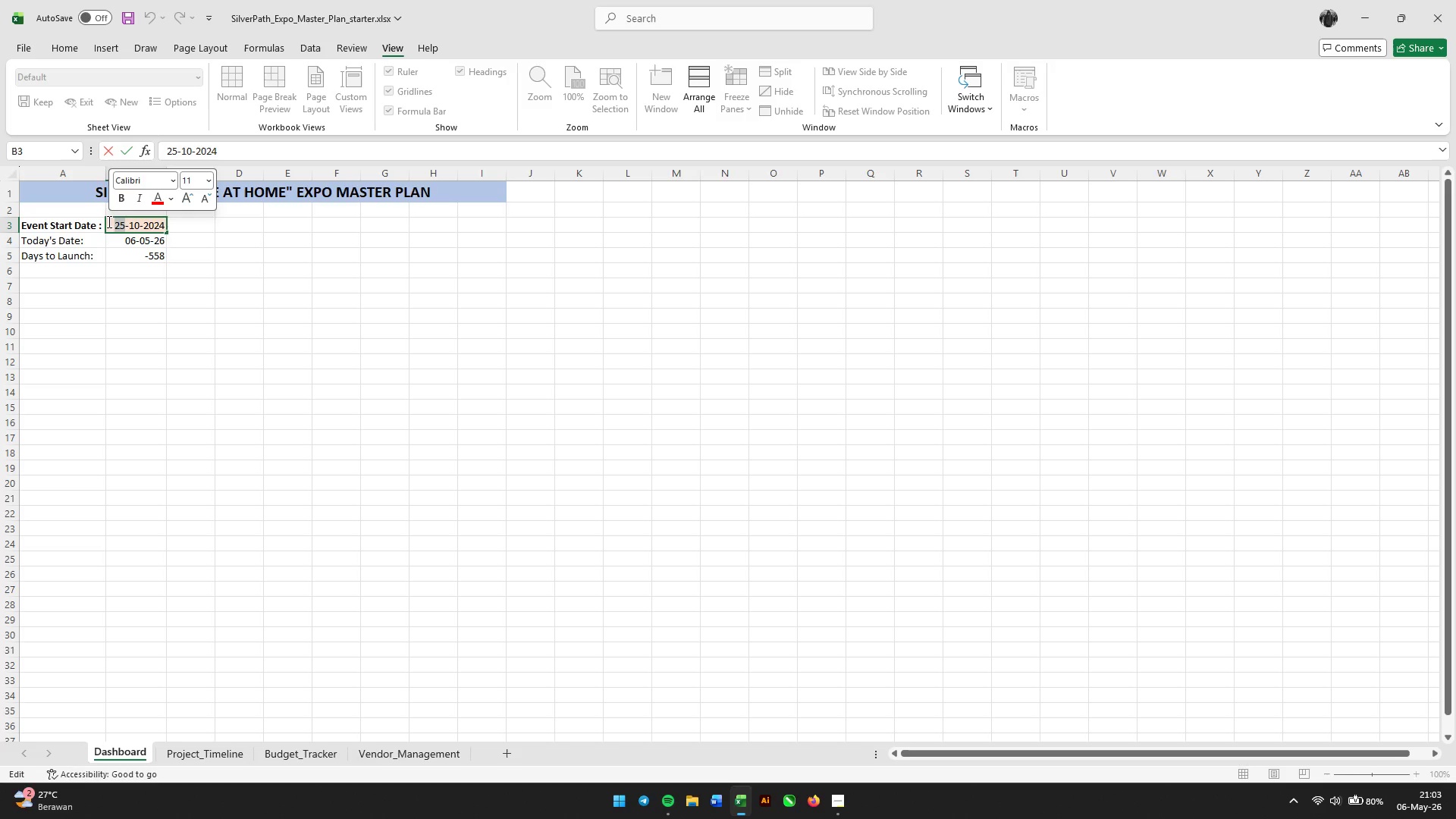 
key(Numpad0)
 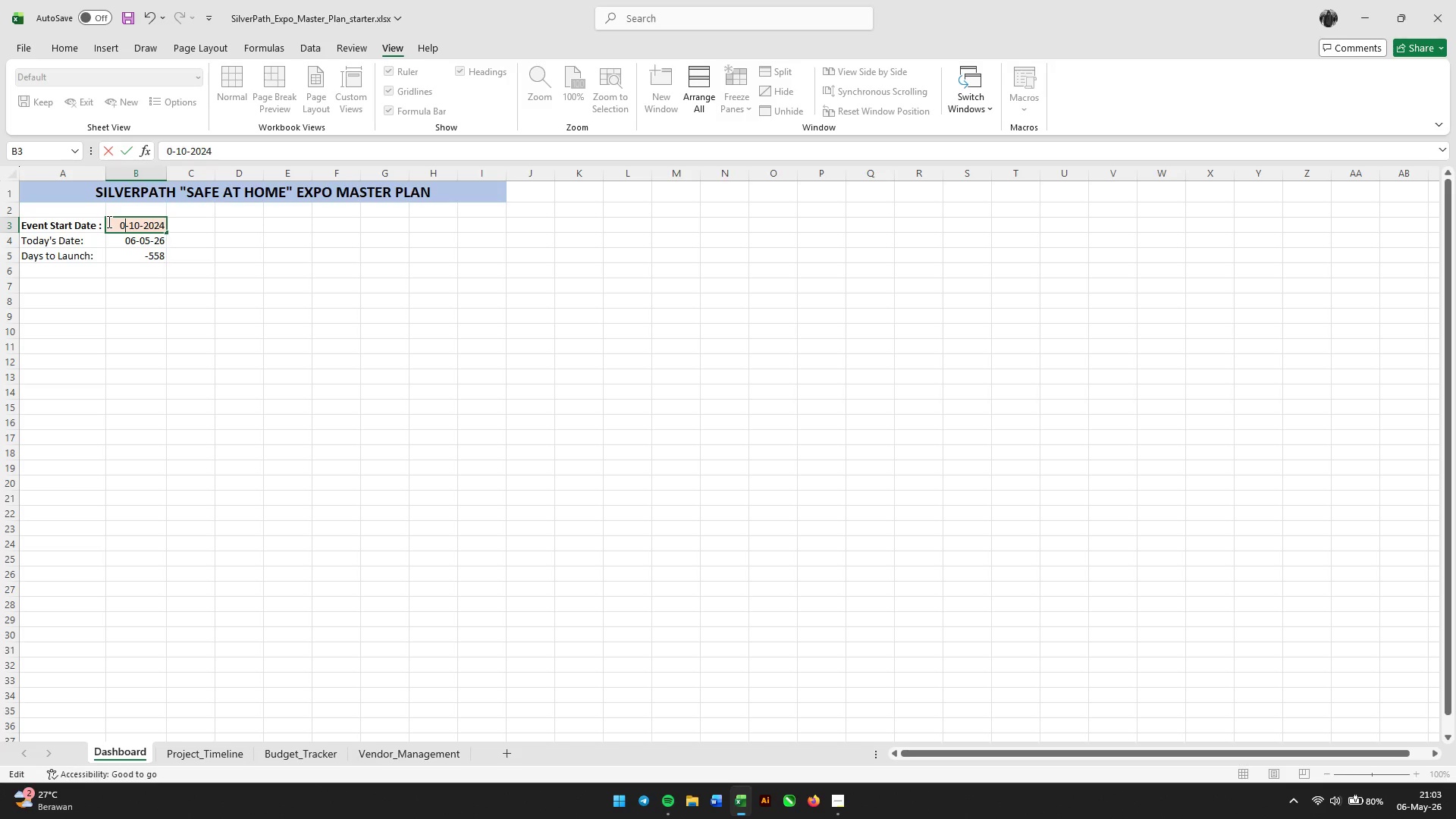 
key(Numpad1)
 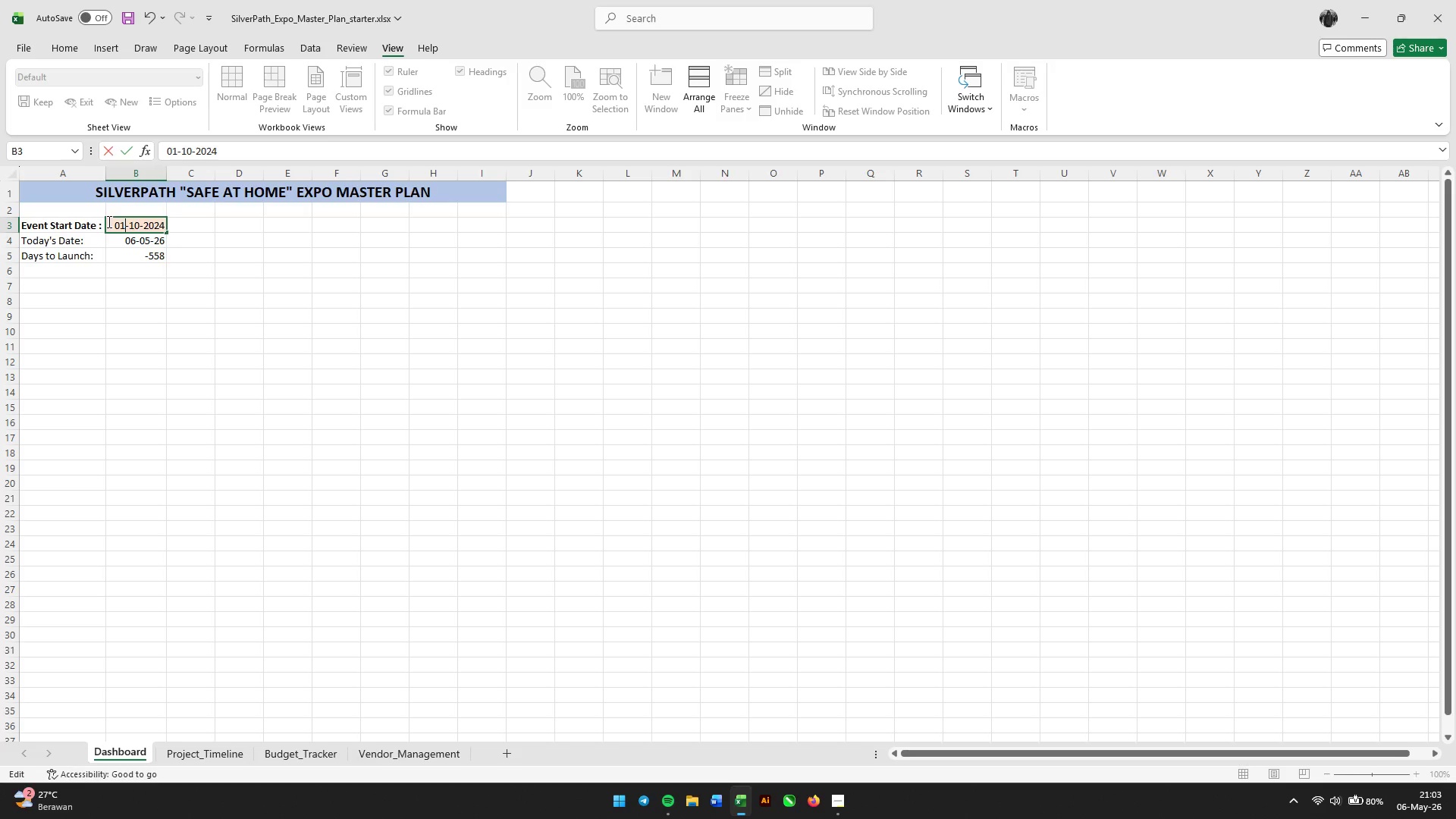 
key(Enter)
 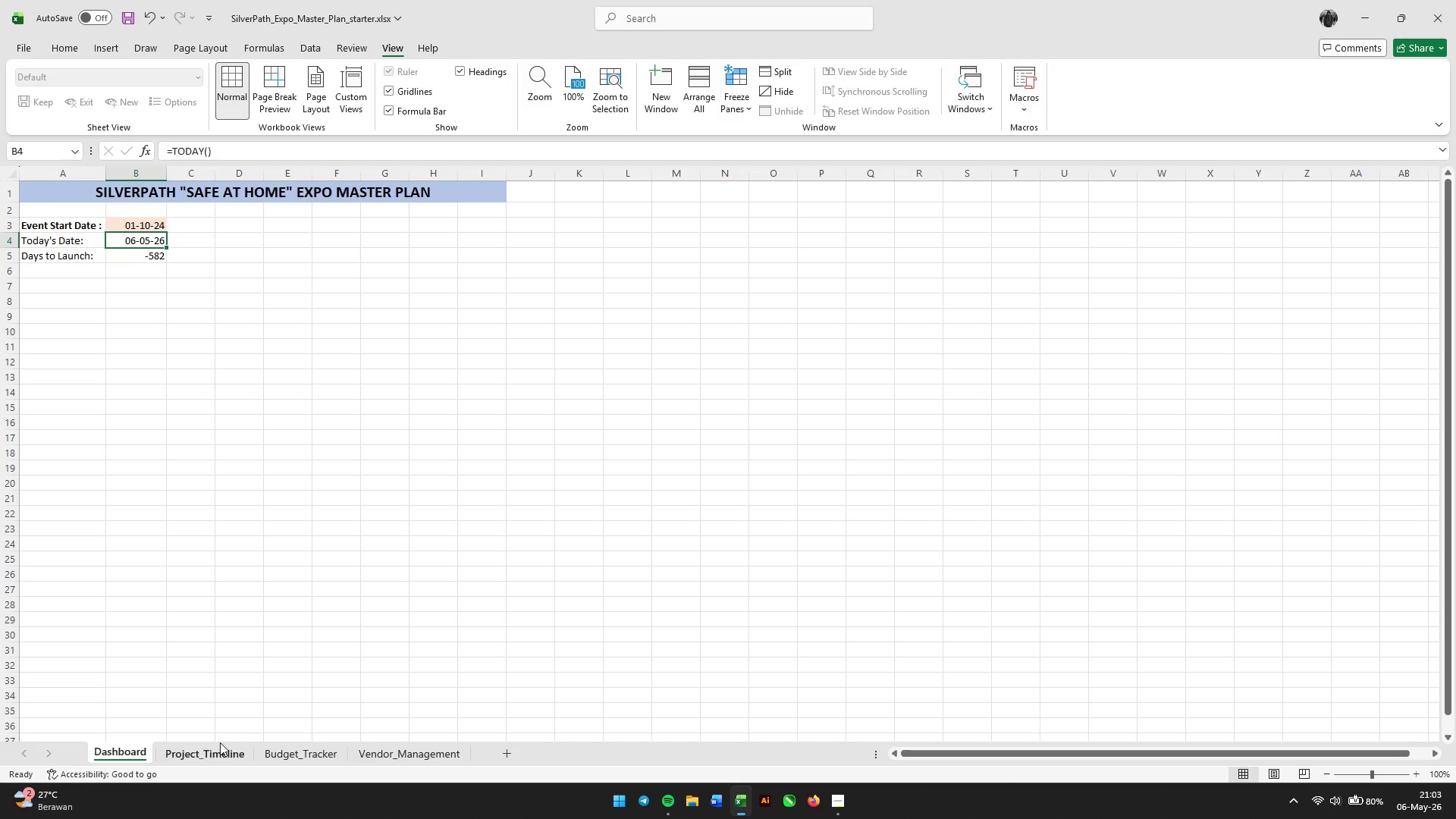 
left_click([215, 758])
 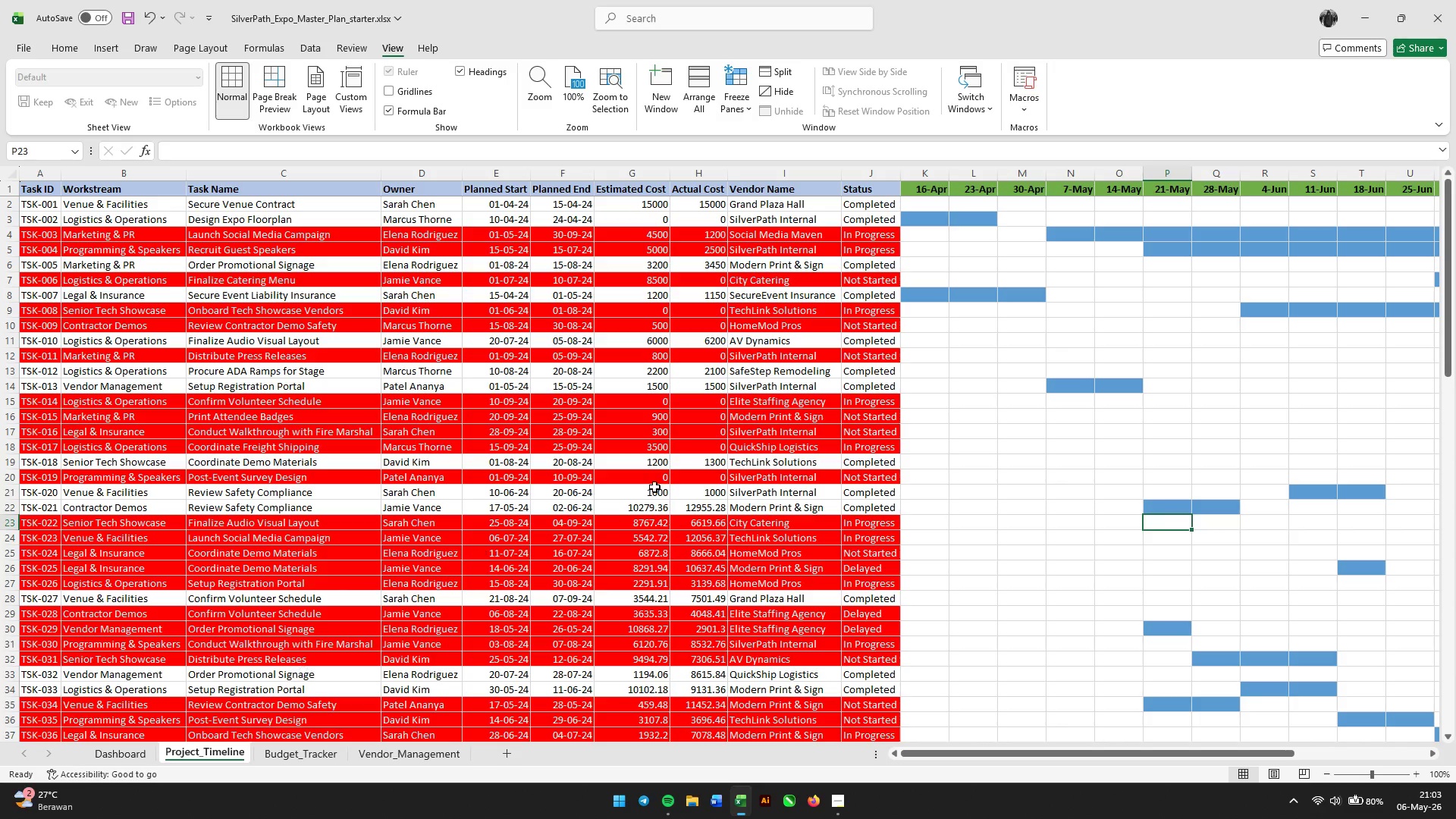 
left_click([1183, 379])
 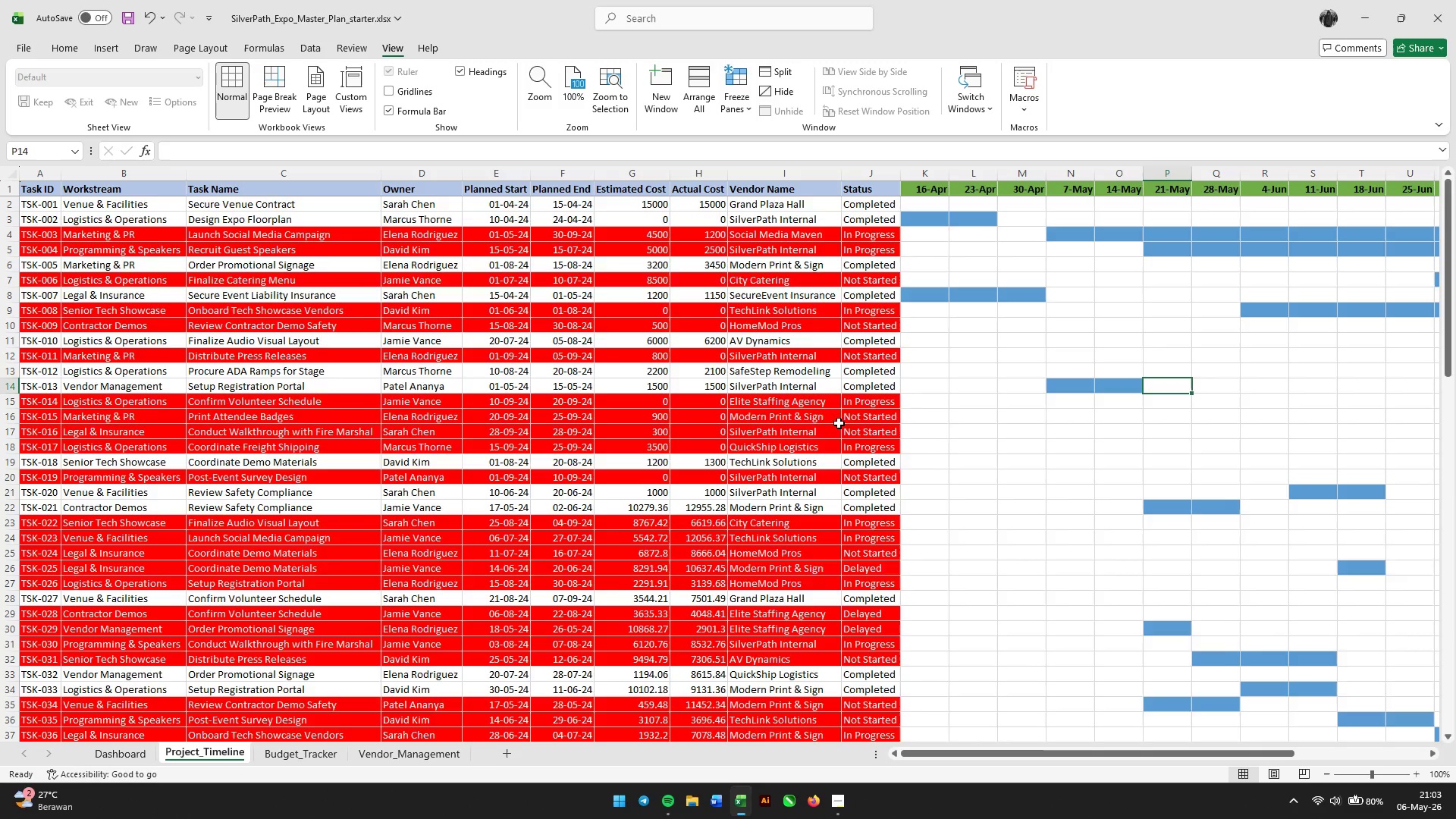 
scroll: coordinate [839, 425], scroll_direction: up, amount: 8.0
 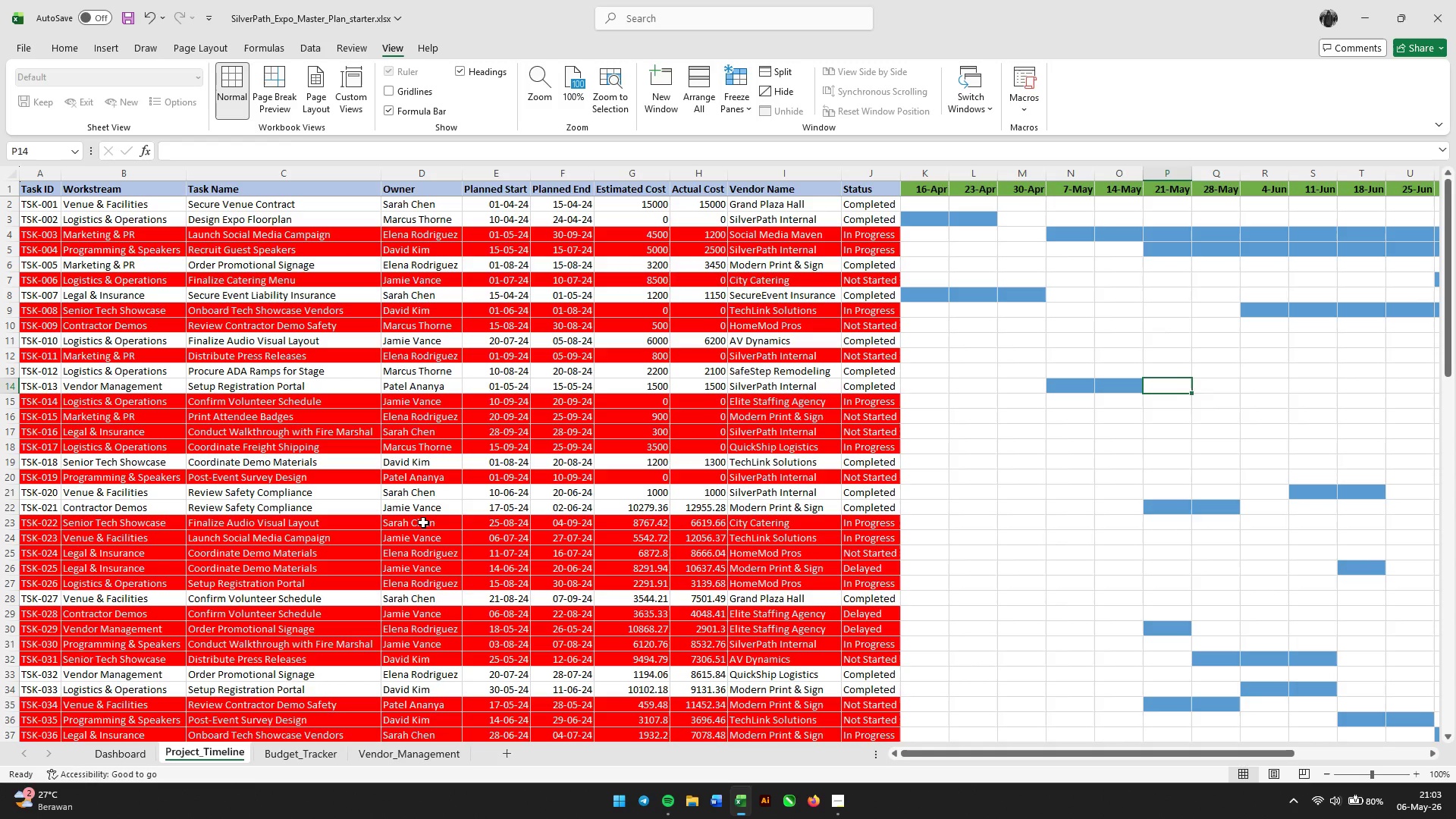 
wait(8.27)
 